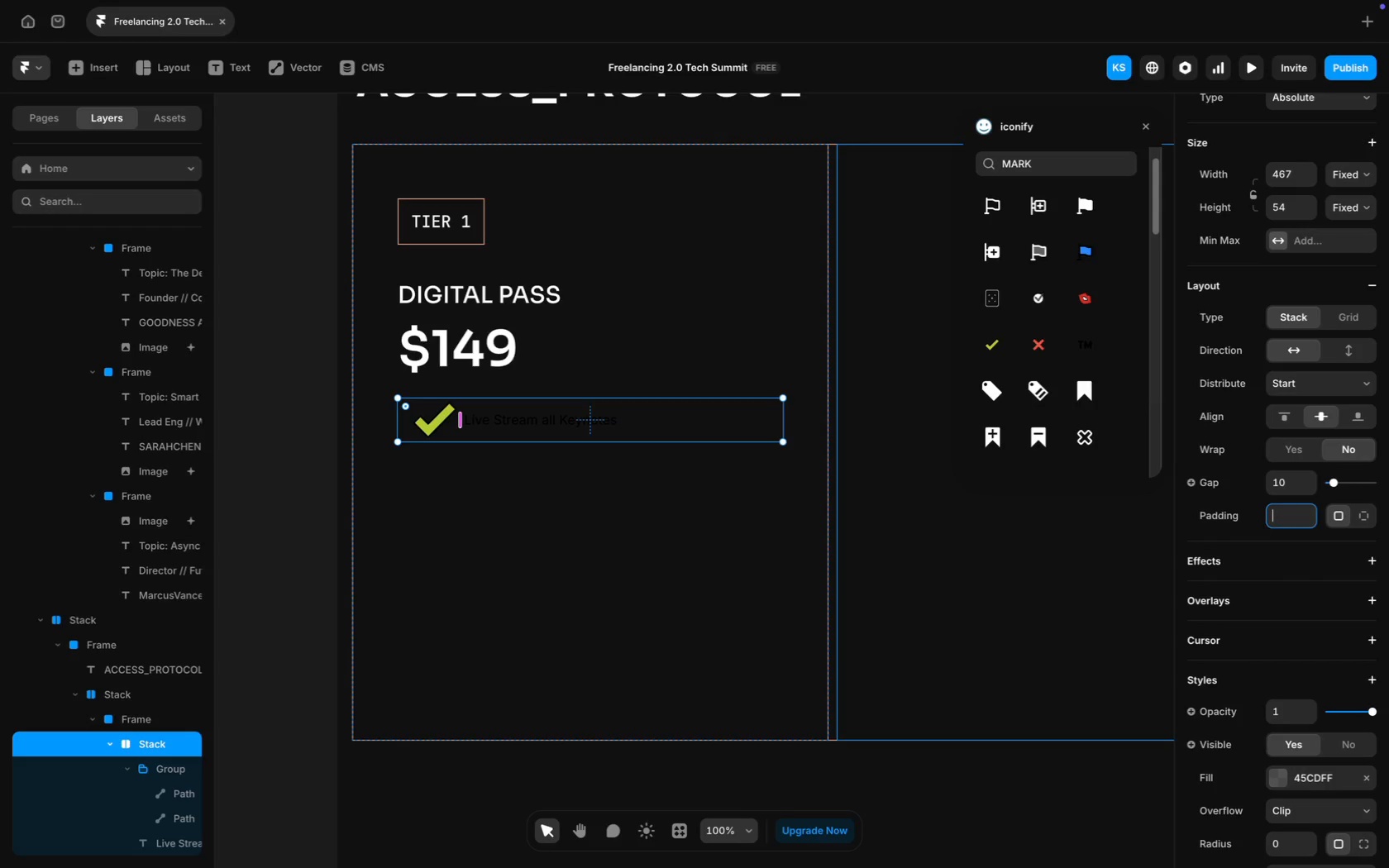 
key(Backspace)
 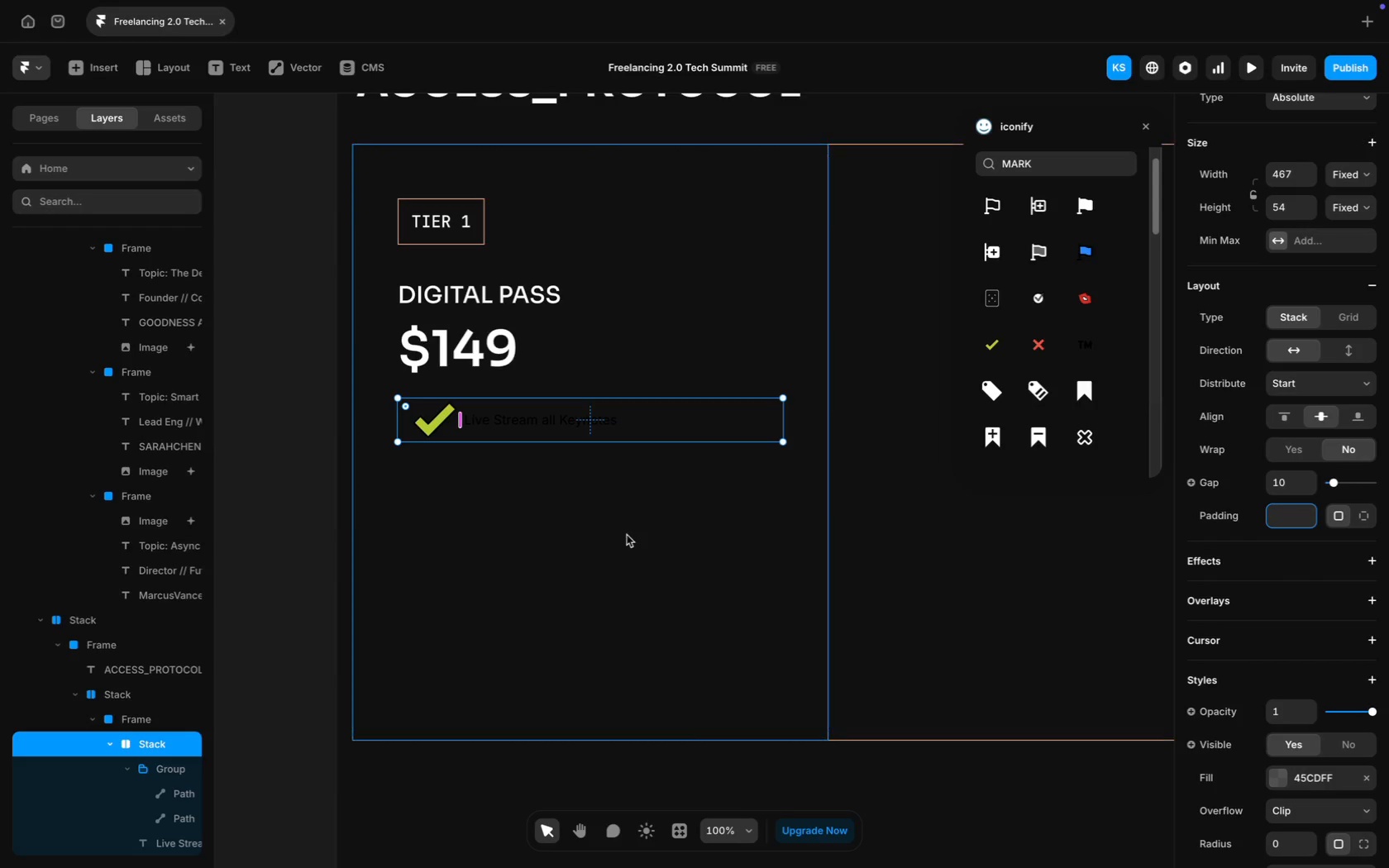 
key(Enter)
 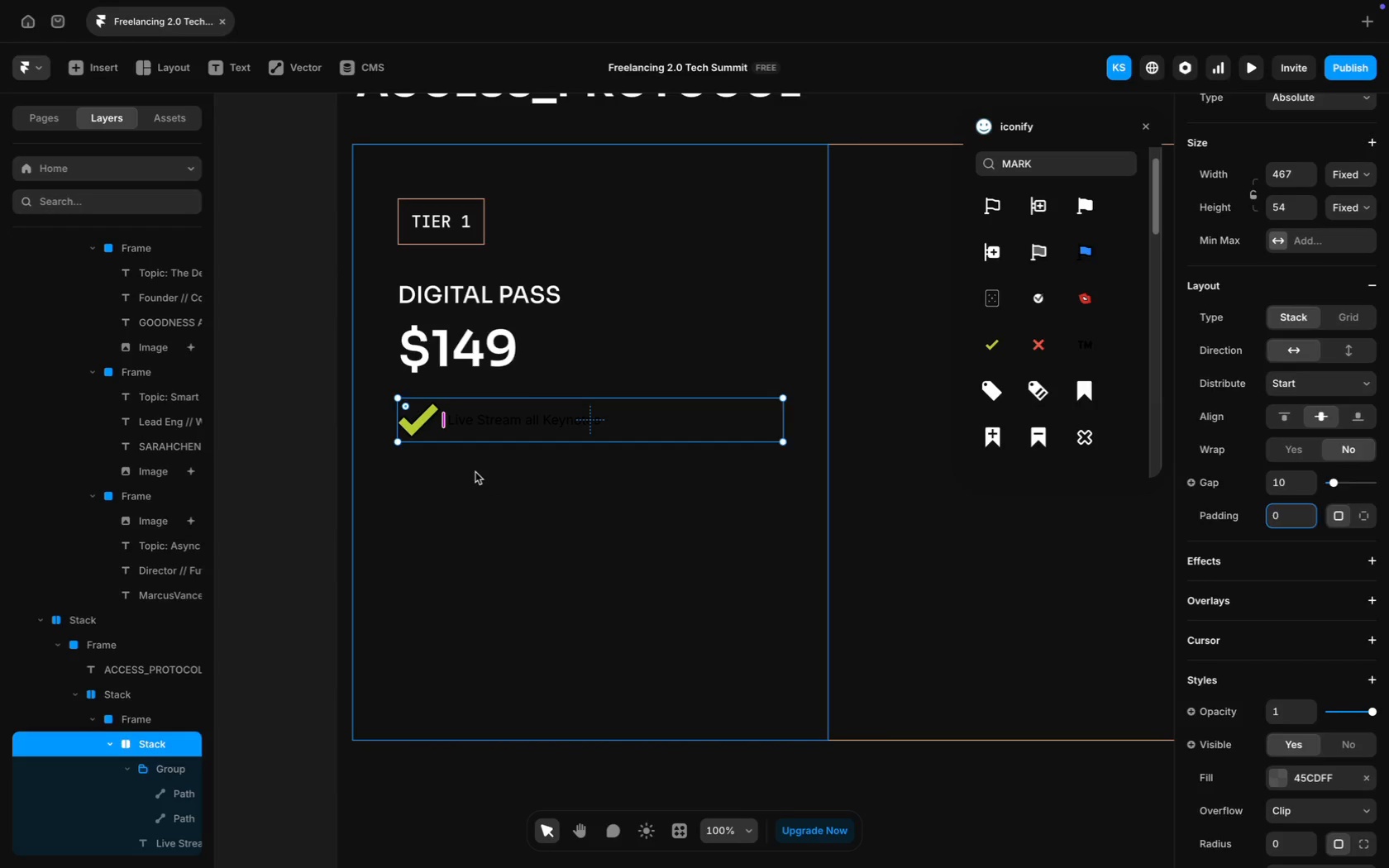 
left_click([475, 472])
 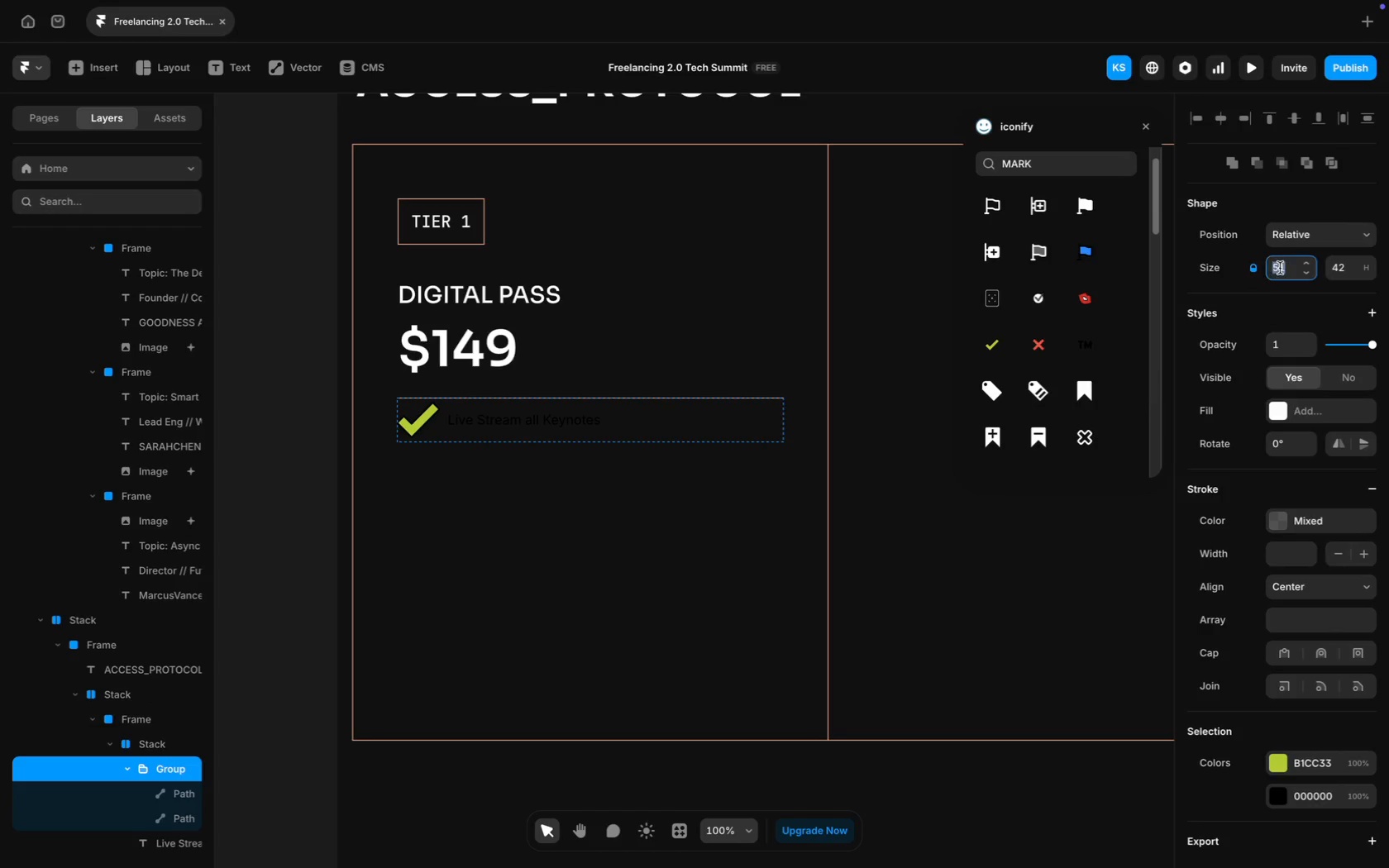 
type(20)
 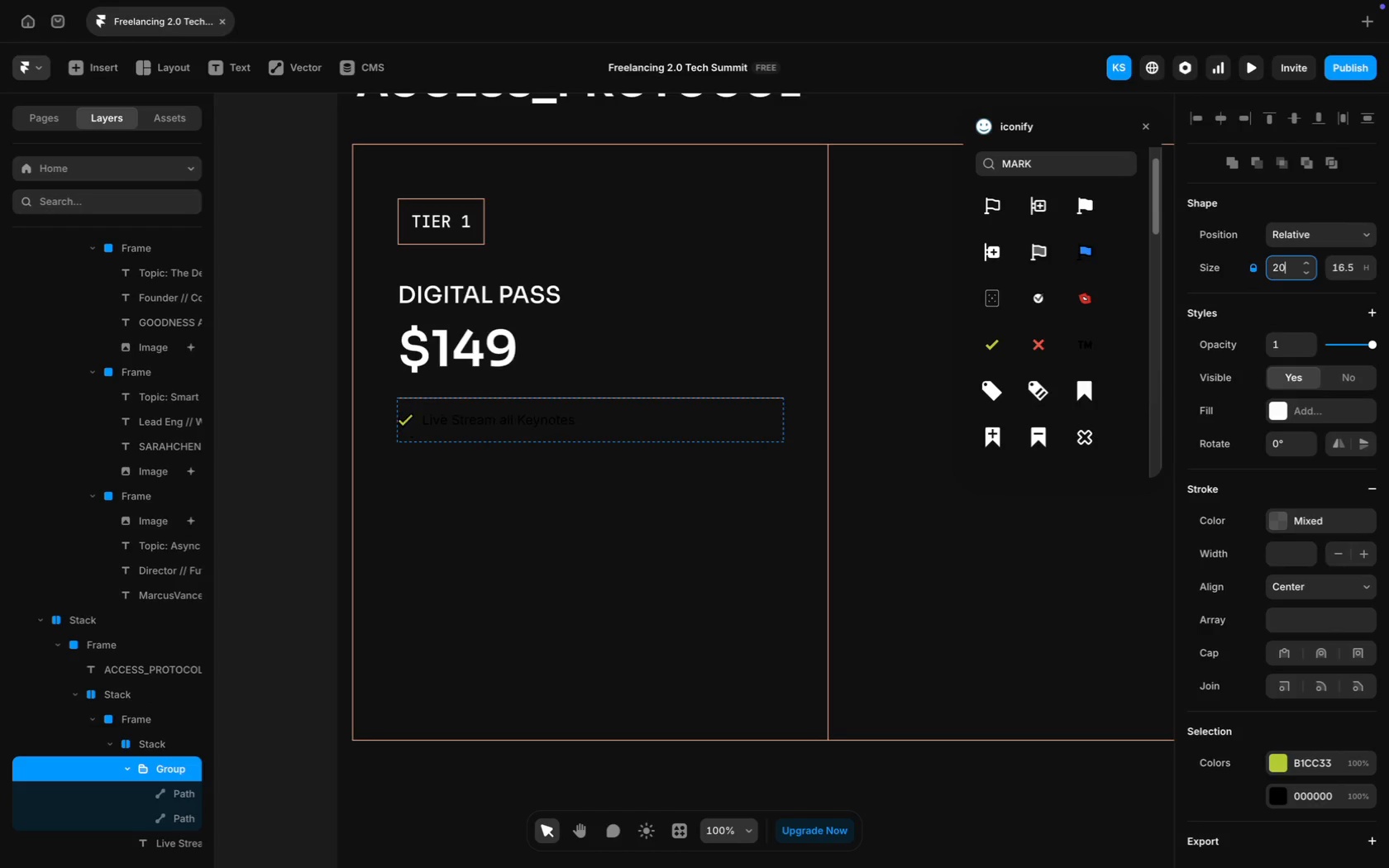 
key(Enter)
 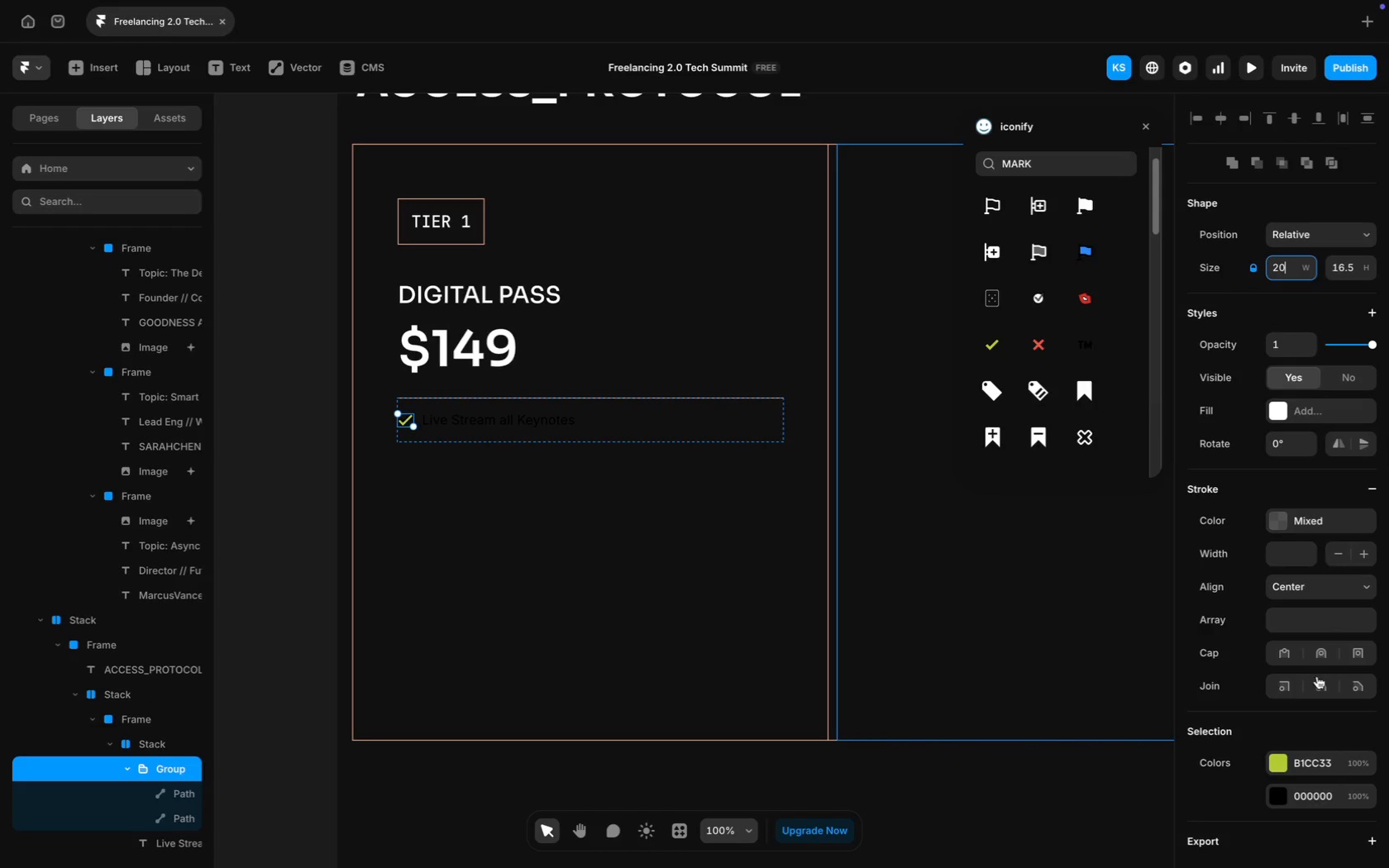 
left_click([1319, 763])
 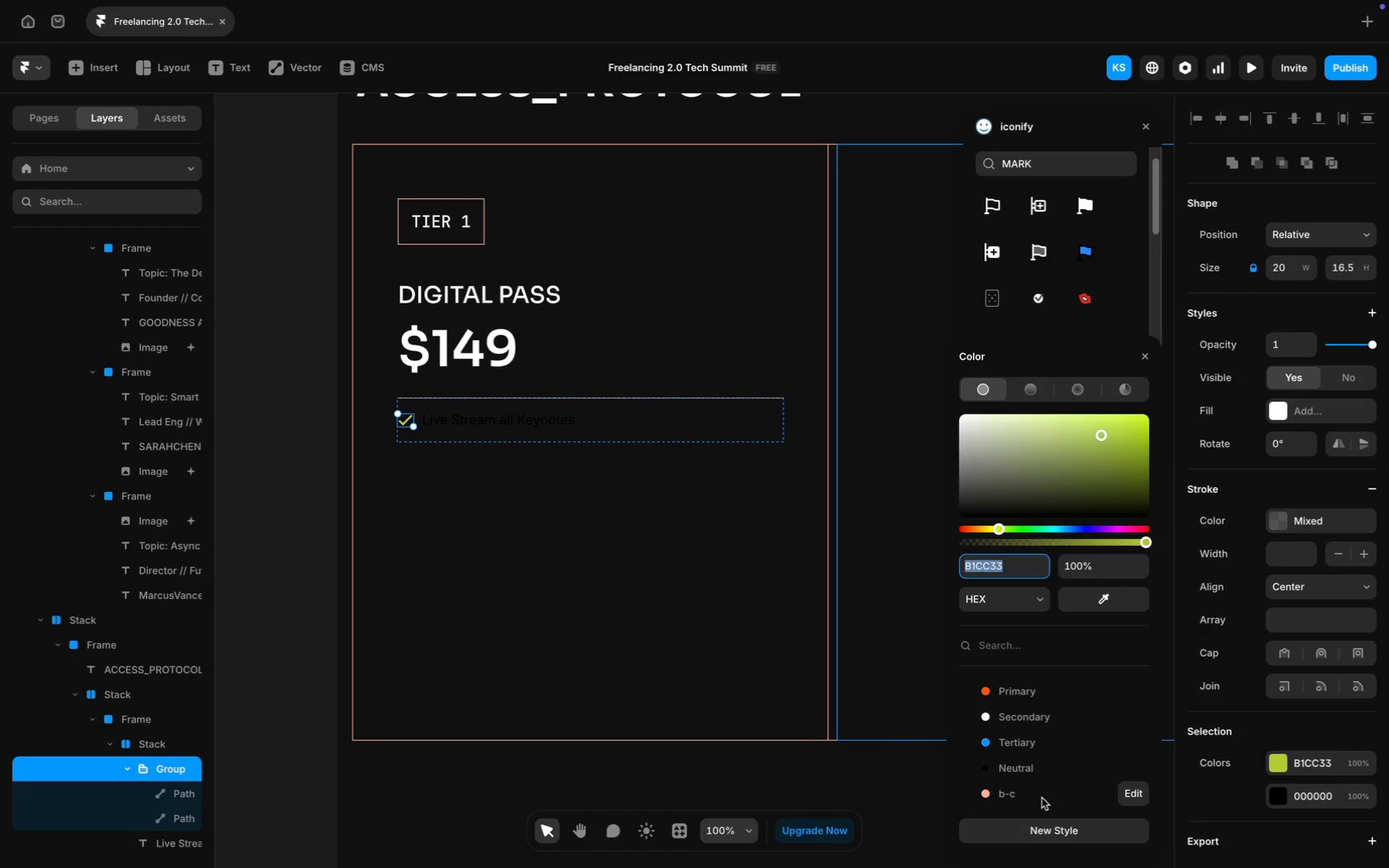 
left_click([1039, 799])
 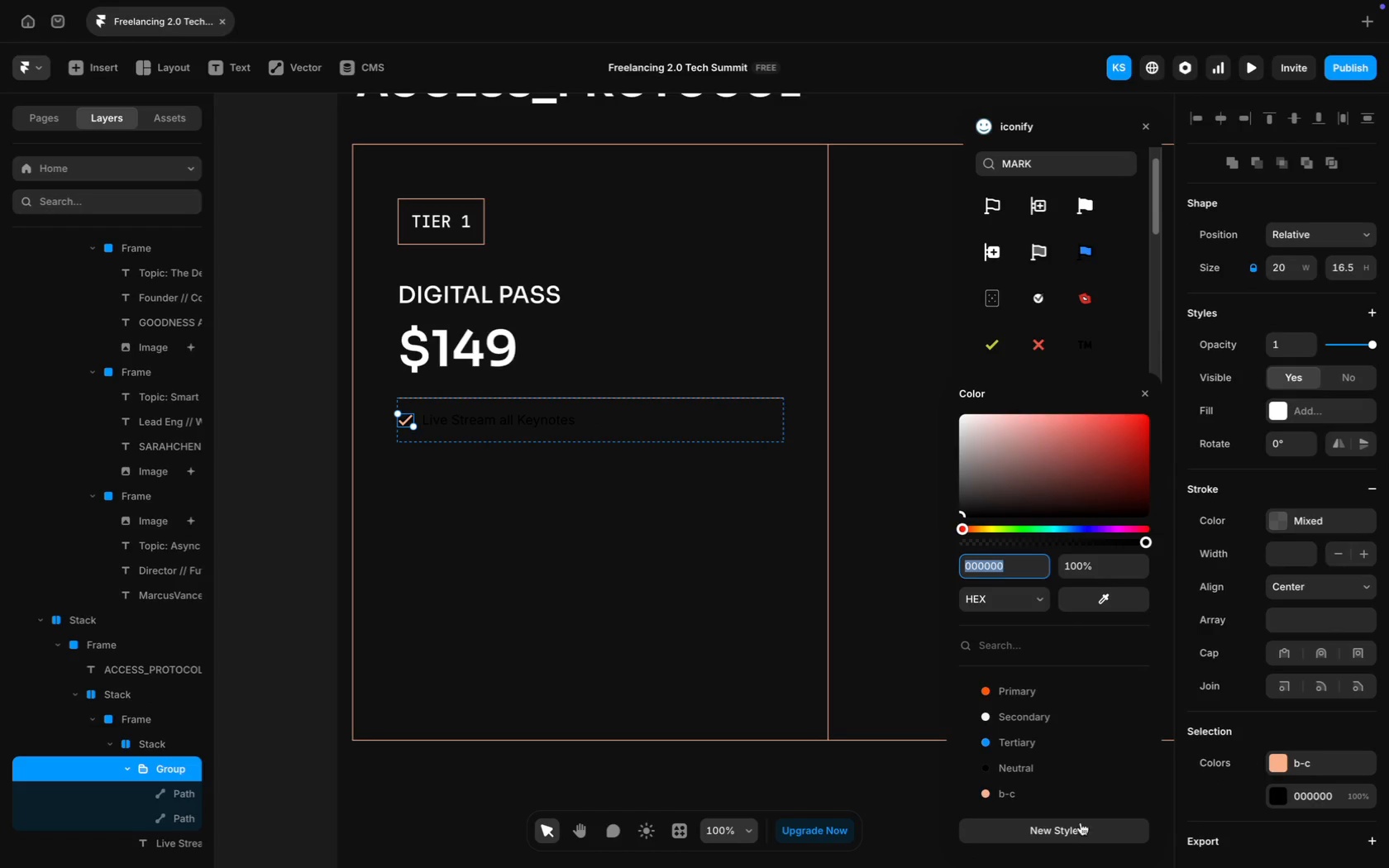 
left_click([1031, 799])
 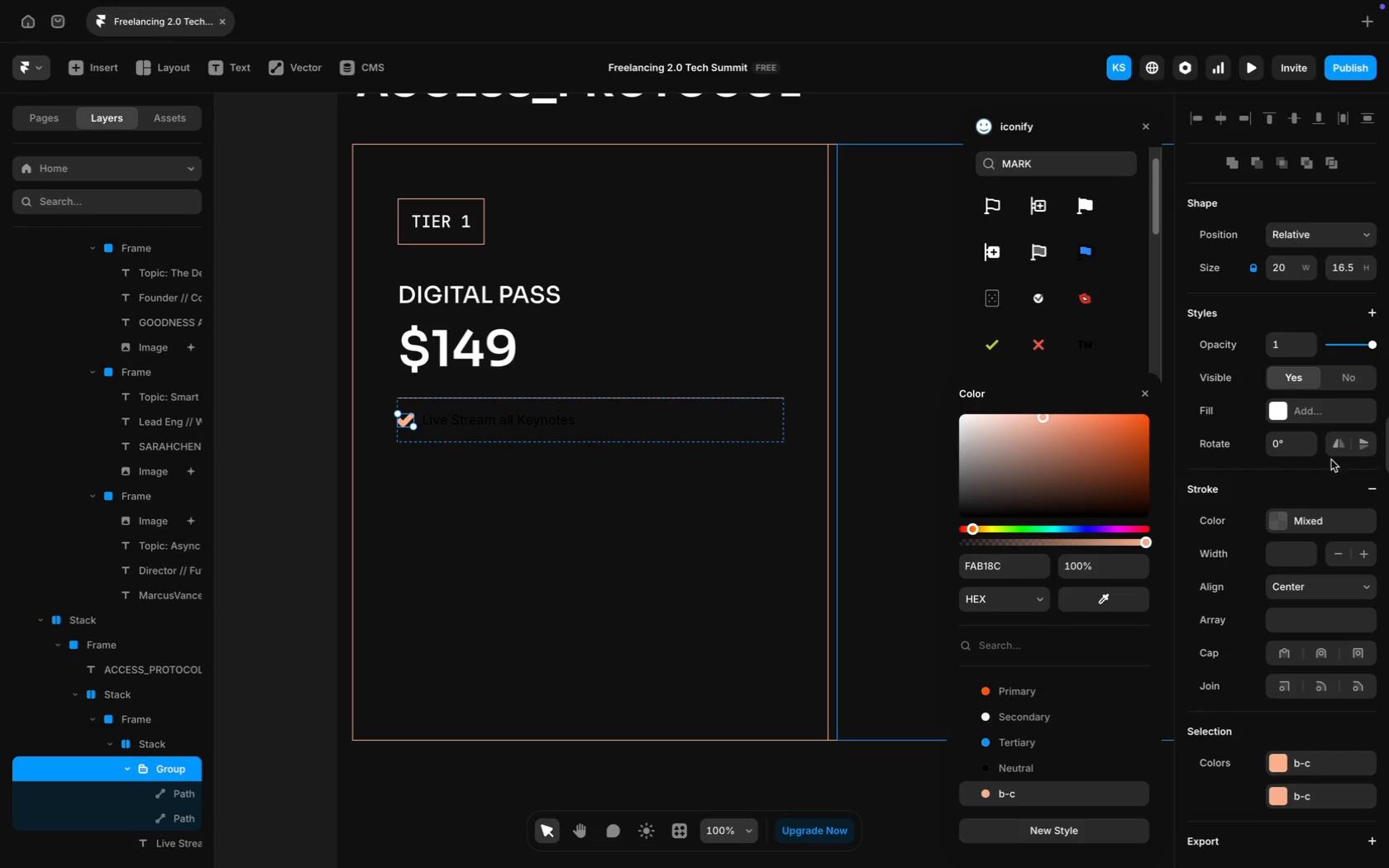 
scroll: coordinate [1271, 521], scroll_direction: up, amount: 8.0
 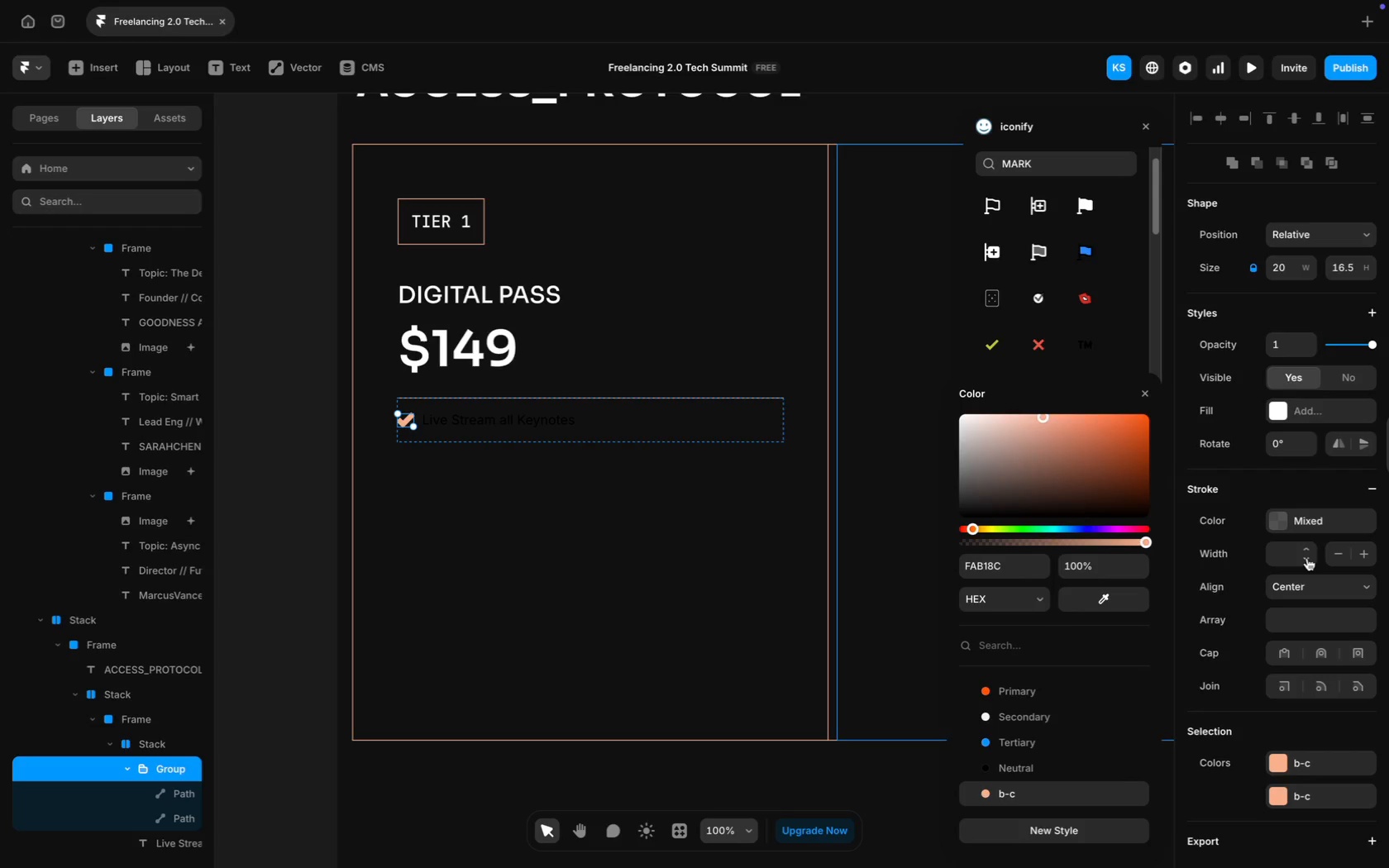 
left_click([1307, 559])
 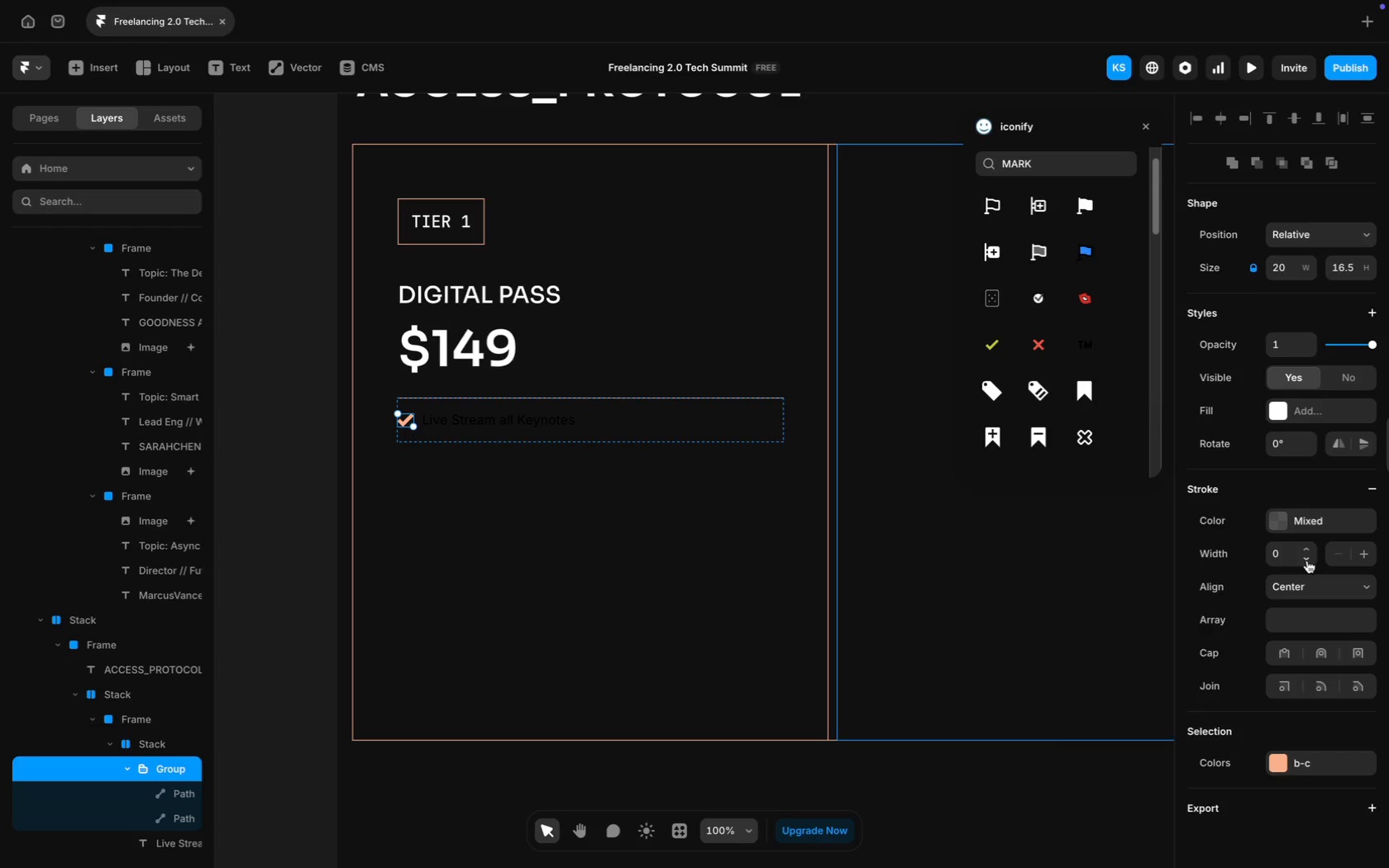 
left_click([1307, 560])
 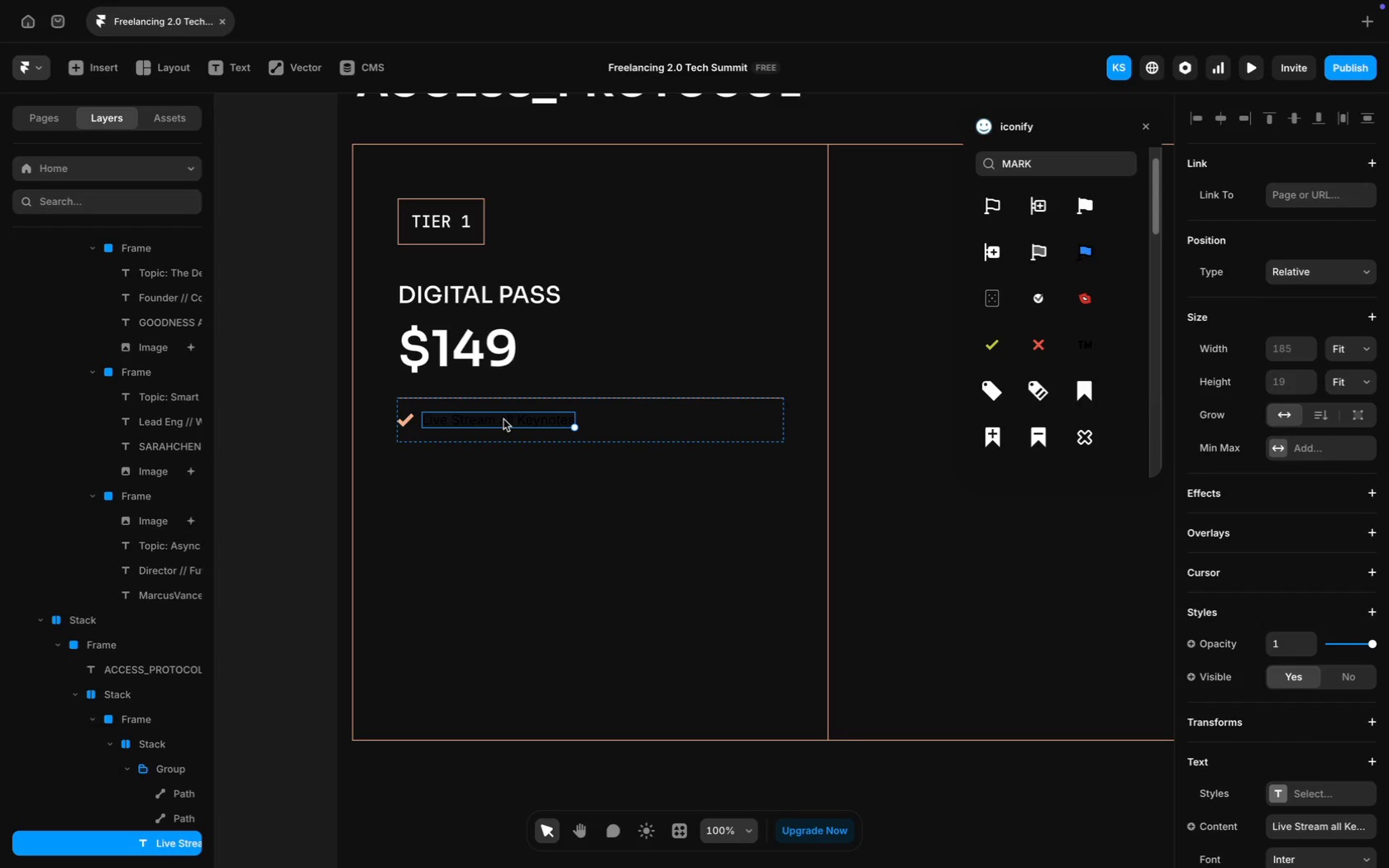 
wait(6.89)
 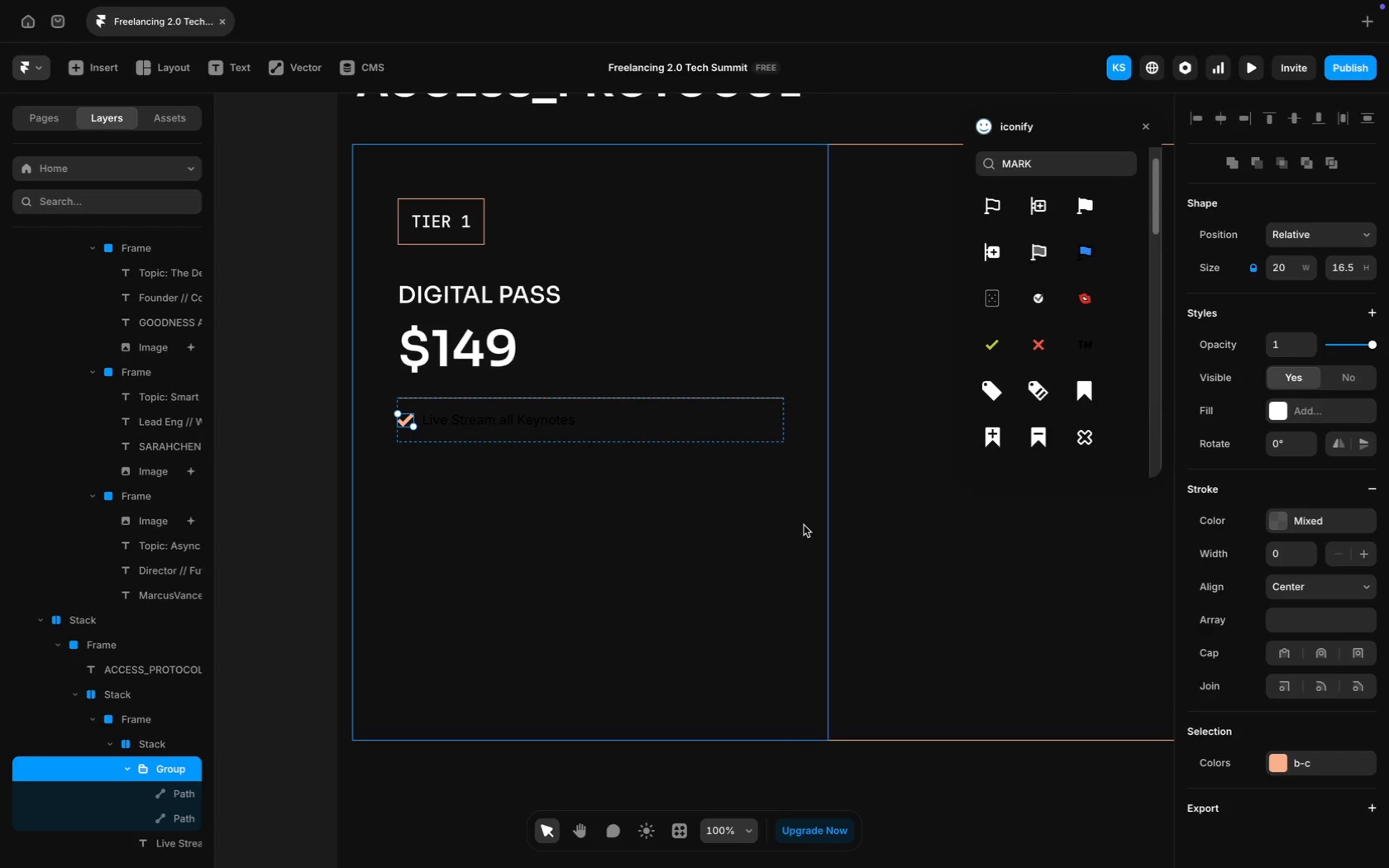 
scroll: coordinate [1303, 765], scroll_direction: down, amount: 26.0
 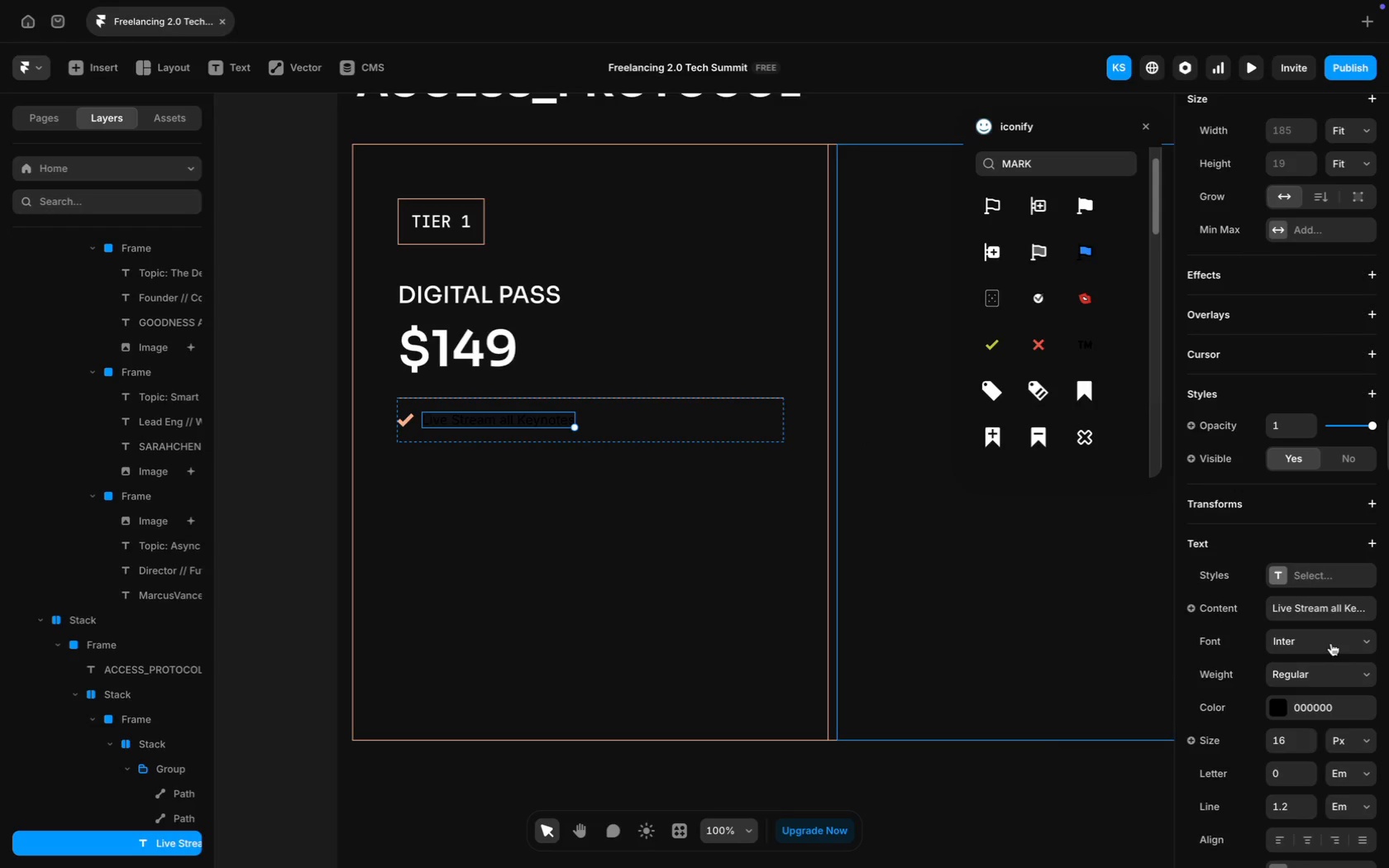 
scroll: coordinate [953, 718], scroll_direction: up, amount: 198.0
 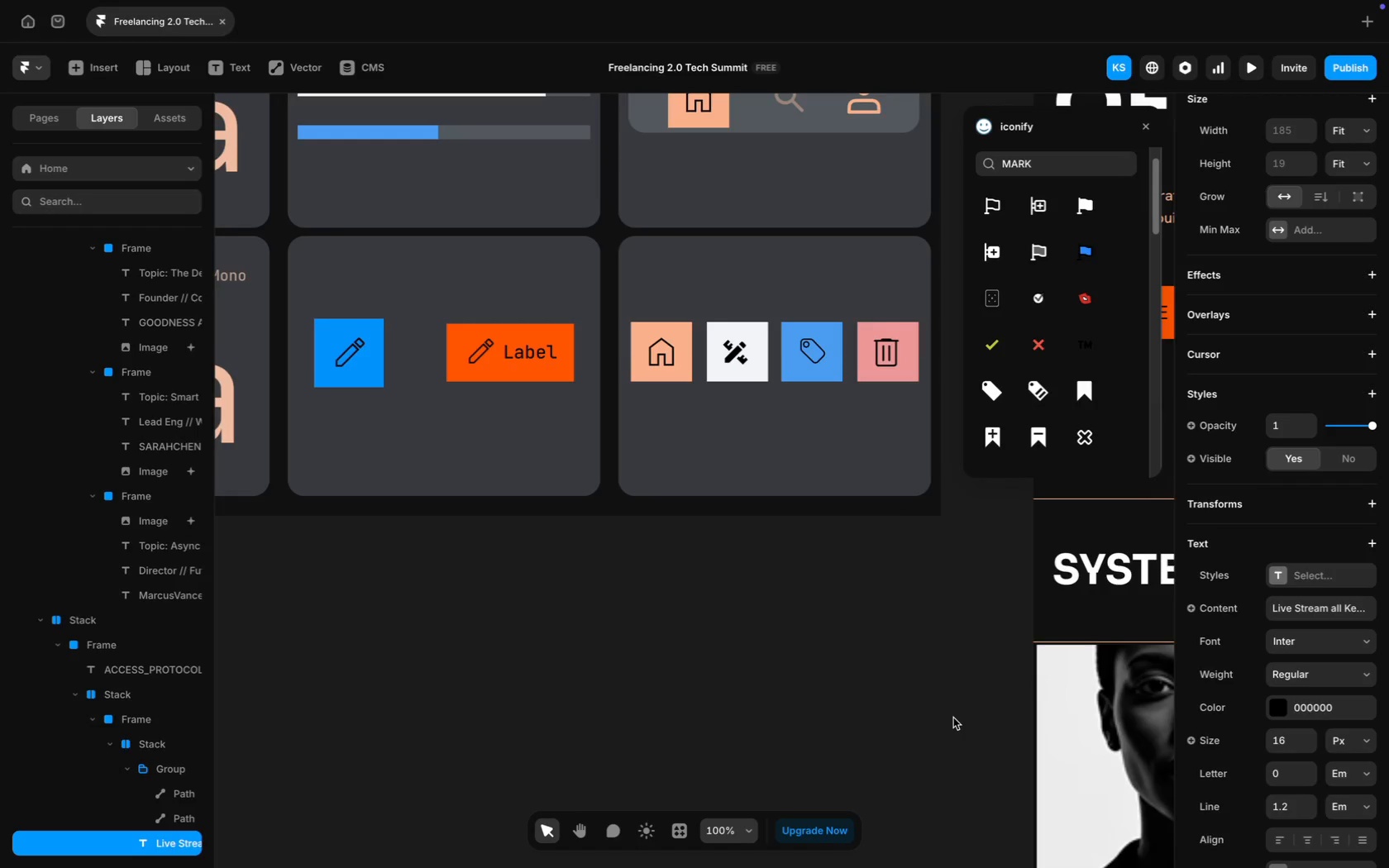 
scroll: coordinate [953, 718], scroll_direction: down, amount: 154.0
 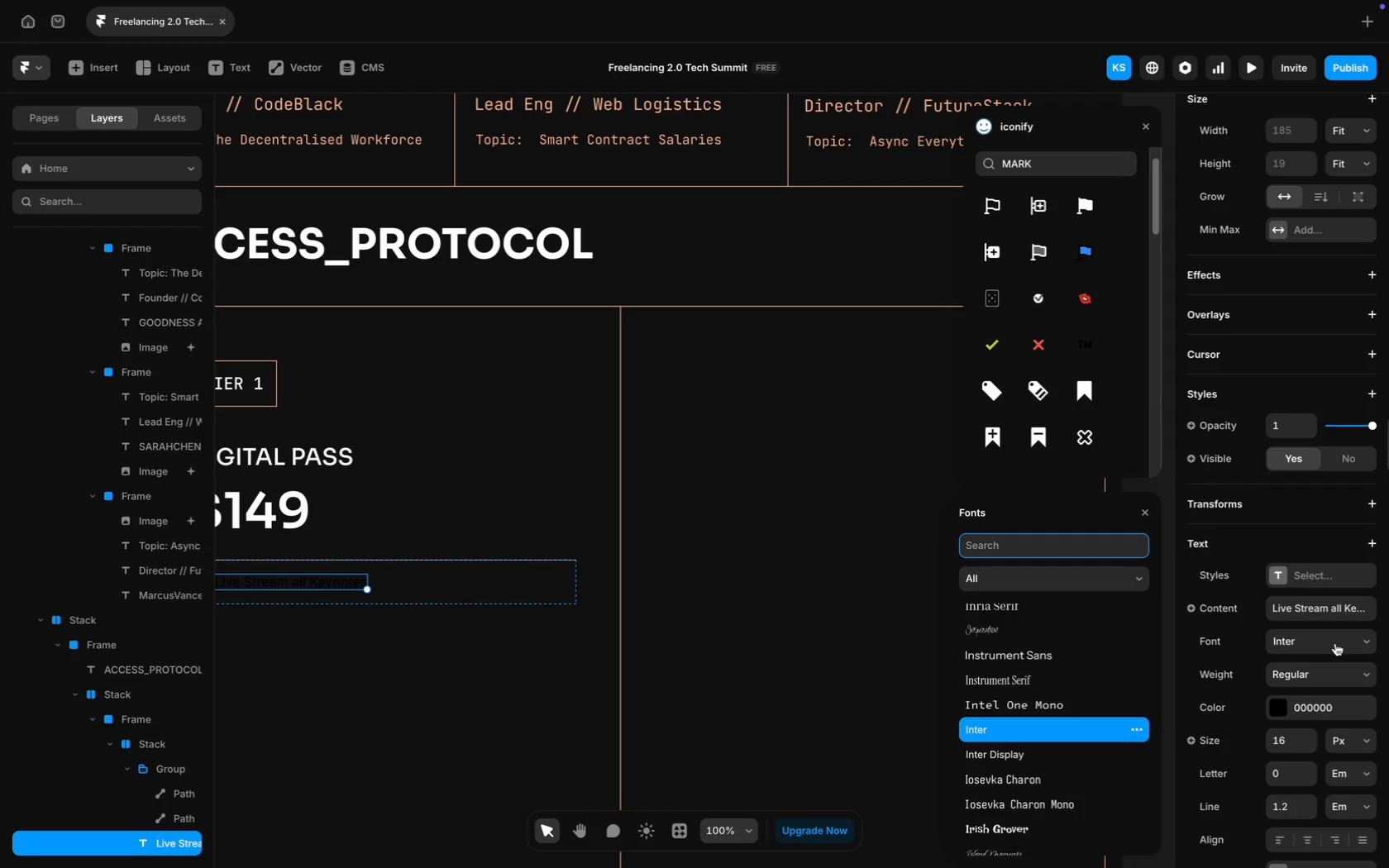 
type(hank)
 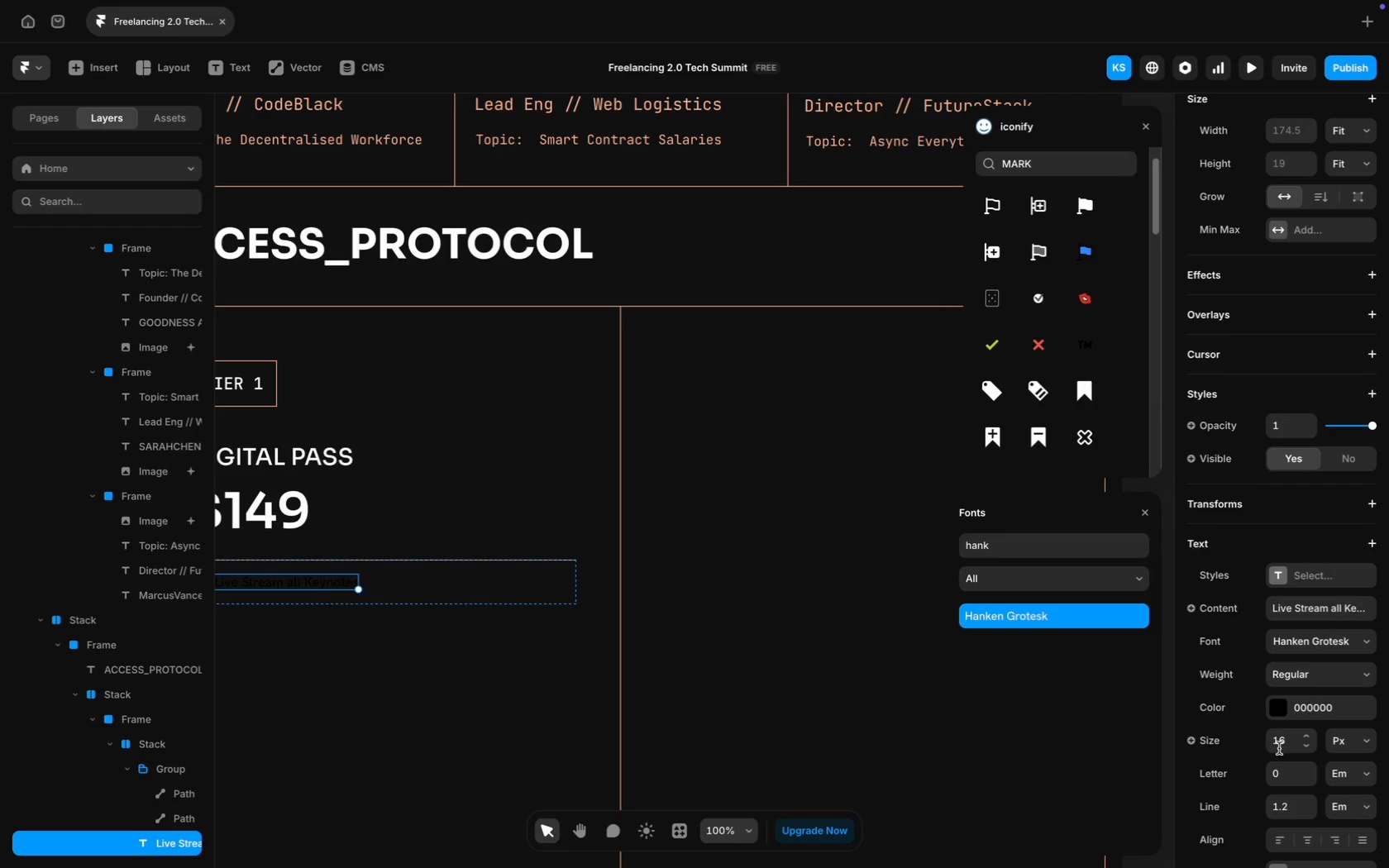 
type(22)
 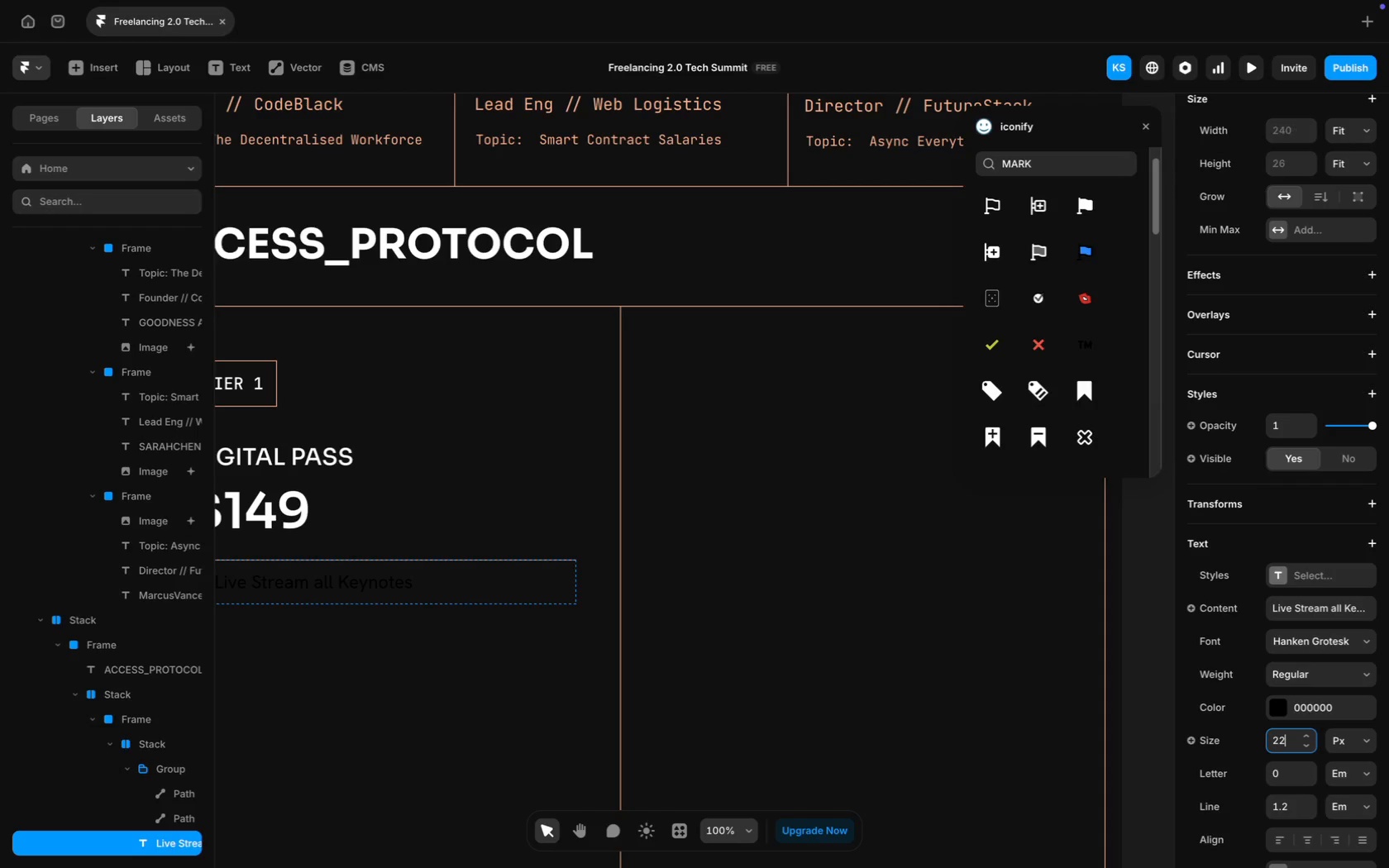 
key(Enter)
 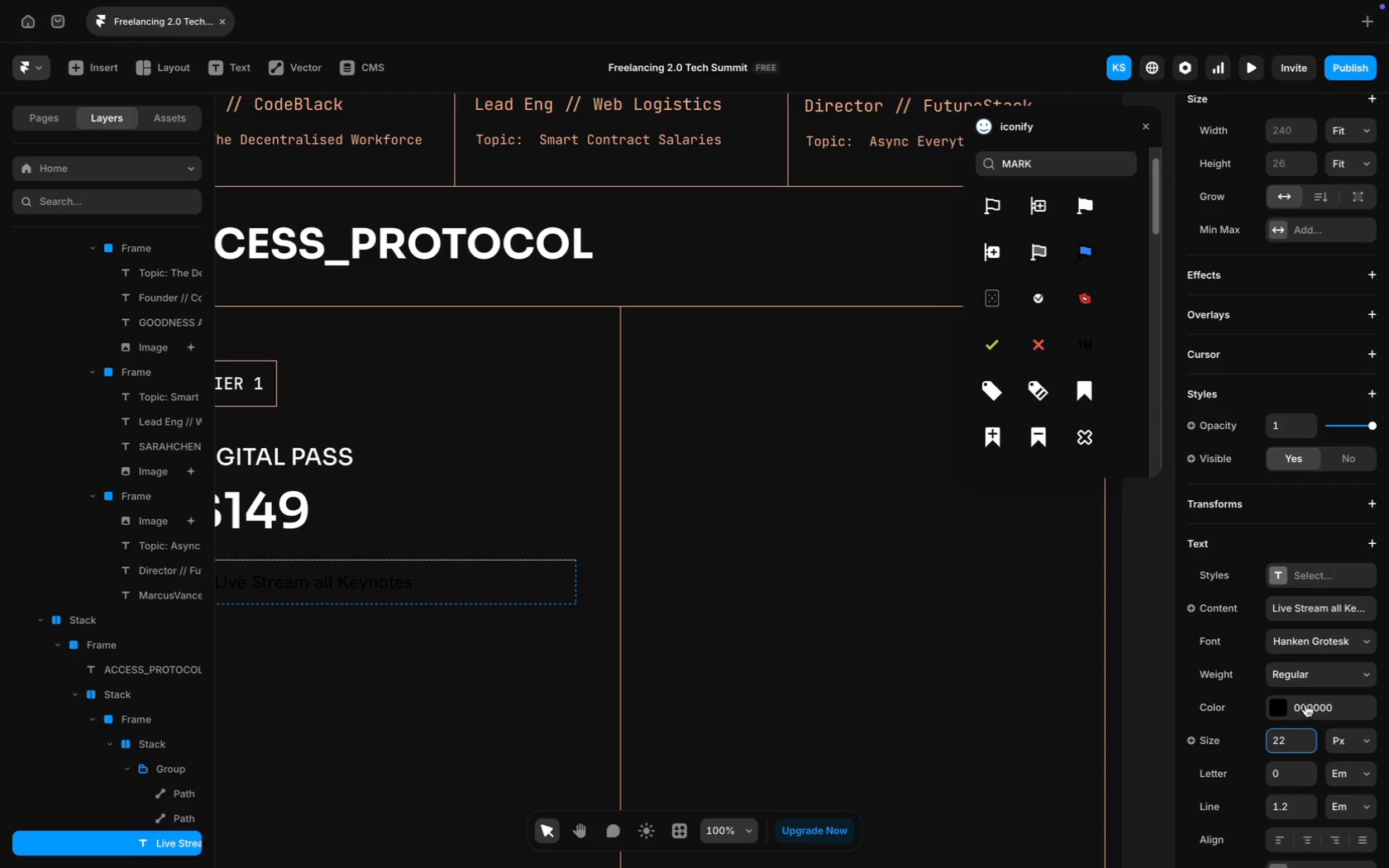 
left_click([1305, 704])
 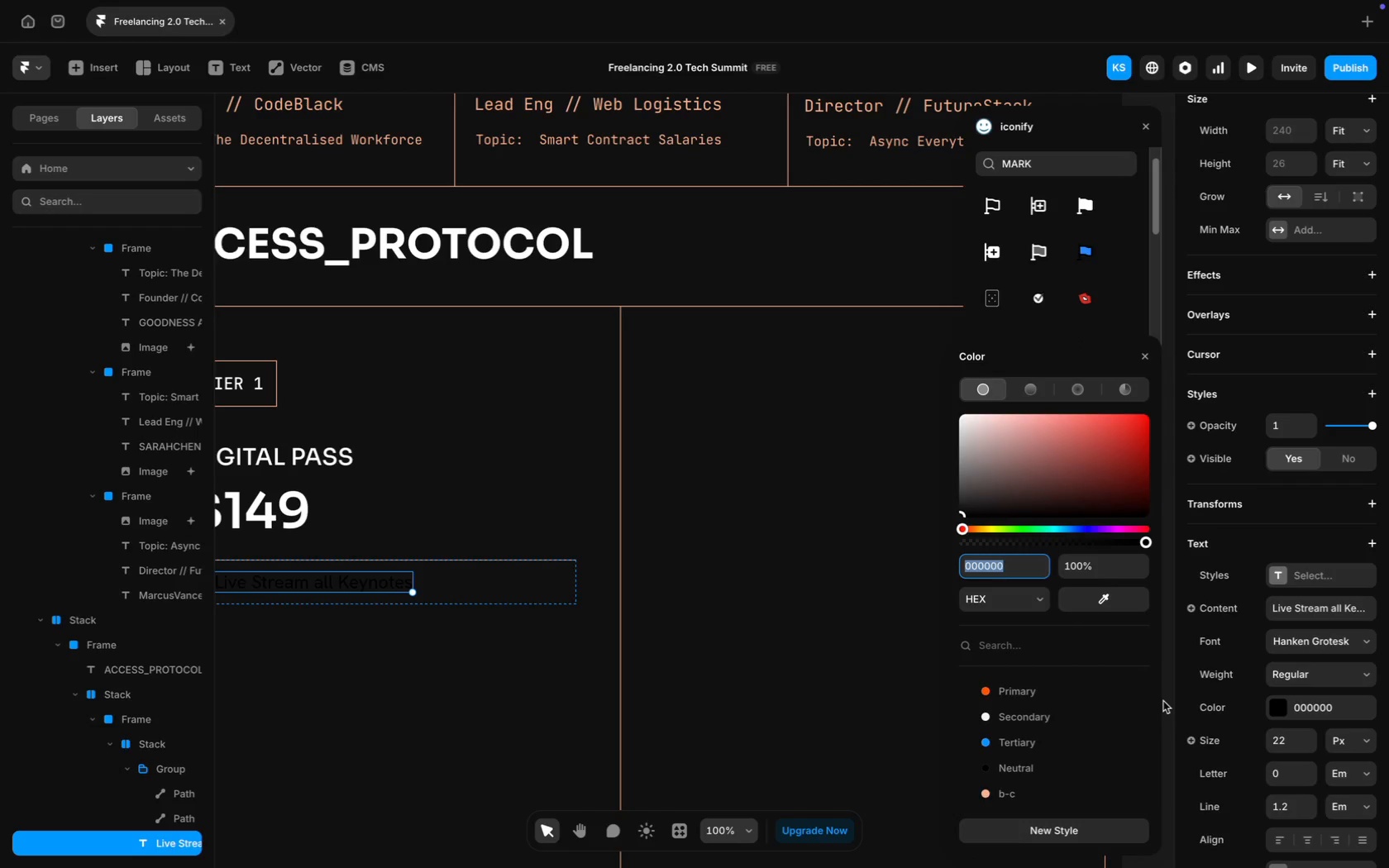 
type(White)
 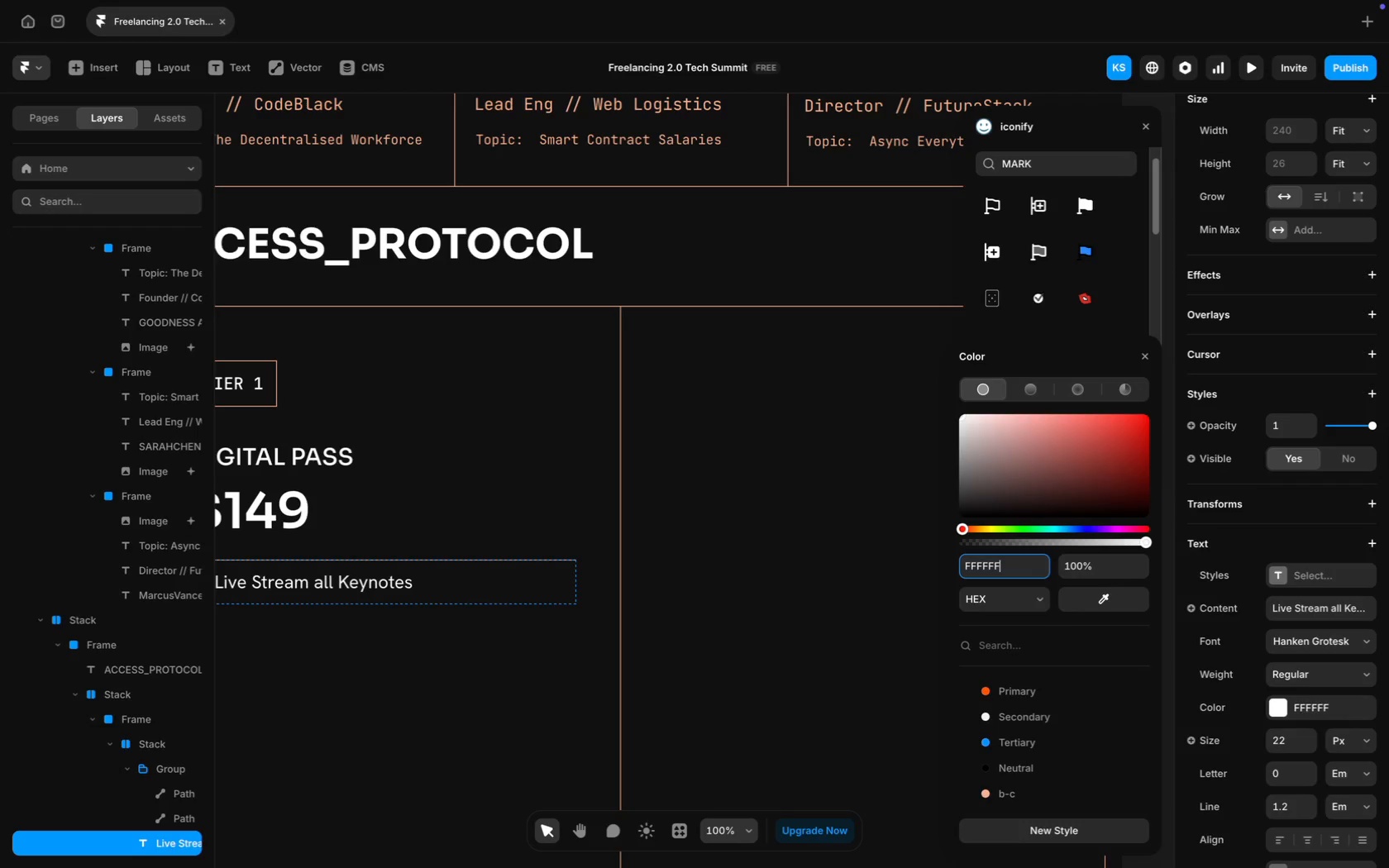 
key(Enter)
 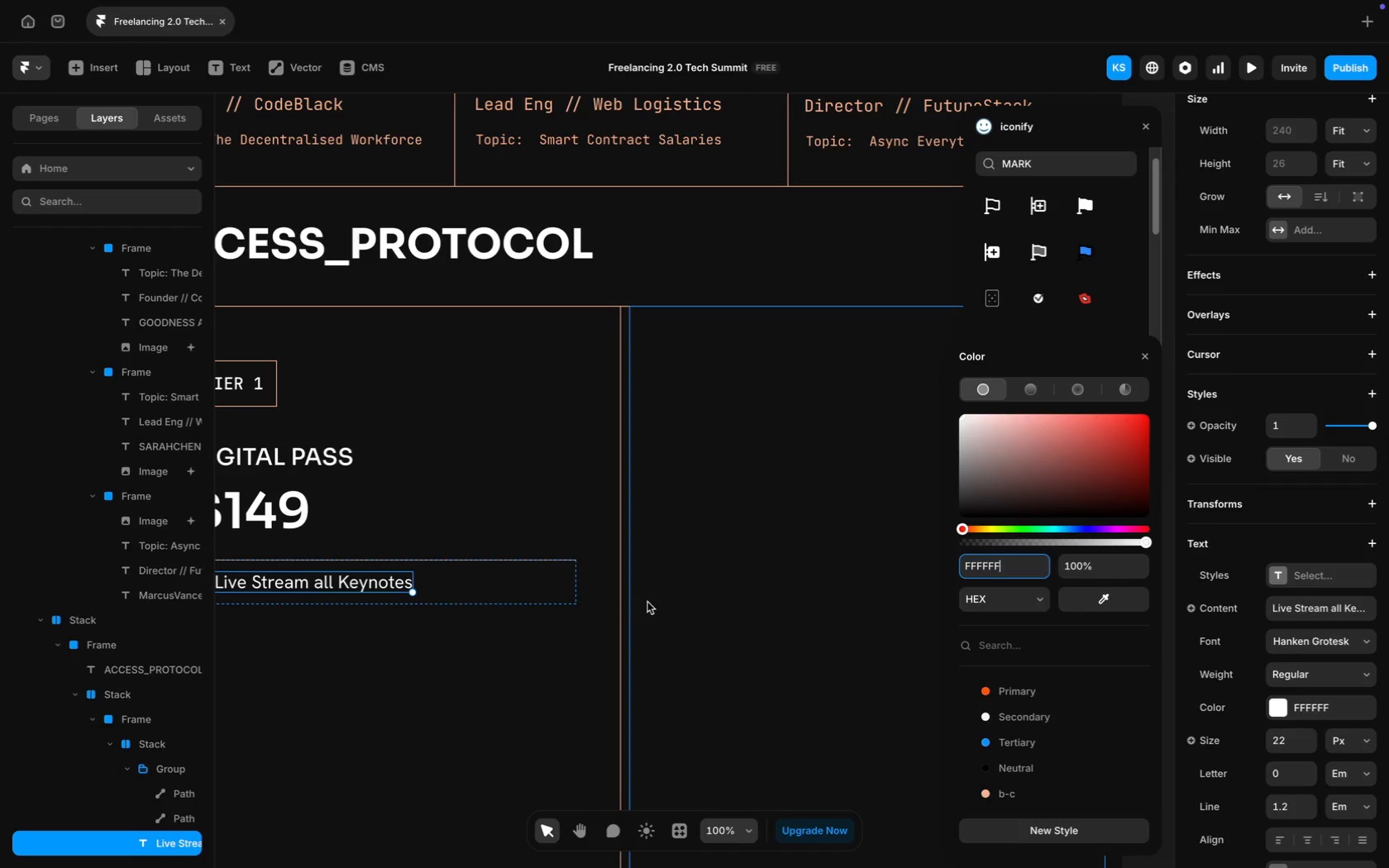 
scroll: coordinate [647, 602], scroll_direction: up, amount: 22.0
 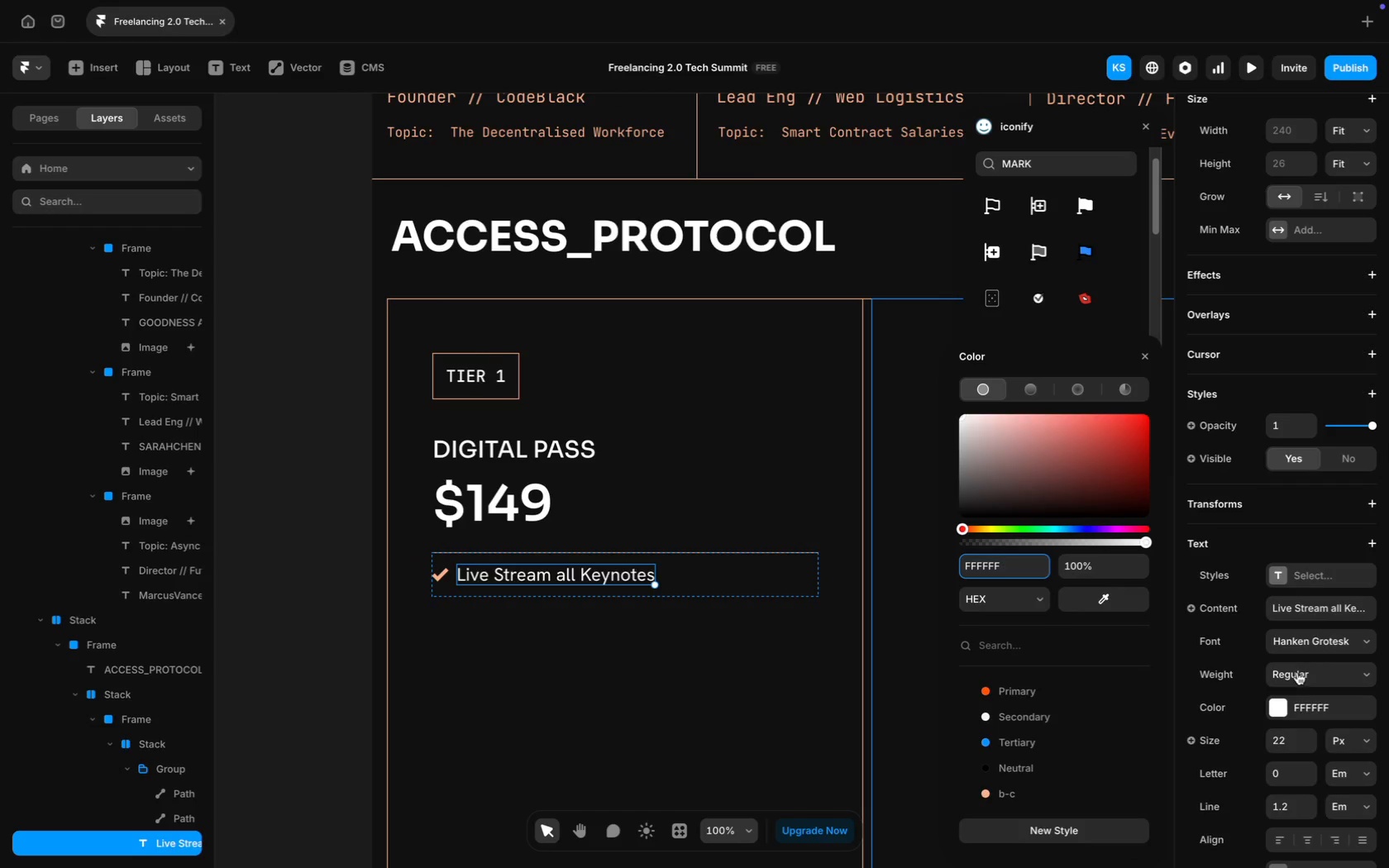 
wait(5.06)
 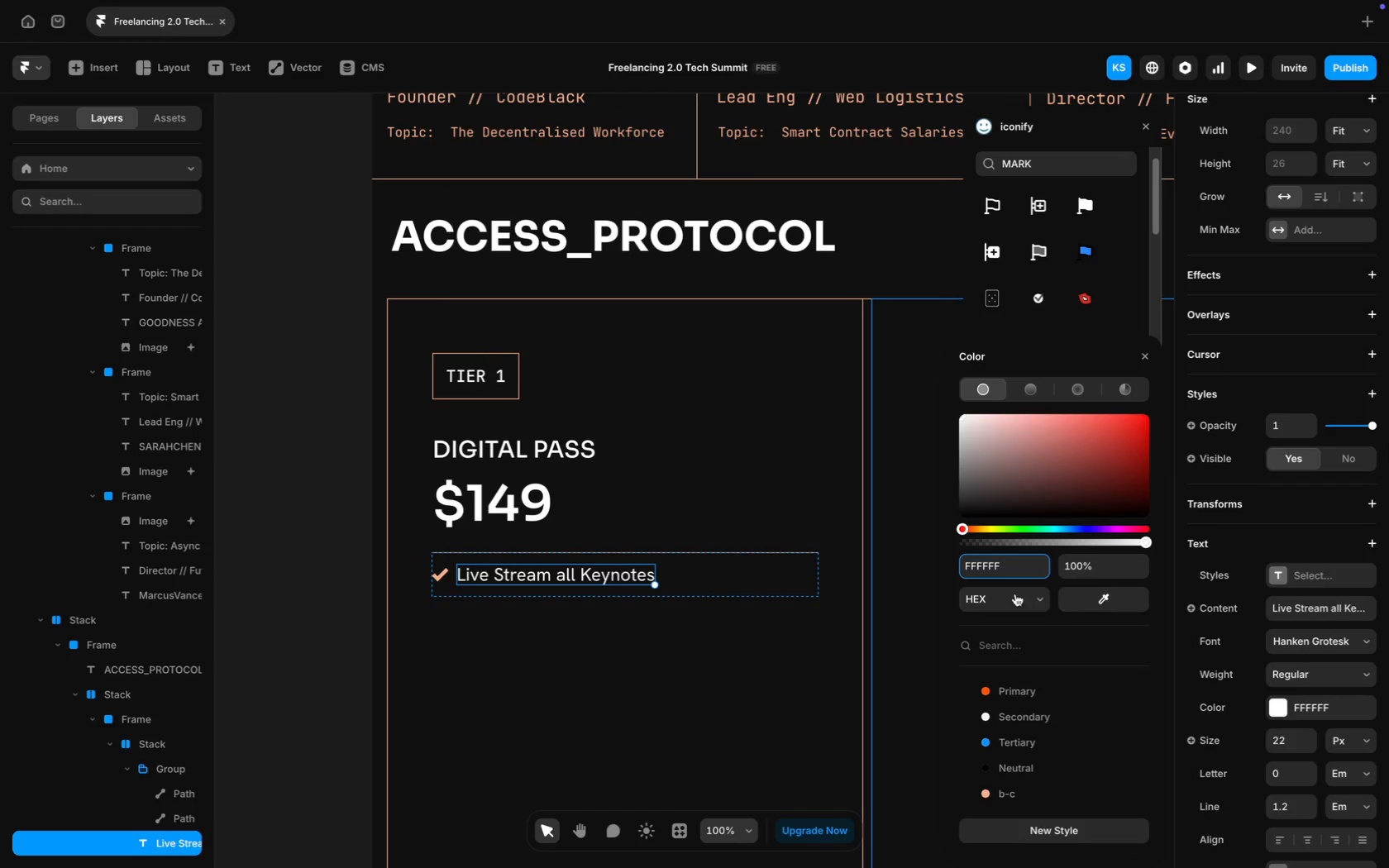 
type(20)
 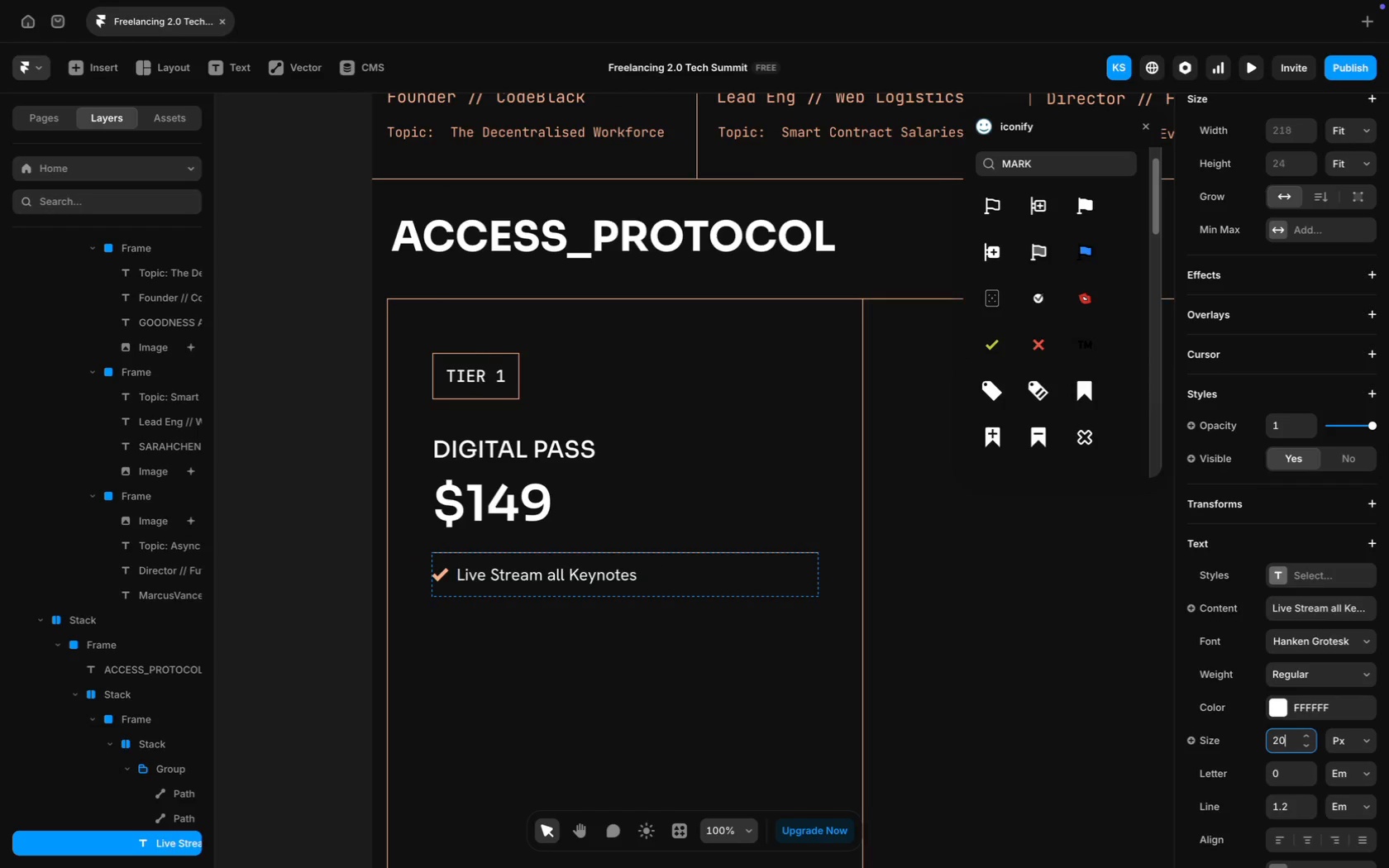 
key(Enter)
 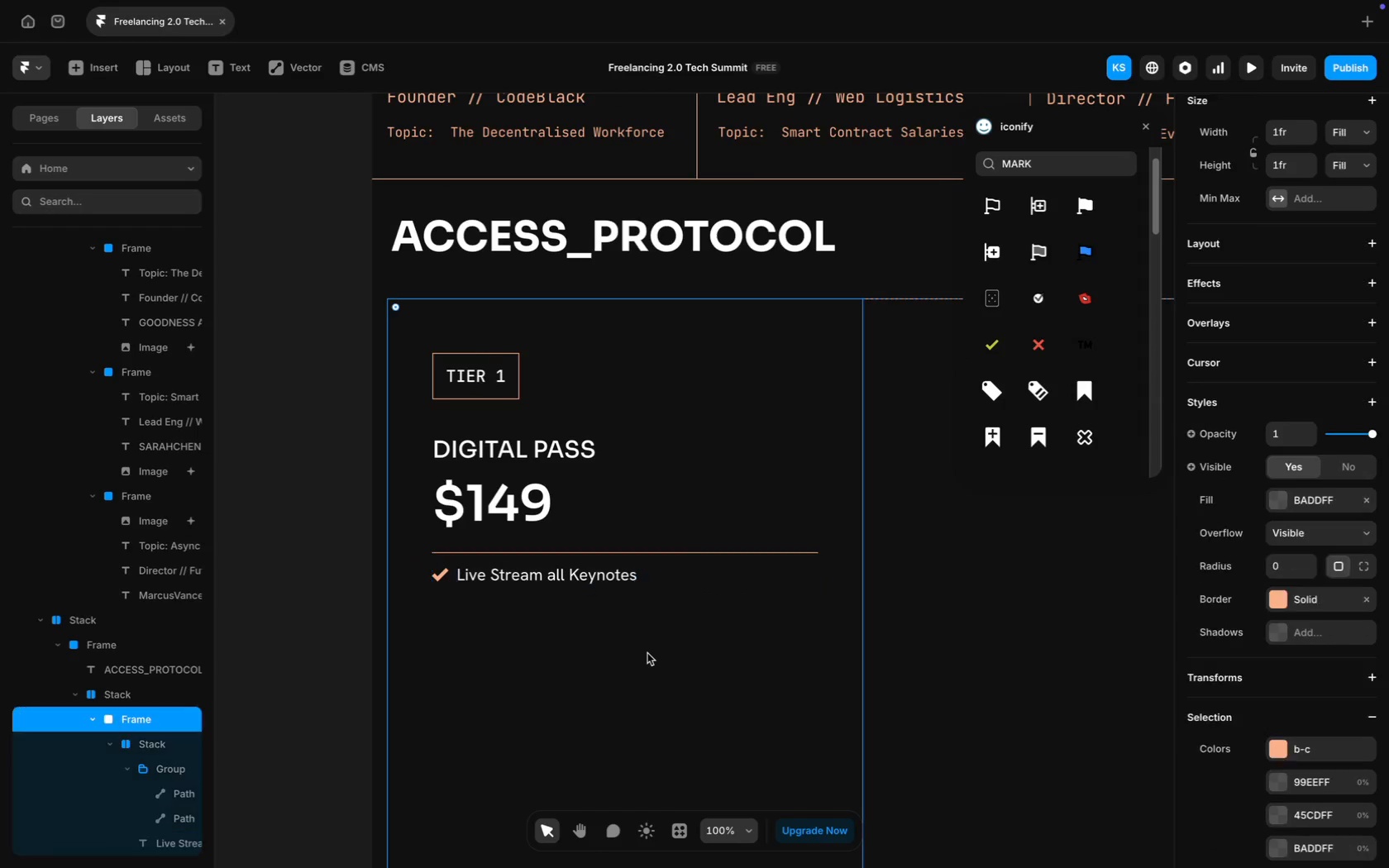 
scroll: coordinate [642, 584], scroll_direction: down, amount: 14.0
 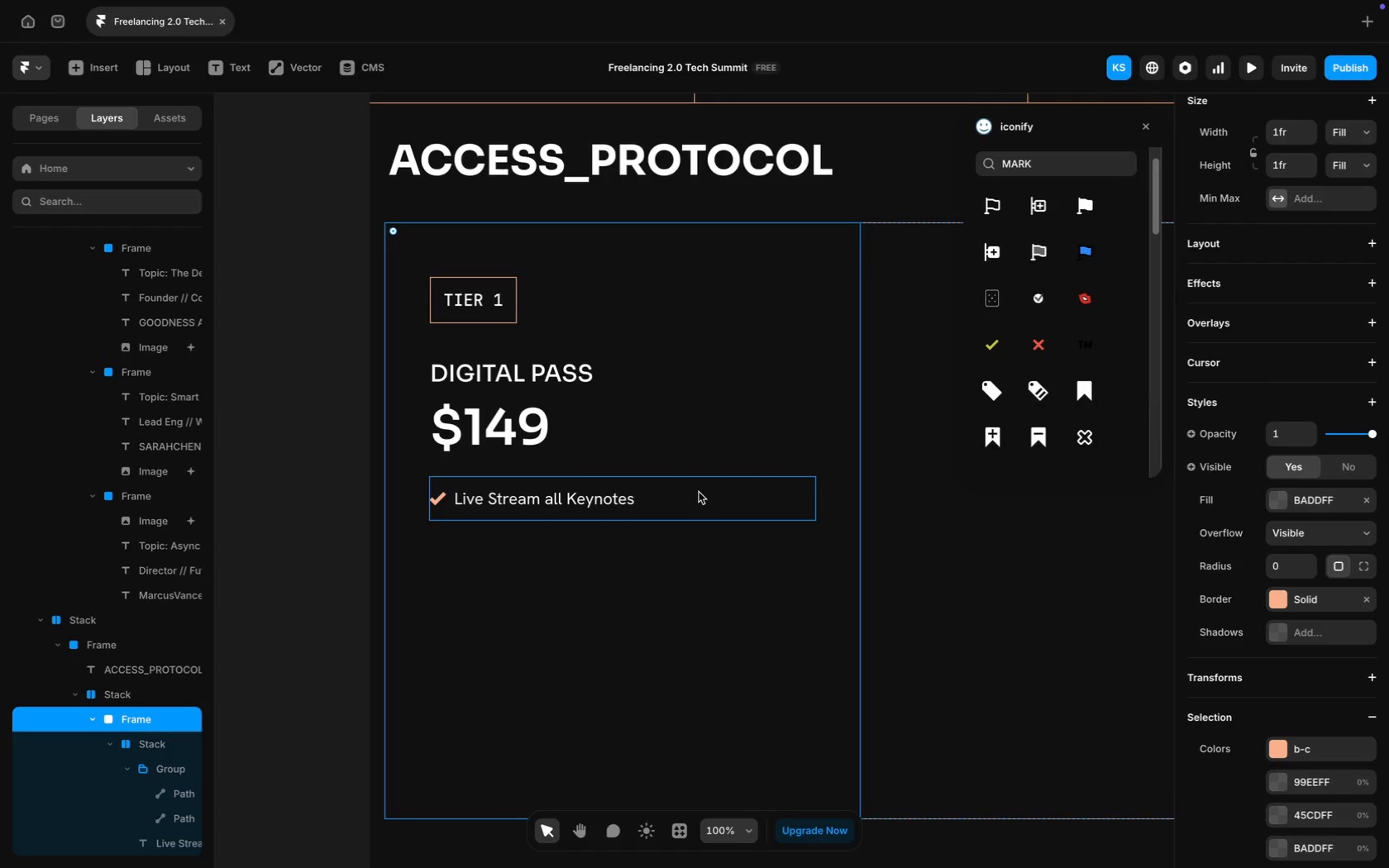 
key(Meta+D)
 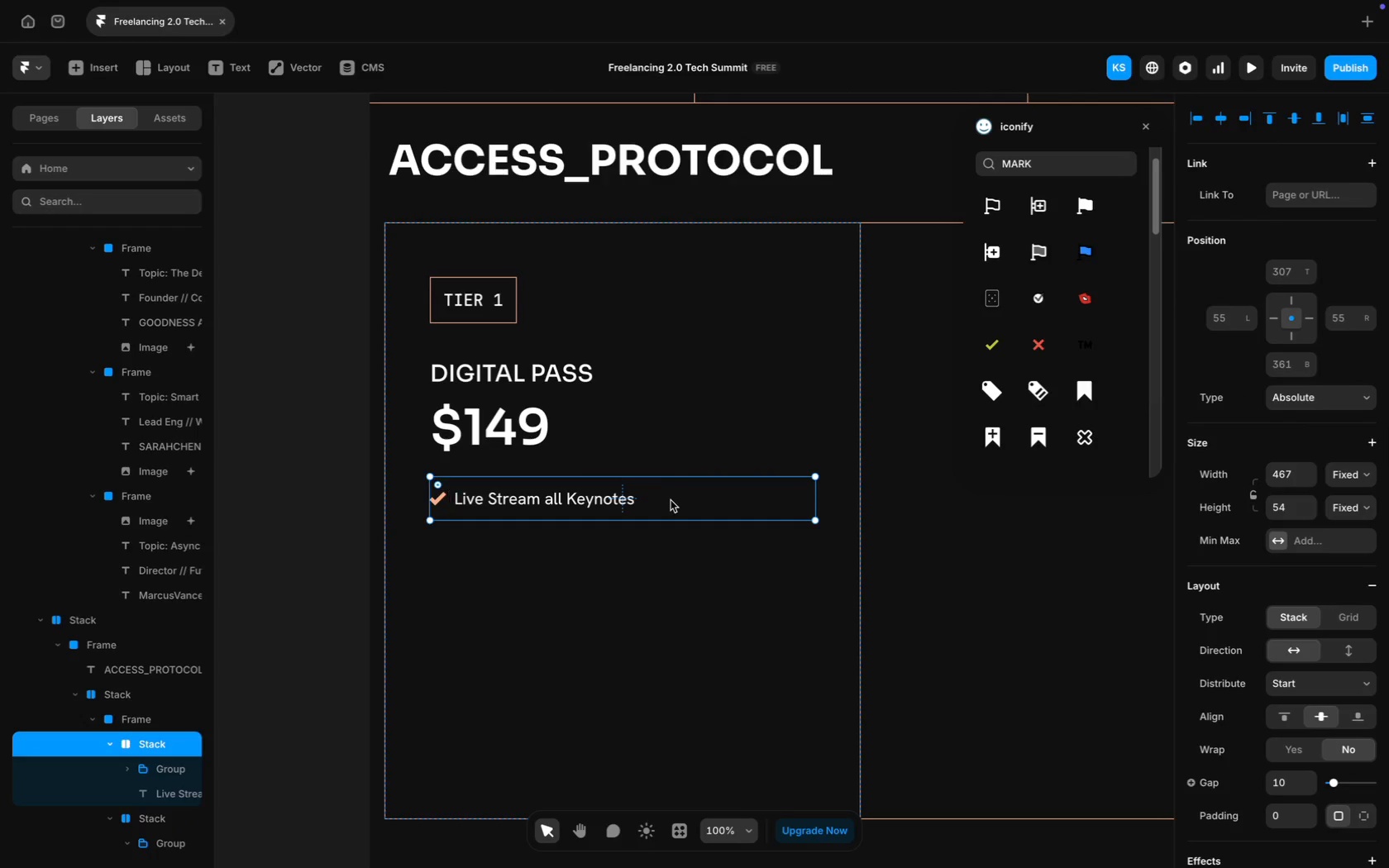 
left_click_drag(start_coordinate=[671, 500], to_coordinate=[672, 556])
 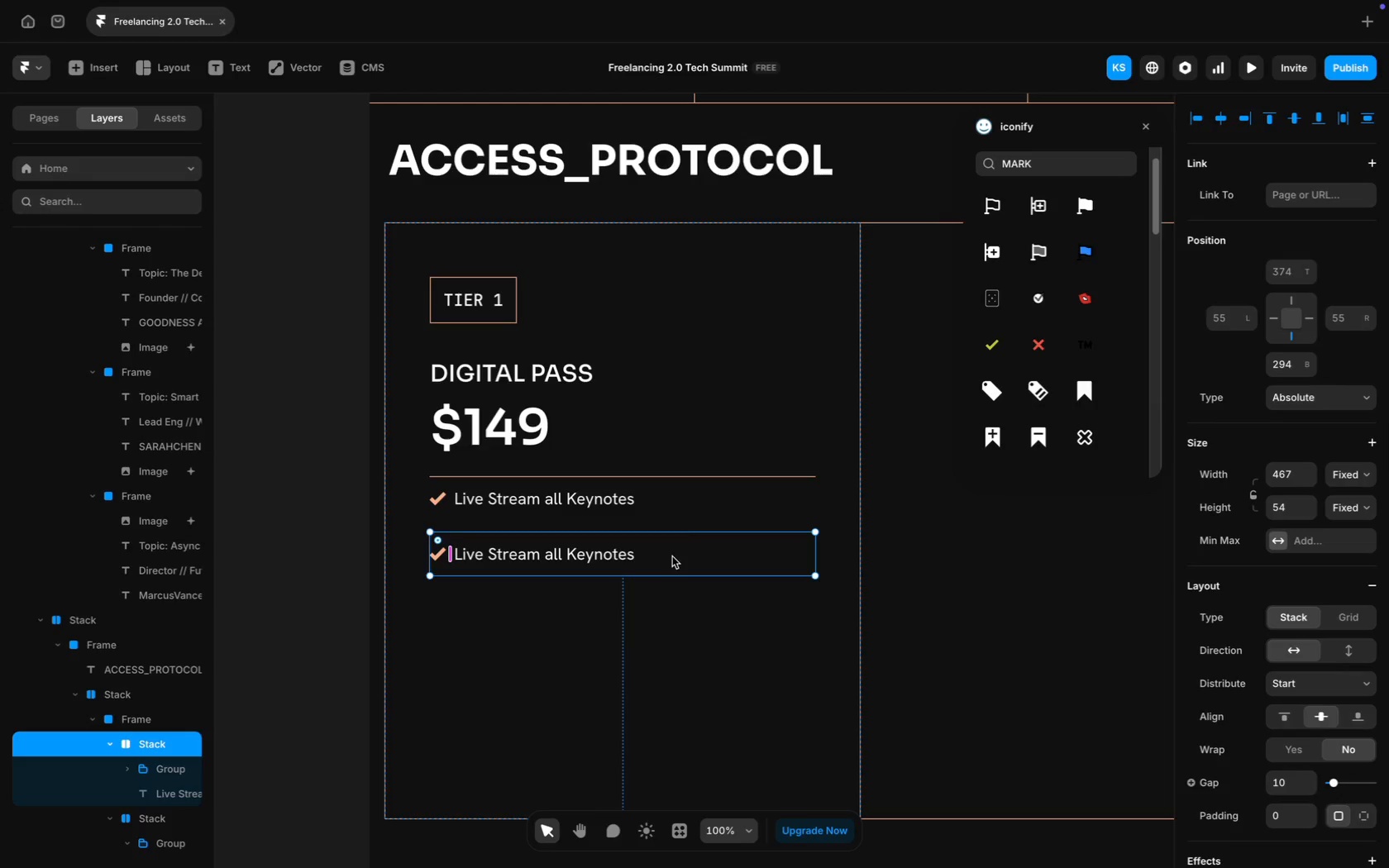 
key(Meta+D)
 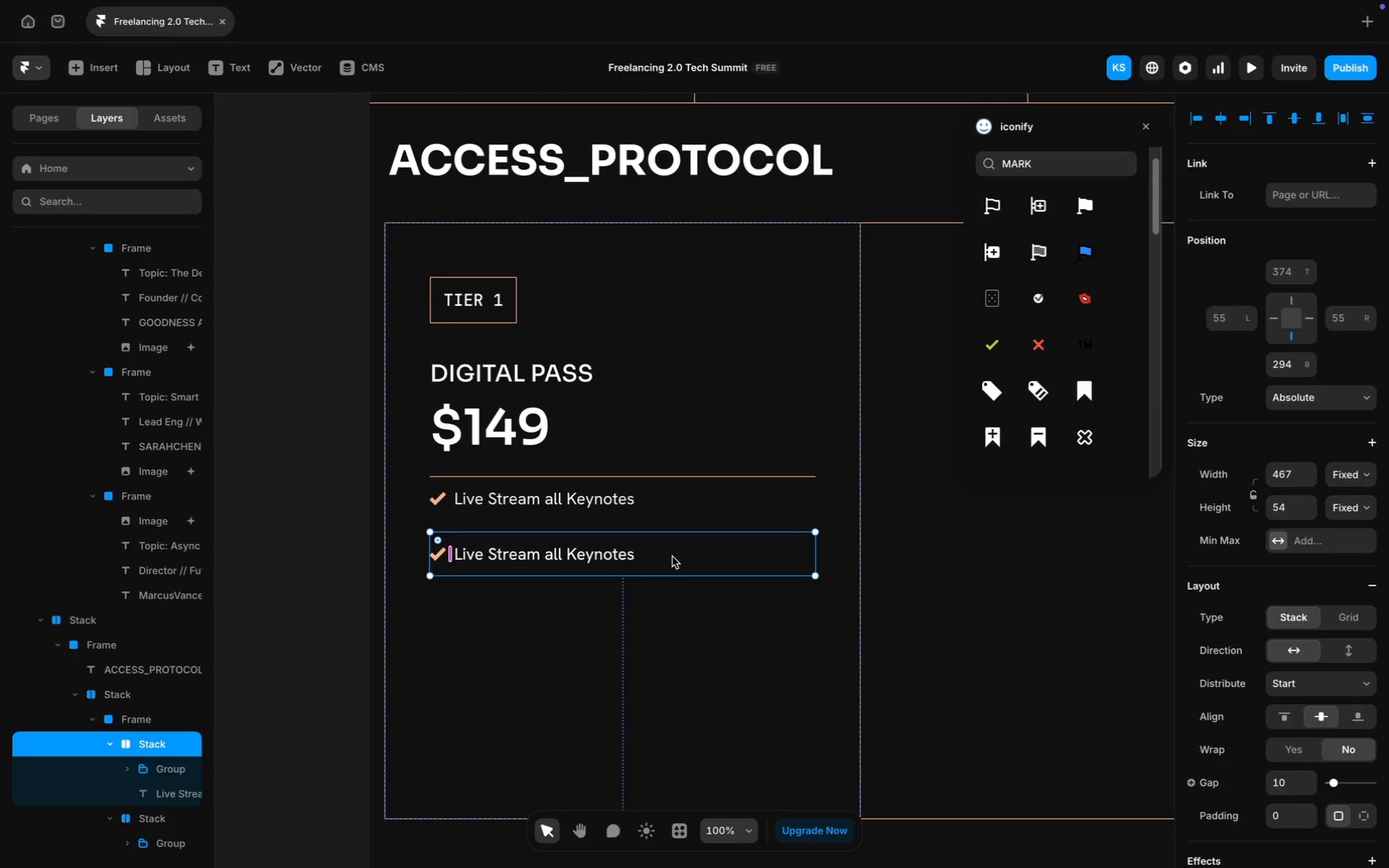 
left_click_drag(start_coordinate=[672, 556], to_coordinate=[675, 613])
 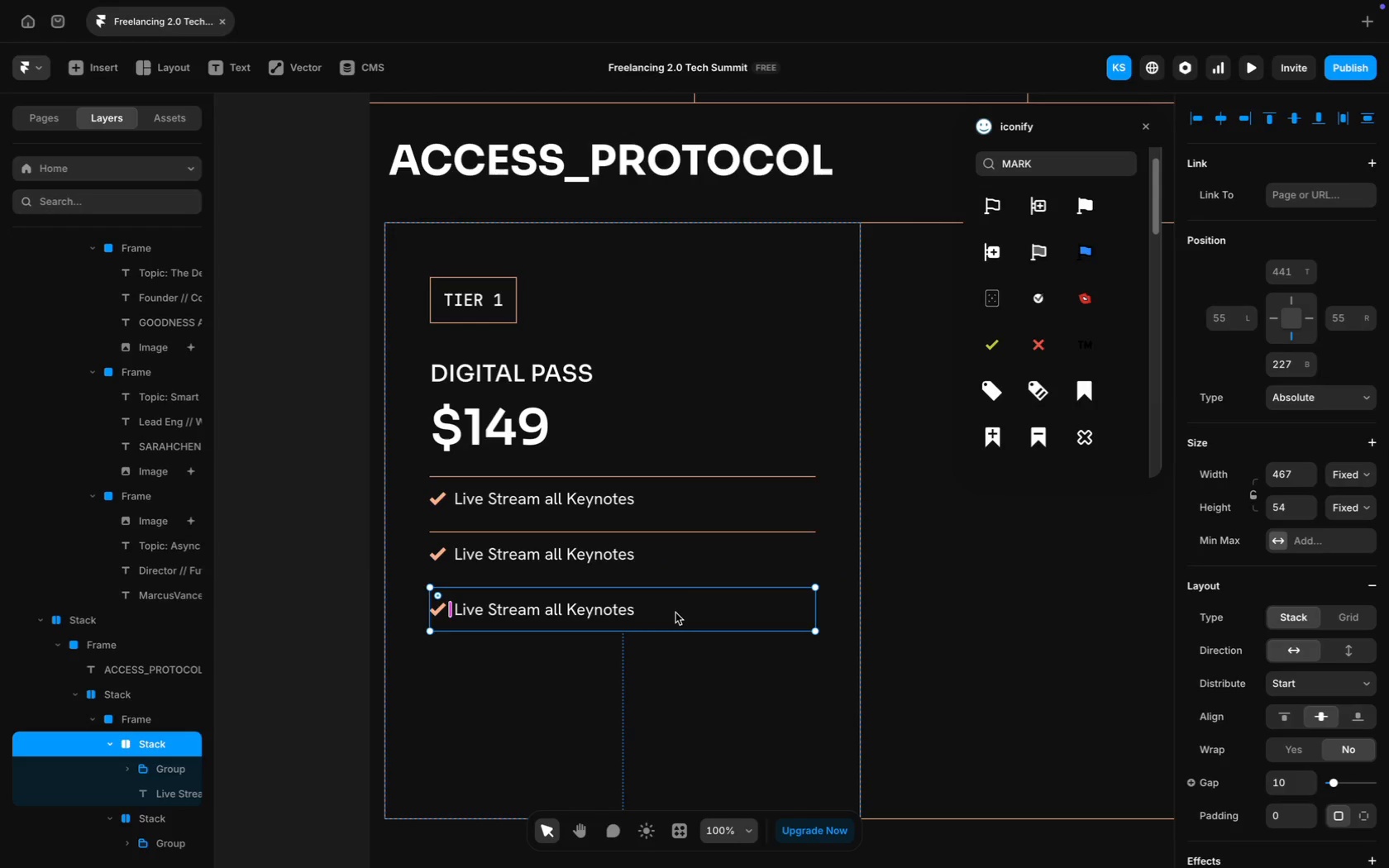 
key(Meta+D)
 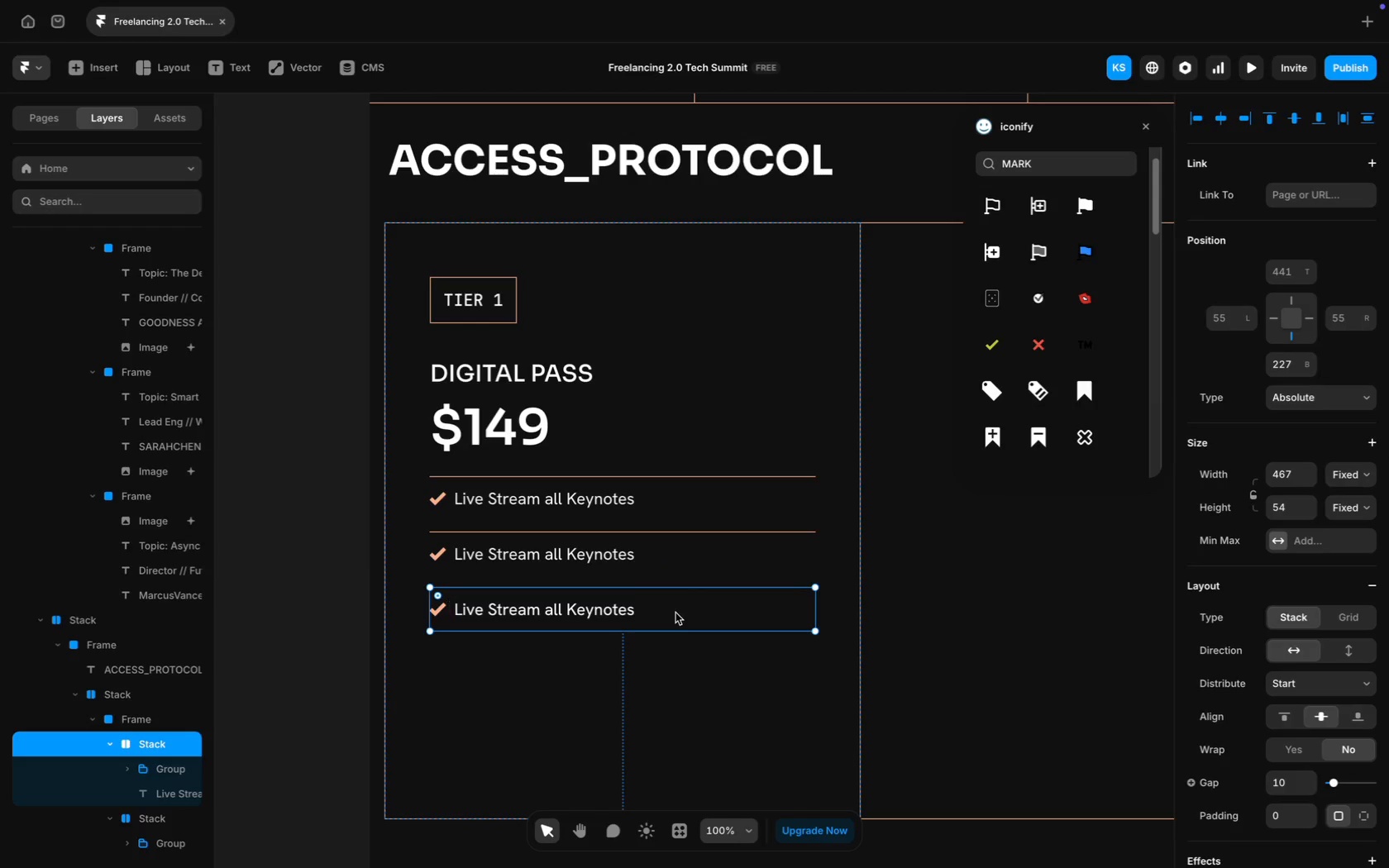 
left_click_drag(start_coordinate=[675, 613], to_coordinate=[677, 666])
 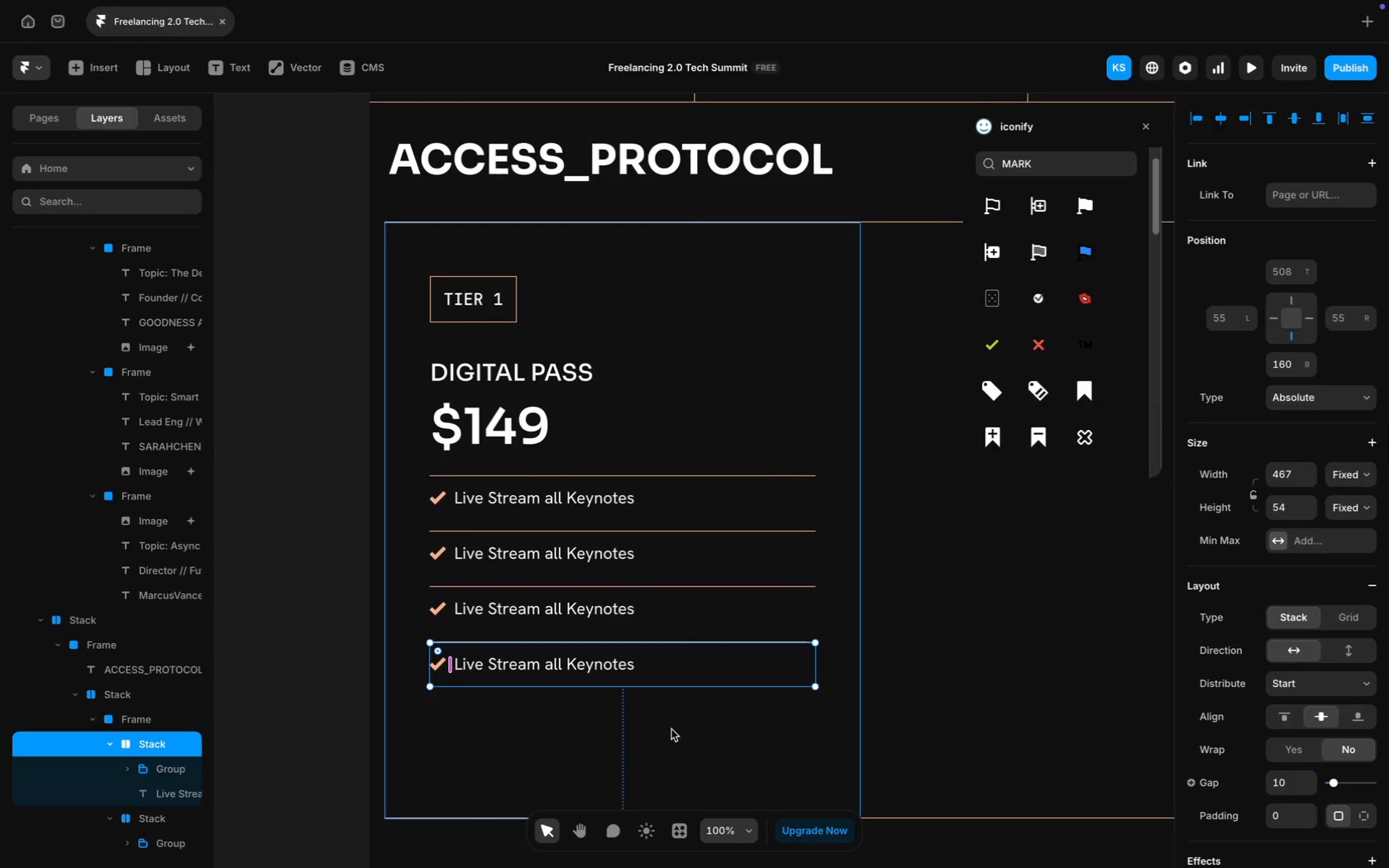 
scroll: coordinate [644, 667], scroll_direction: down, amount: 10.0
 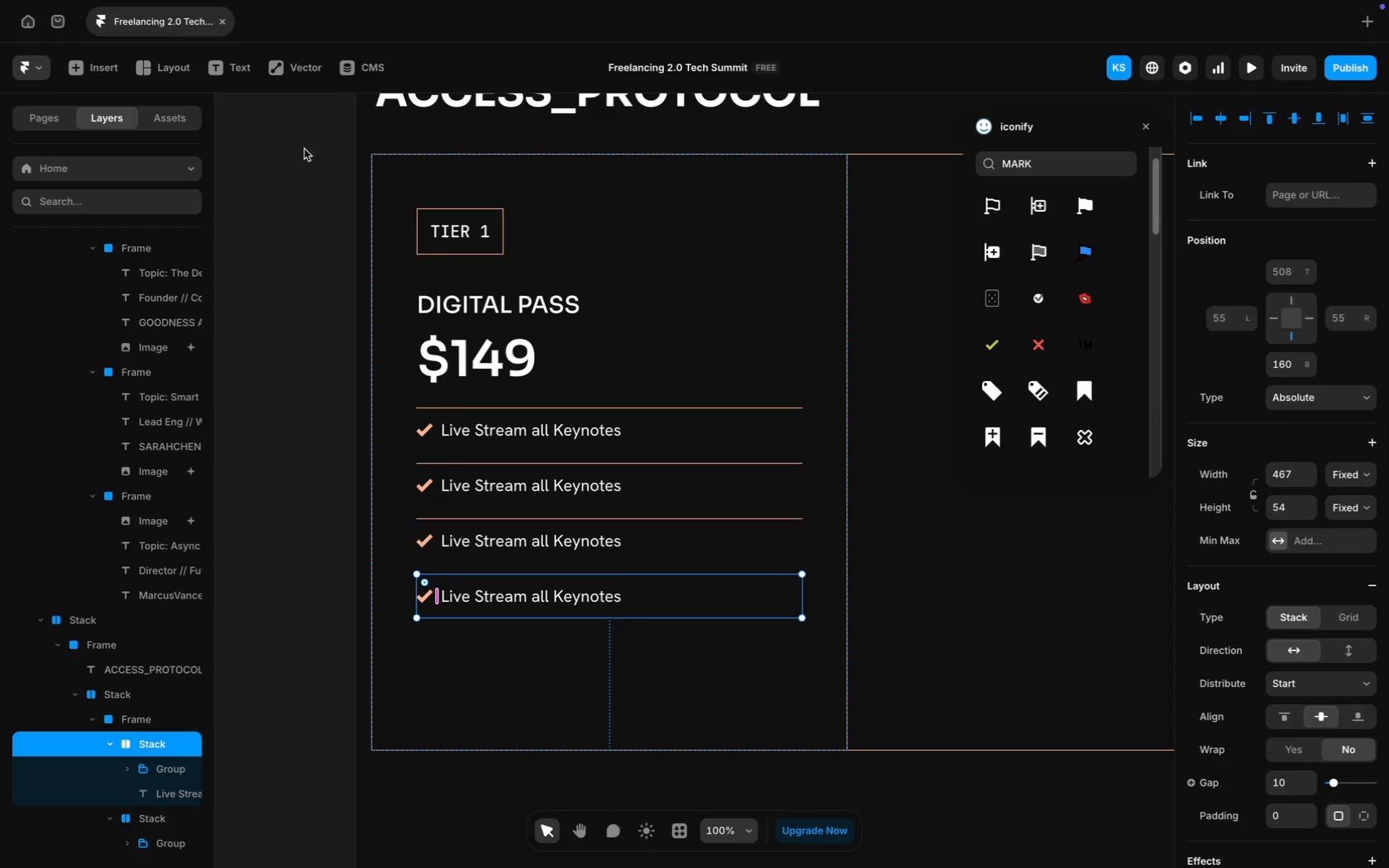 
left_click([184, 70])
 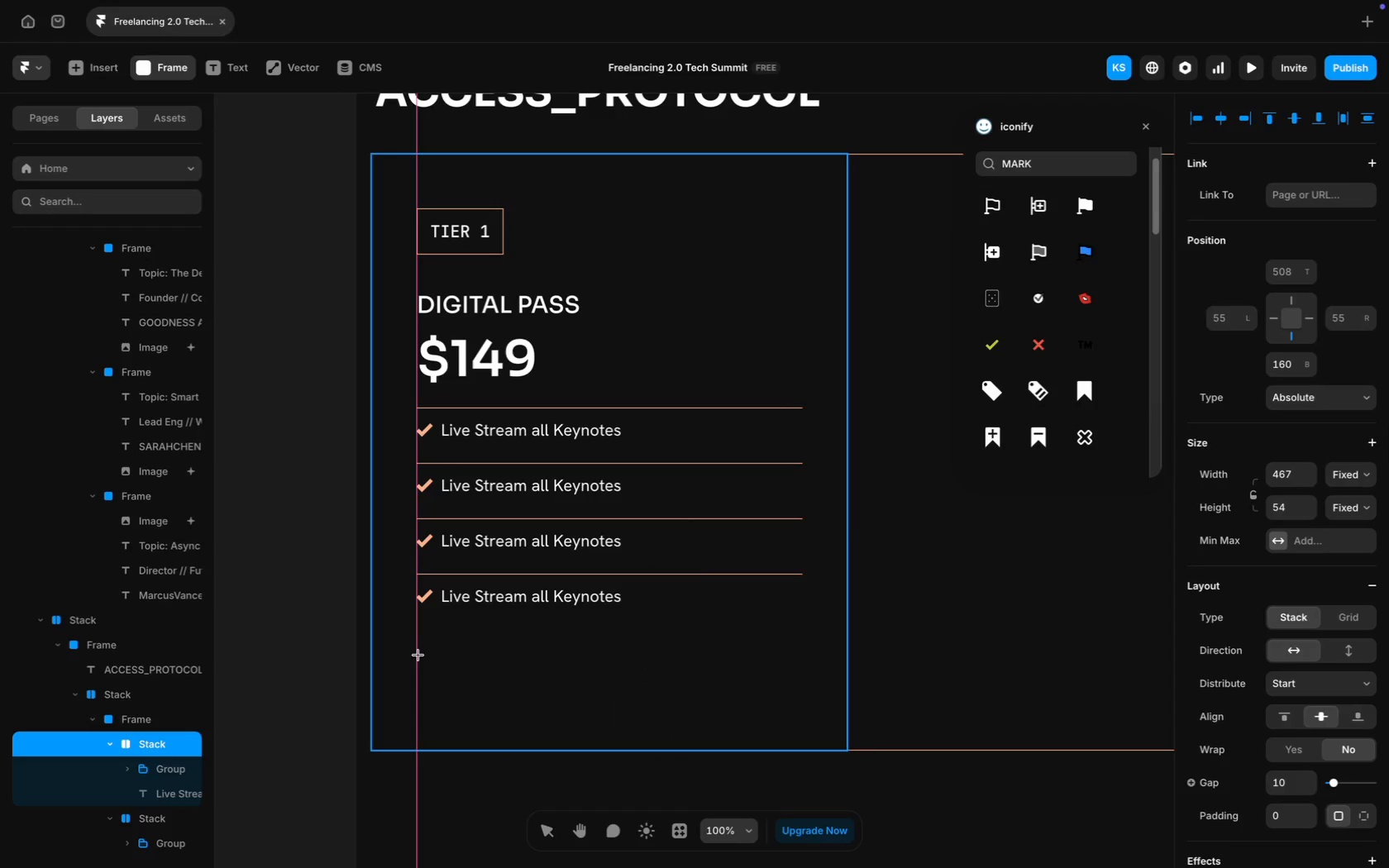 
wait(6.05)
 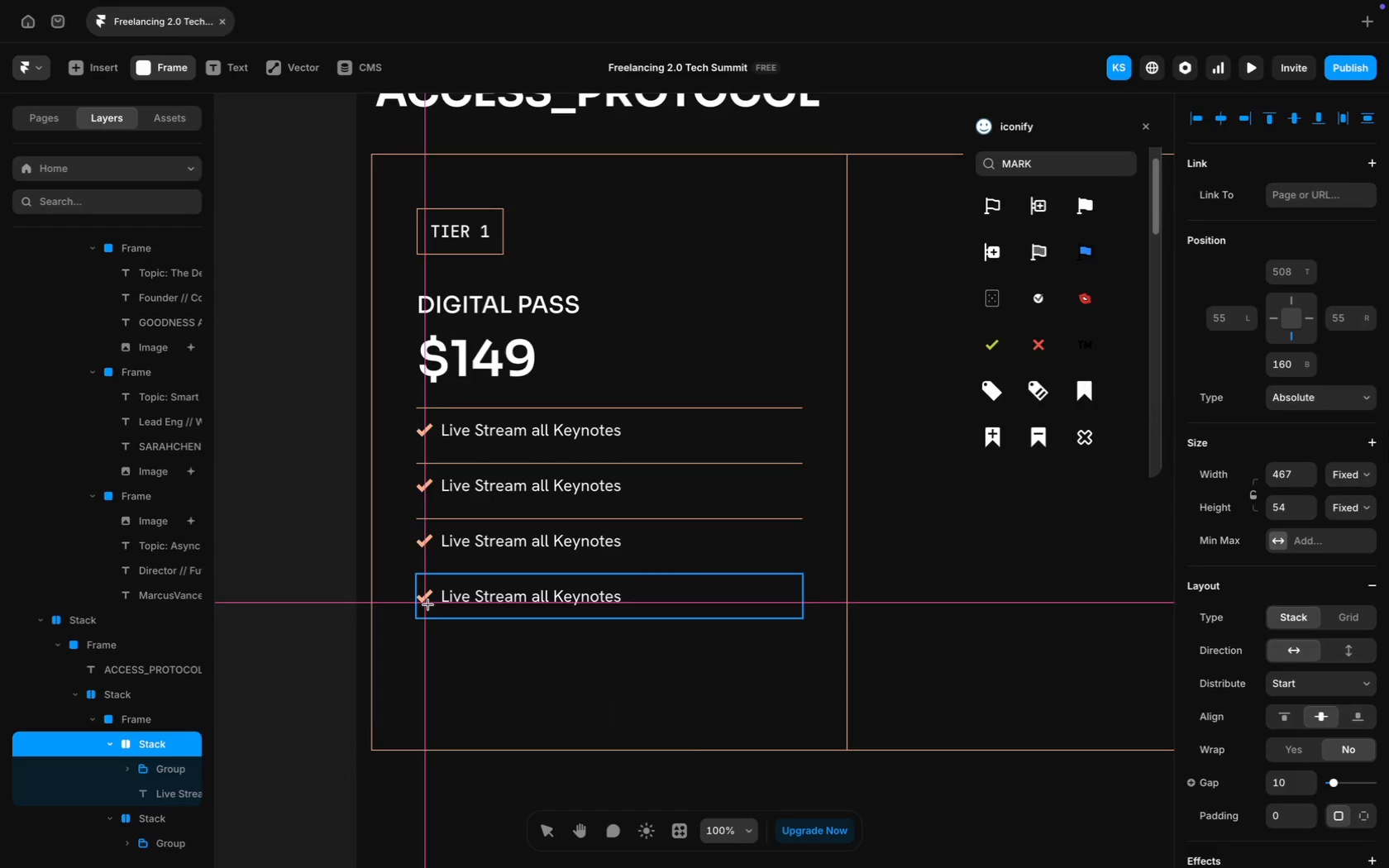 
left_click_drag(start_coordinate=[417, 656], to_coordinate=[800, 703])
 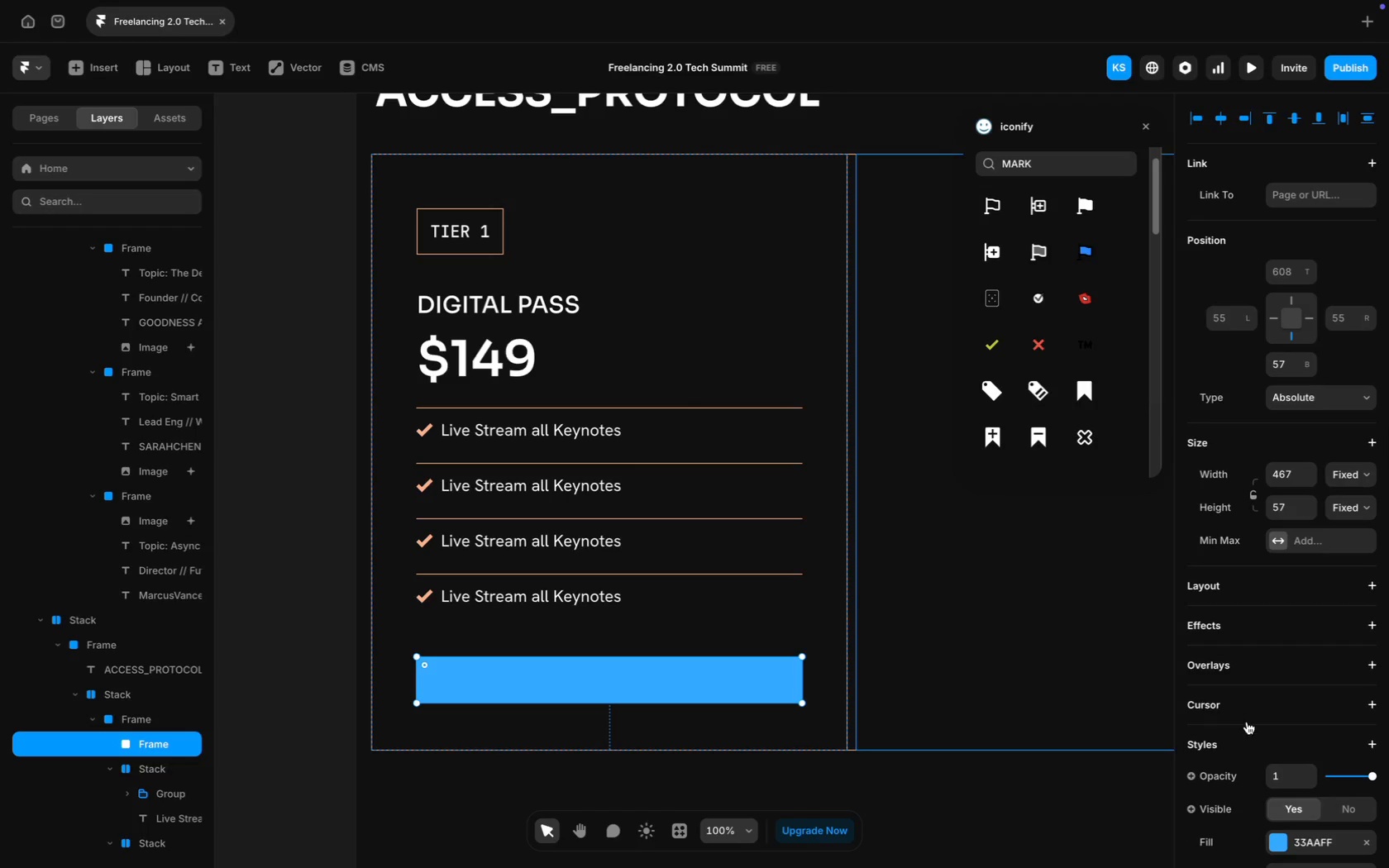 
left_click([1321, 695])
 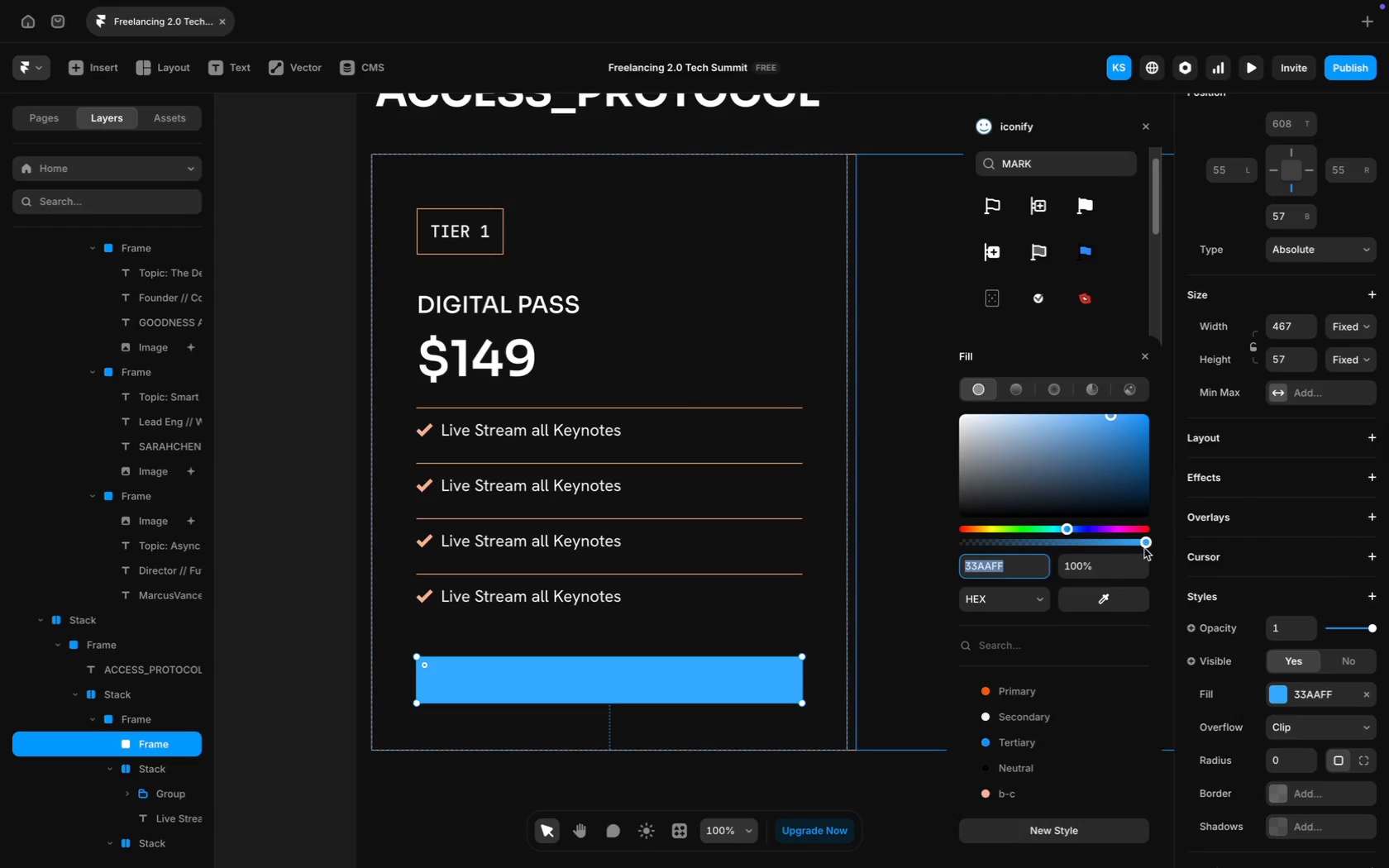 
scroll: coordinate [1247, 722], scroll_direction: down, amount: 15.0
 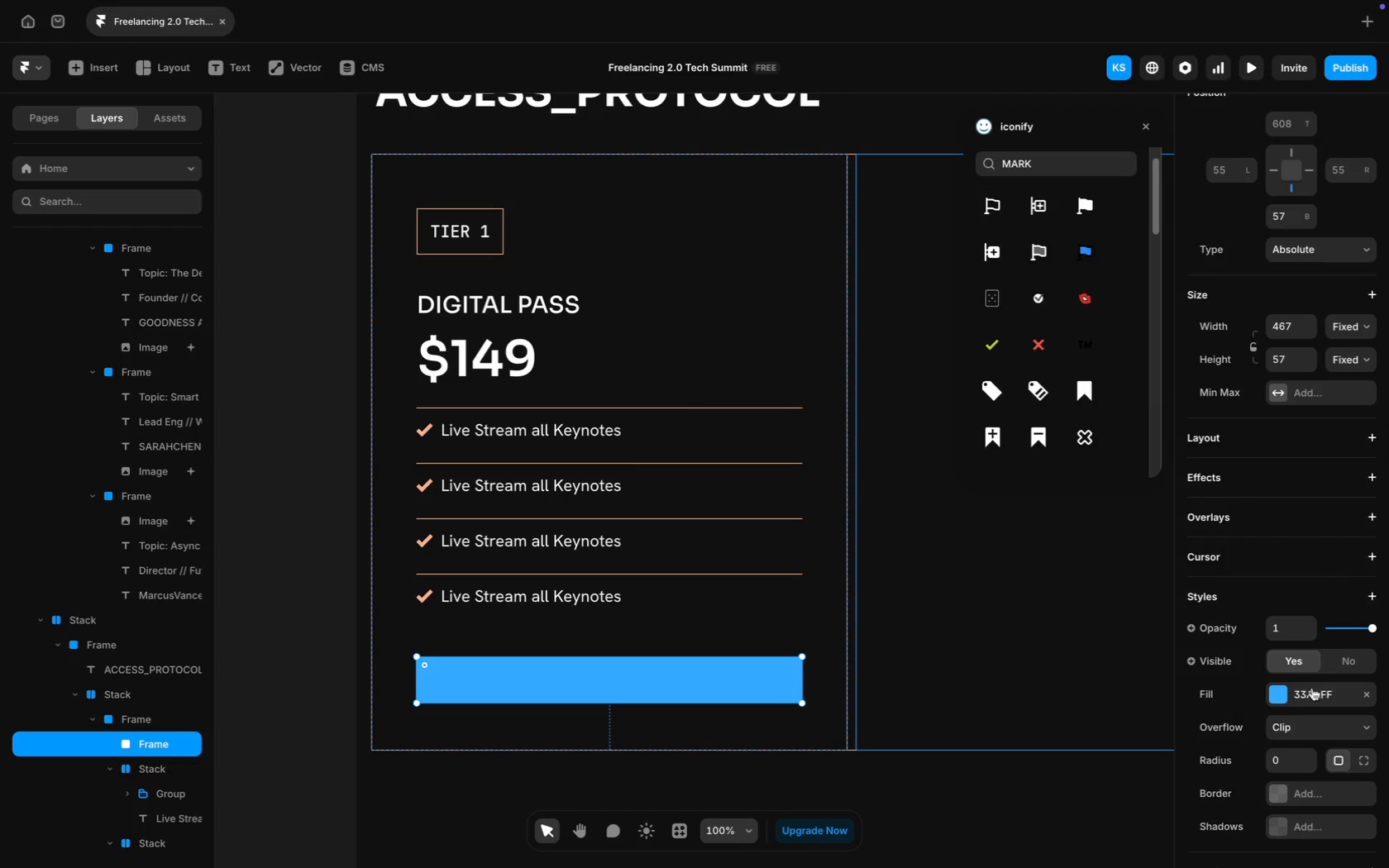 
left_click_drag(start_coordinate=[1144, 547], to_coordinate=[938, 548])
 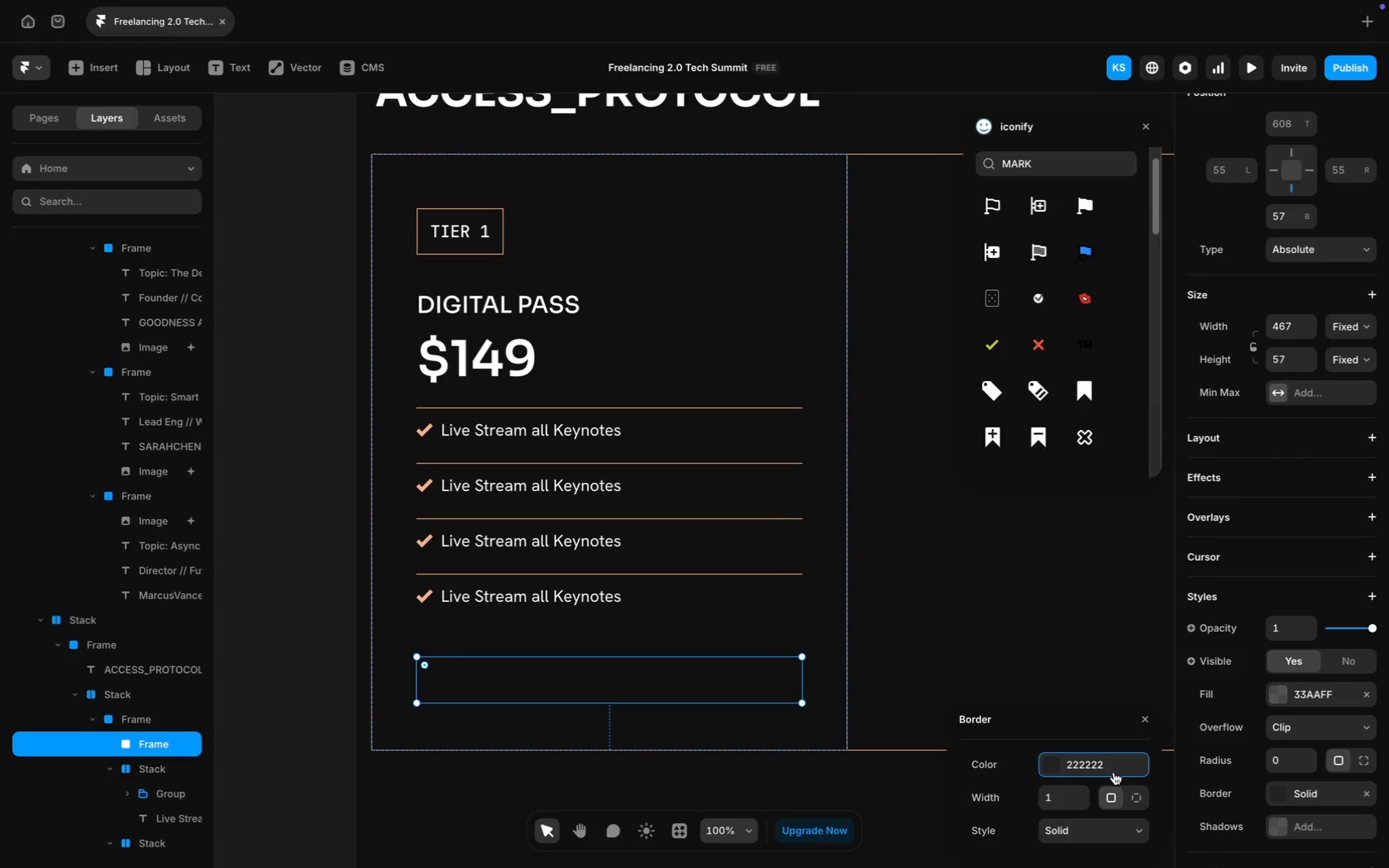 
wait(5.99)
 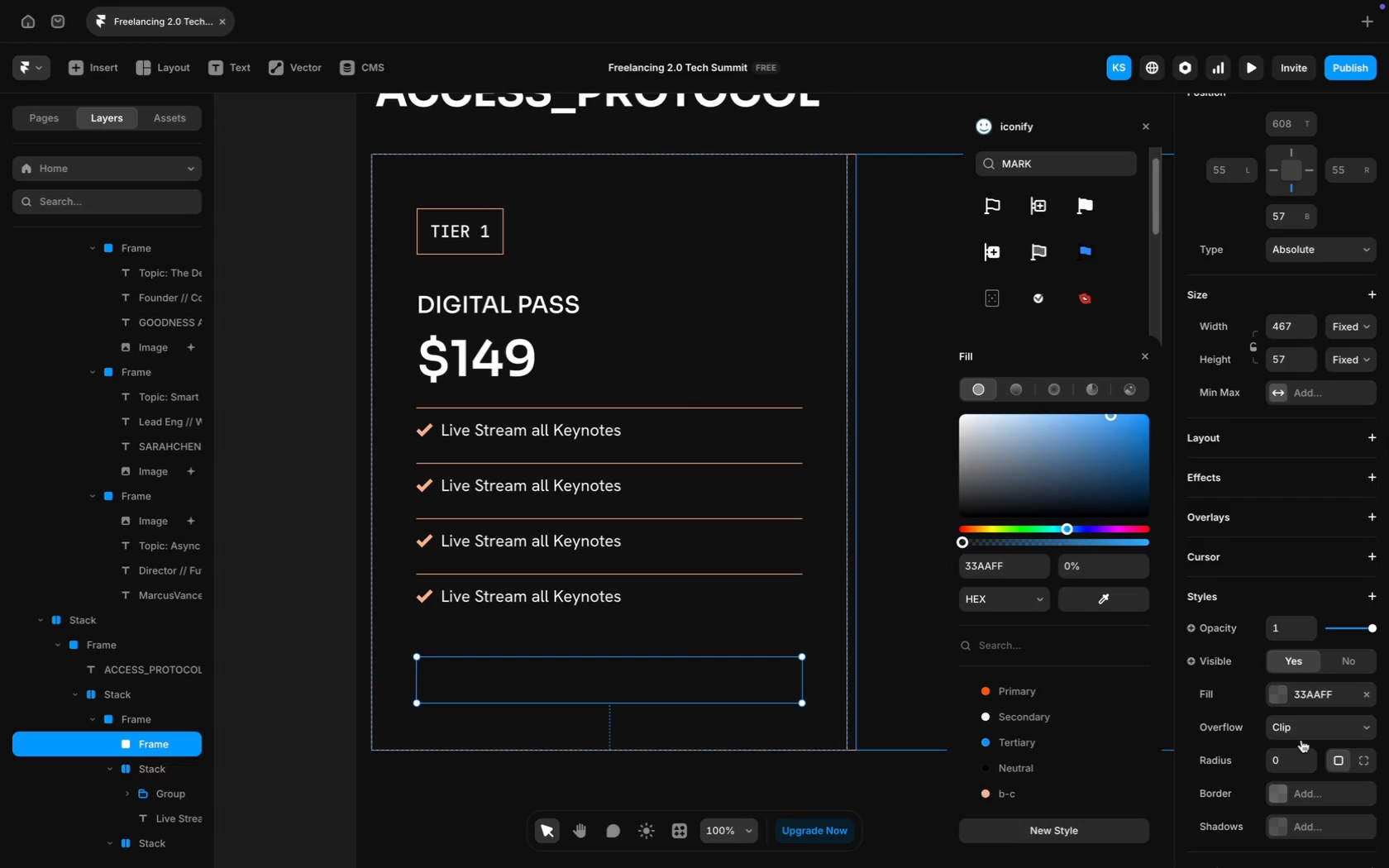 
left_click([1006, 794])
 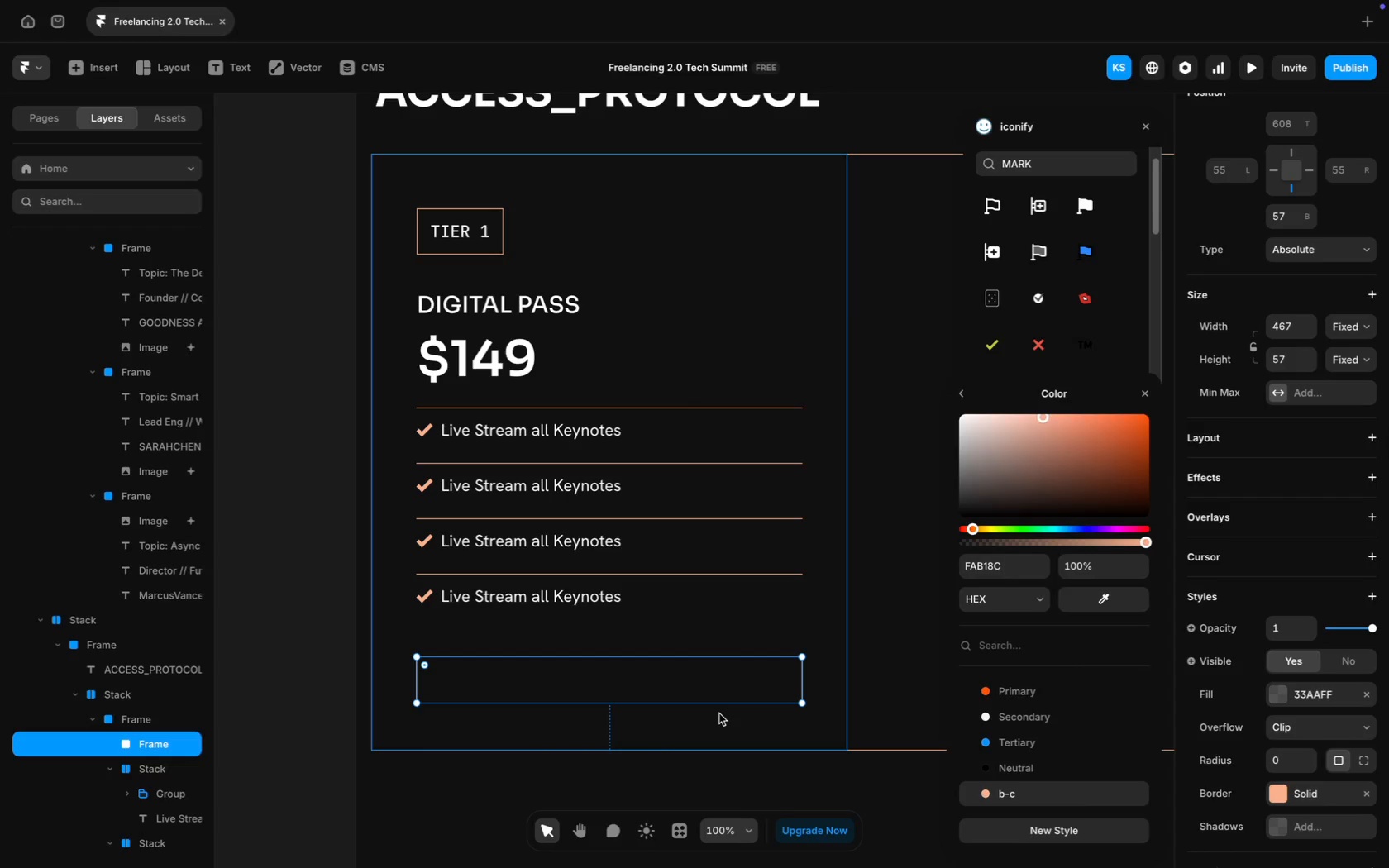 
left_click([719, 732])
 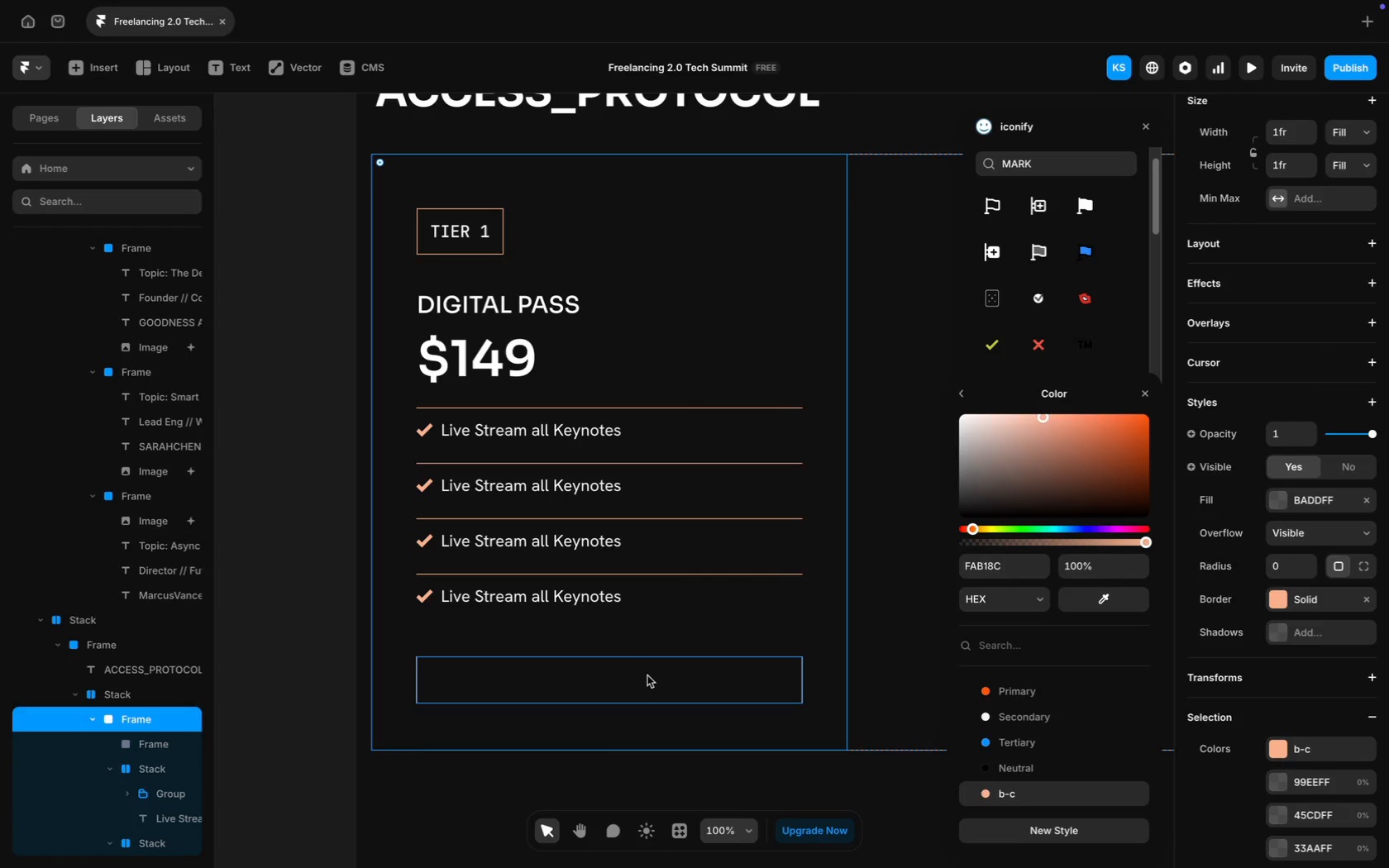 
left_click_drag(start_coordinate=[647, 680], to_coordinate=[647, 675])
 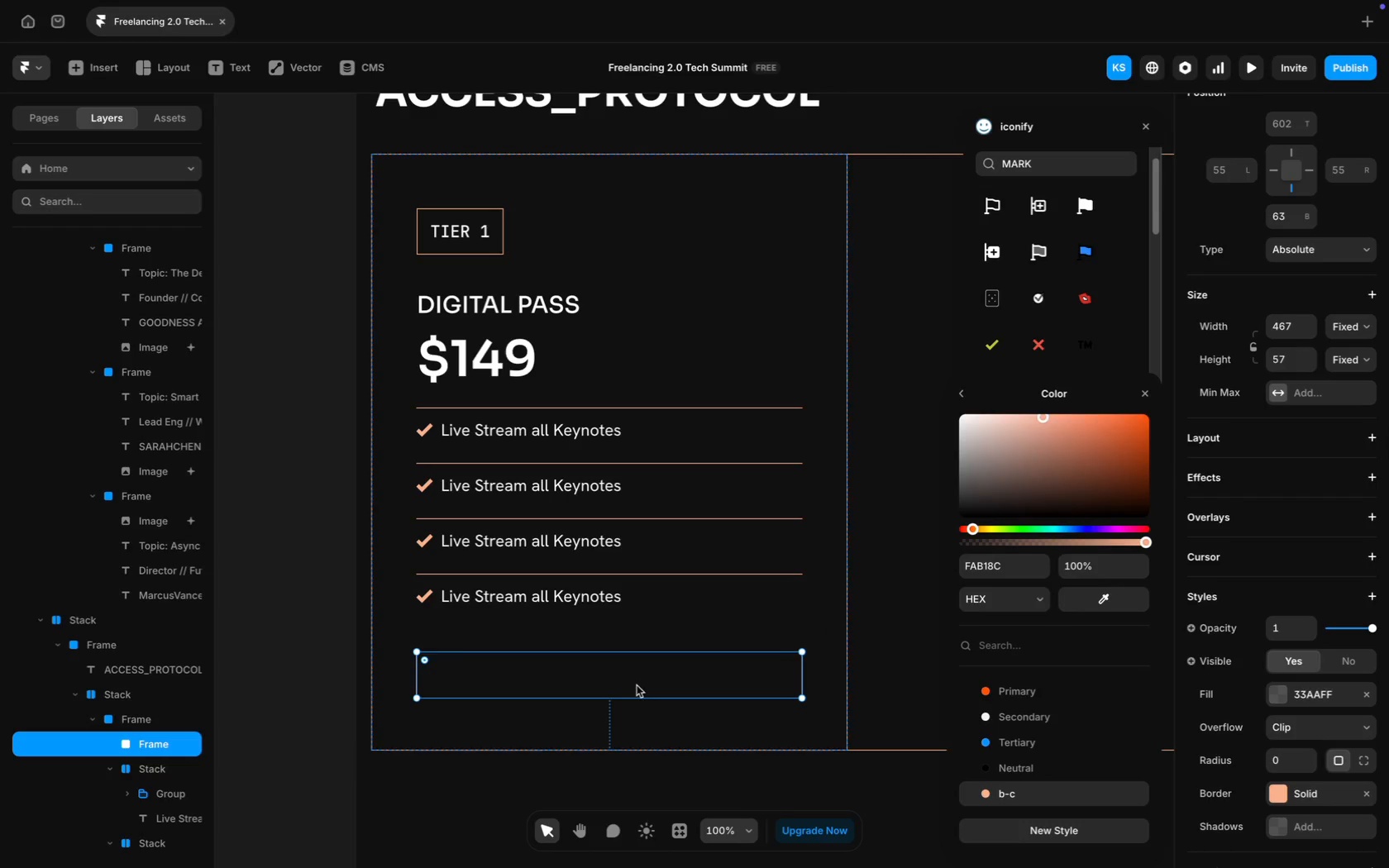 
left_click([637, 684])
 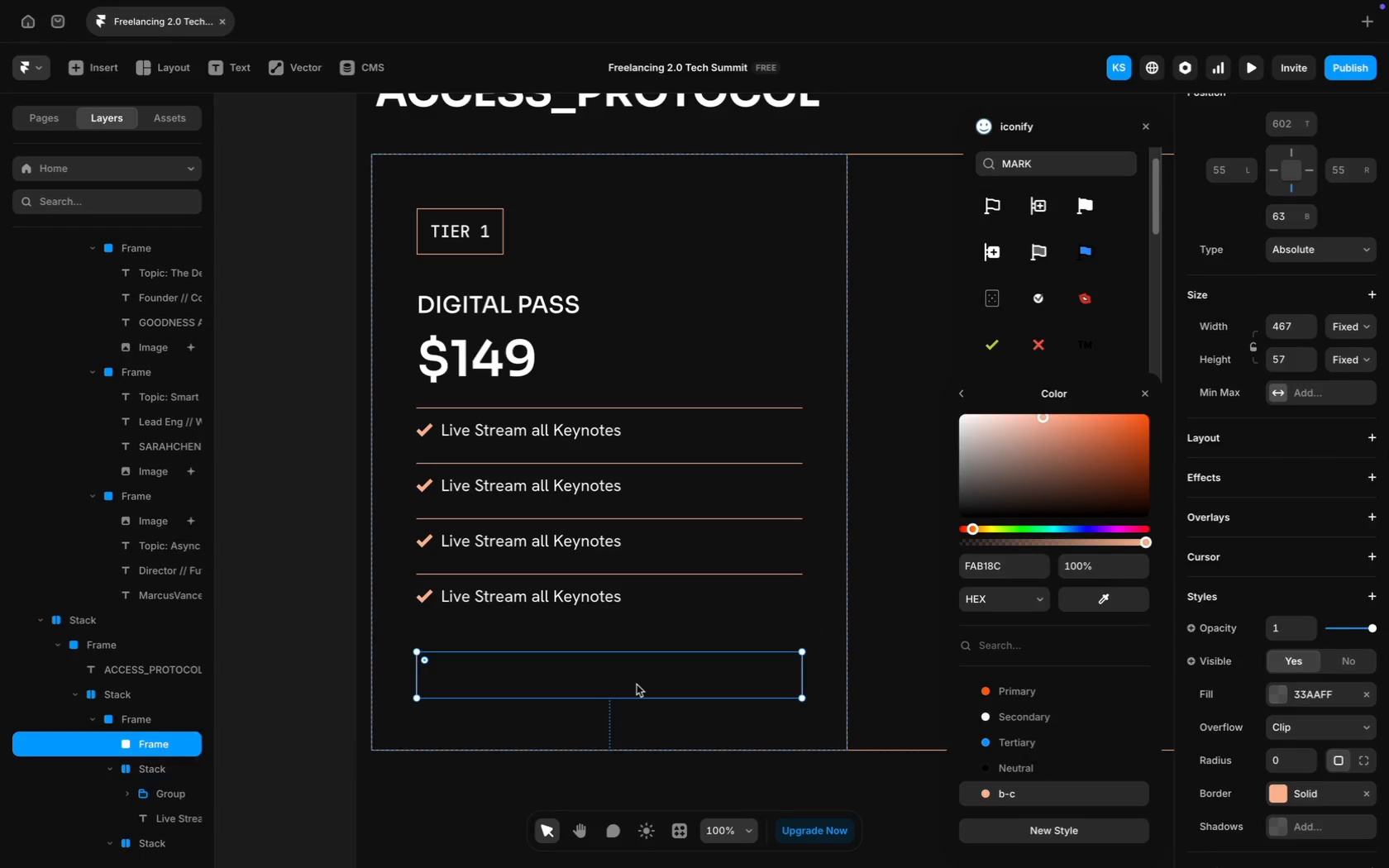 
double_click([637, 684])
 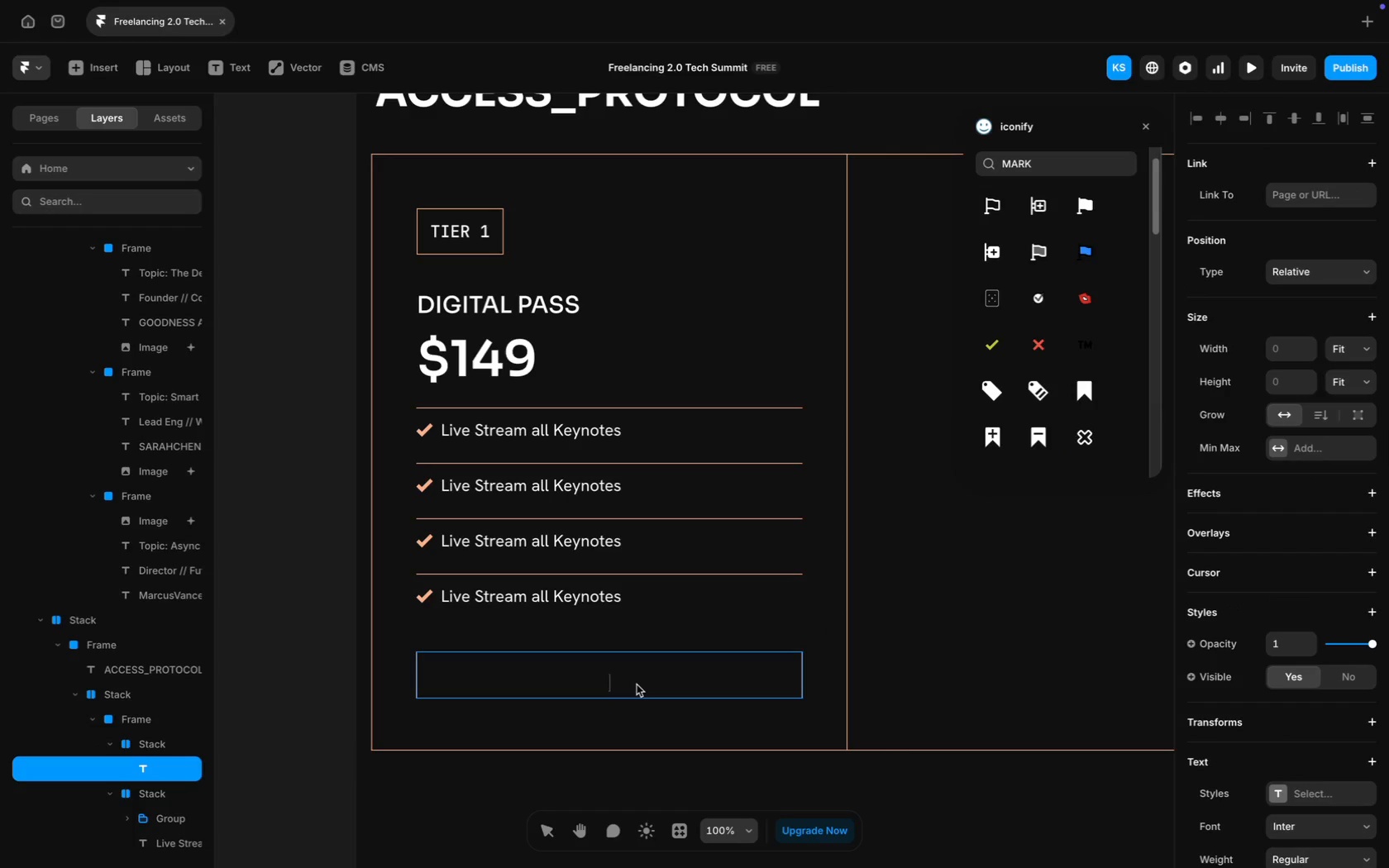 
type(INITIALIZE DIGITAL)
 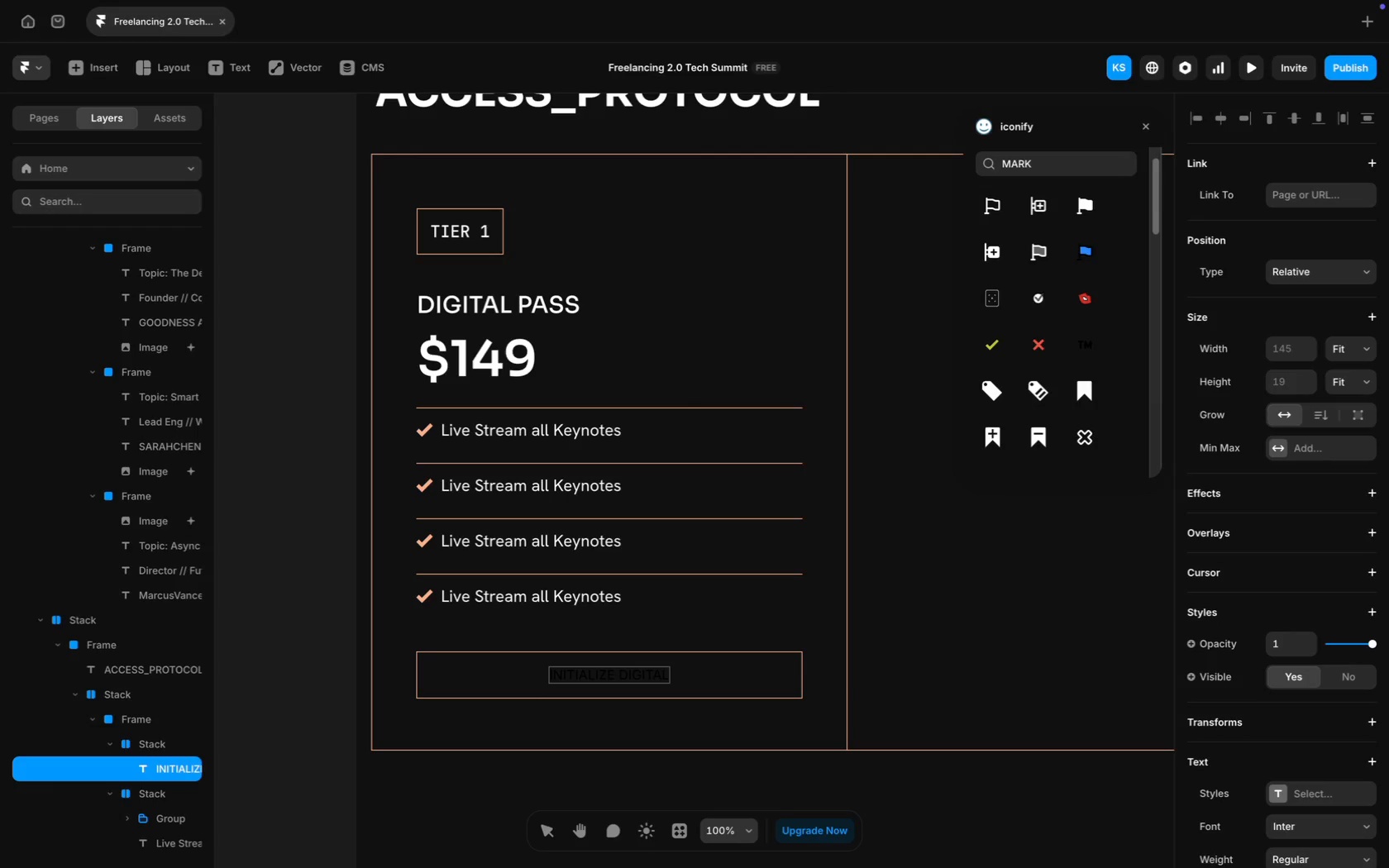 
key(Meta+A)
 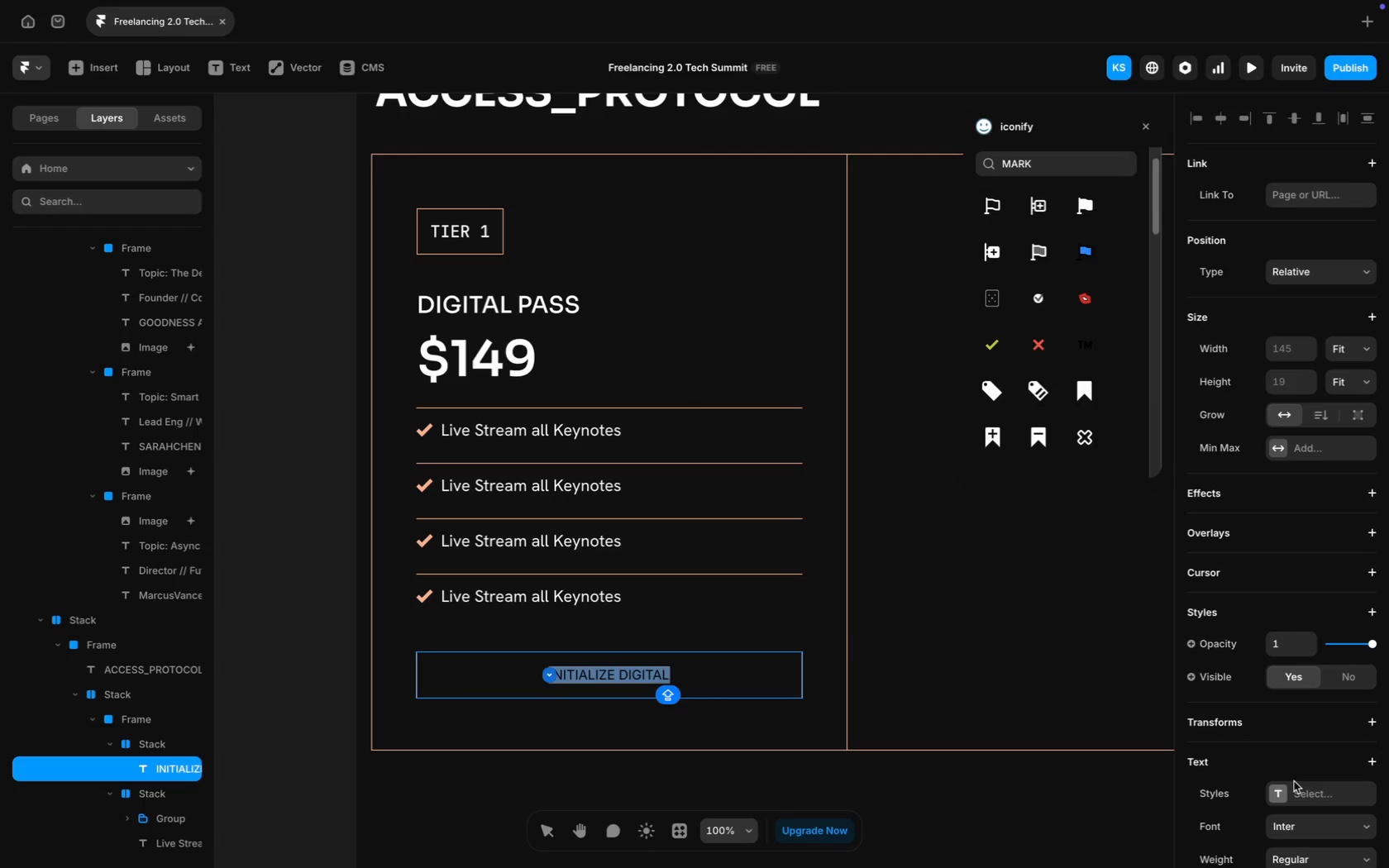 
scroll: coordinate [1294, 781], scroll_direction: down, amount: 62.0
 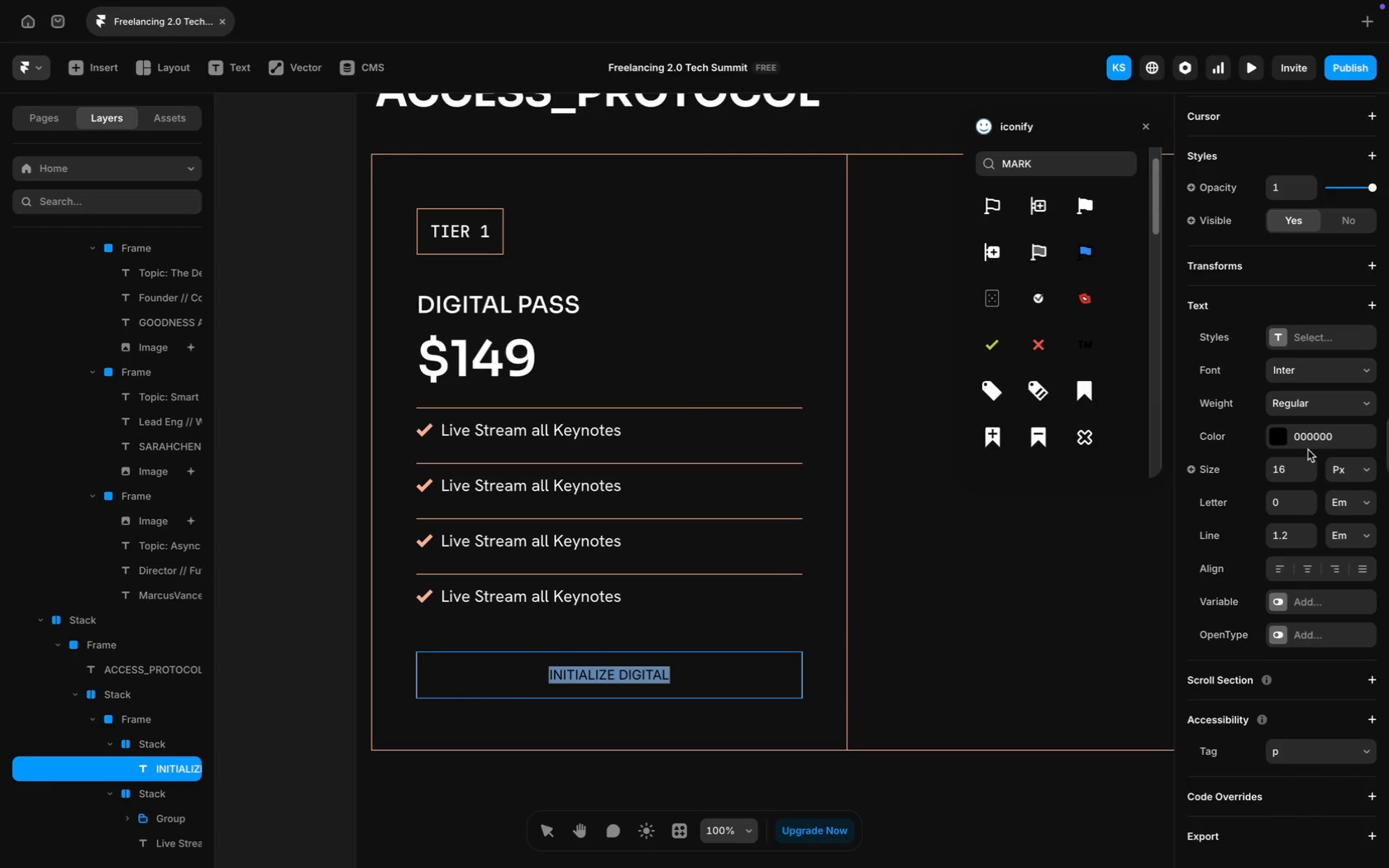 
left_click([1298, 441])
 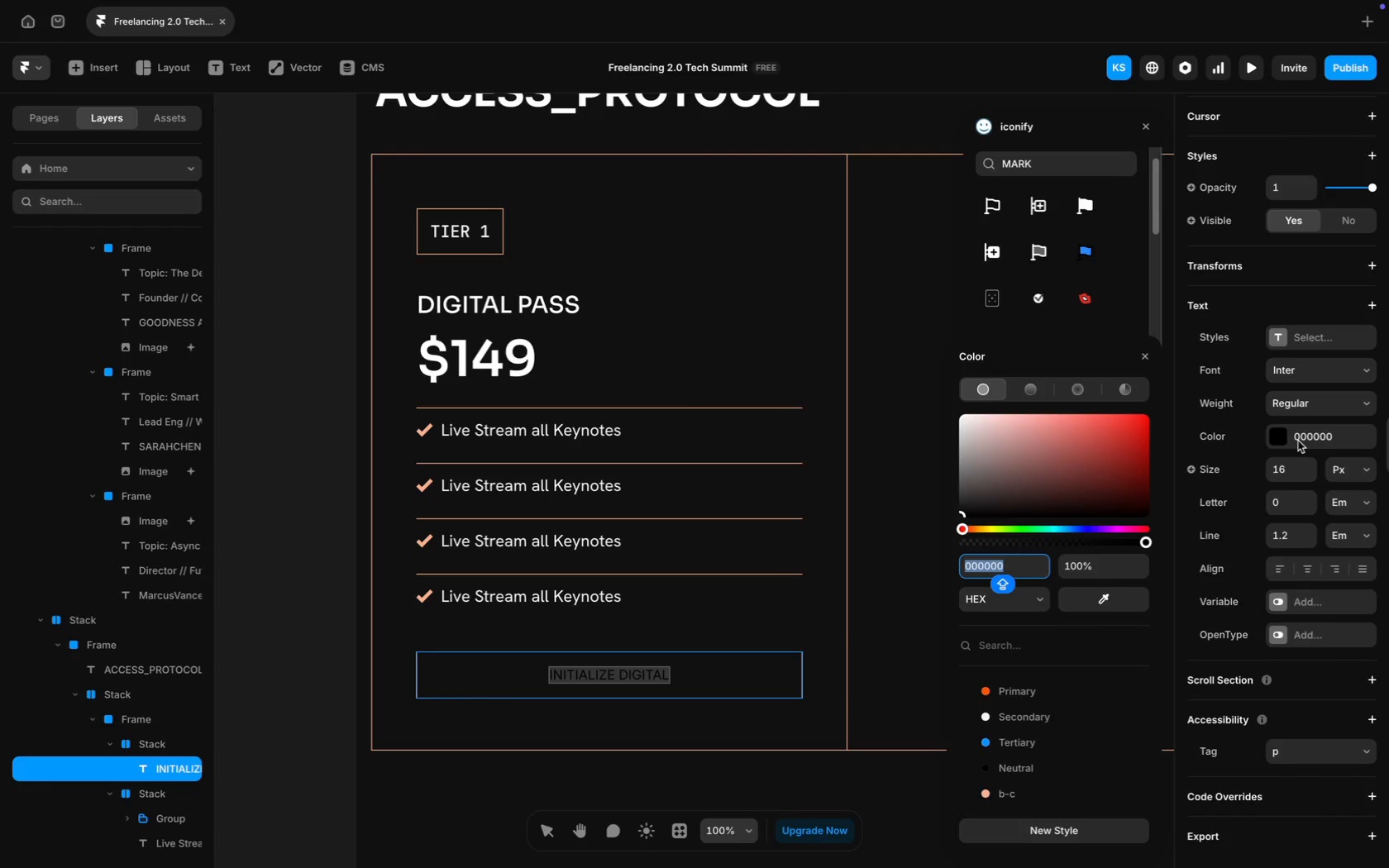 
type(WHITE)
 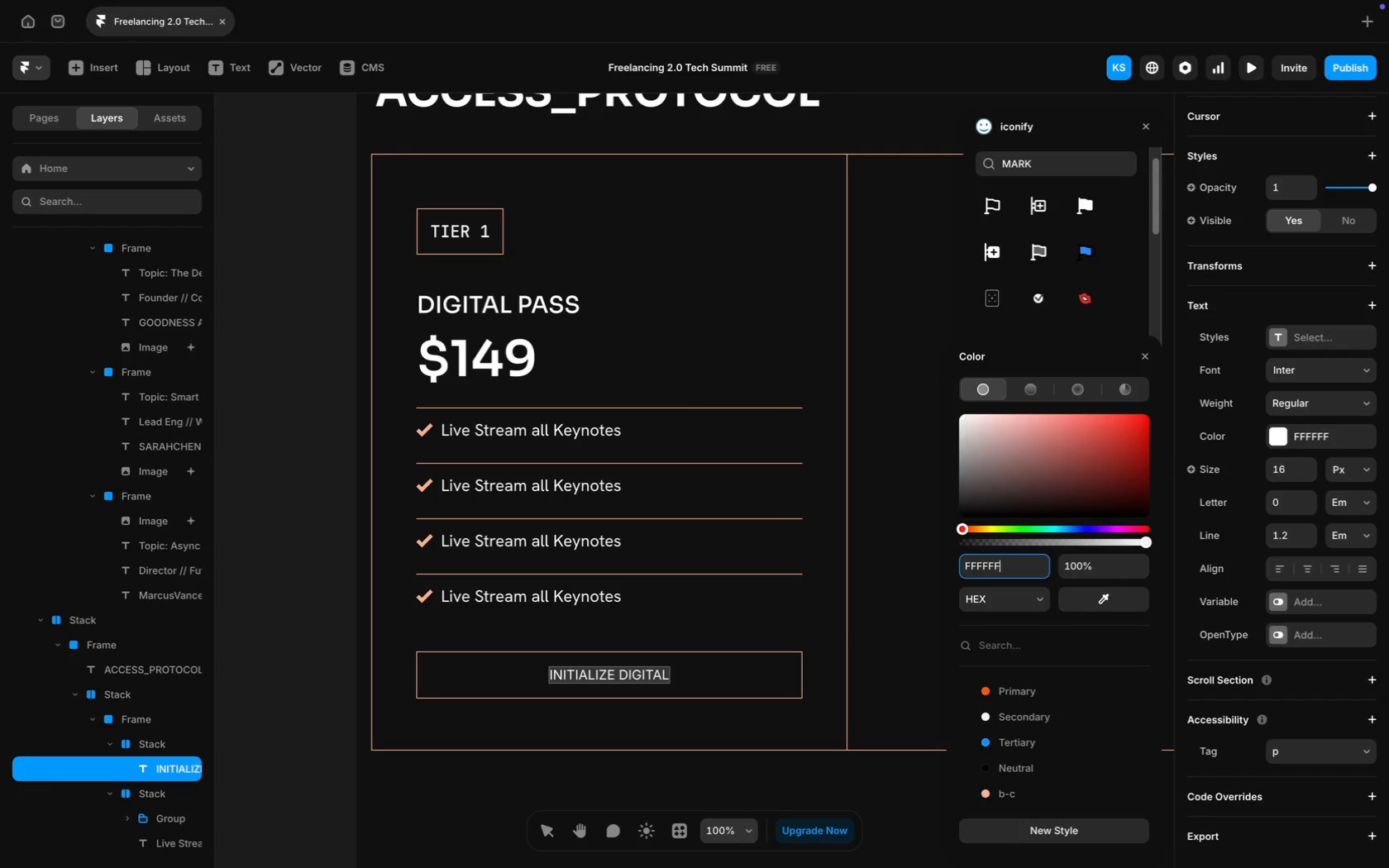 
key(Enter)
 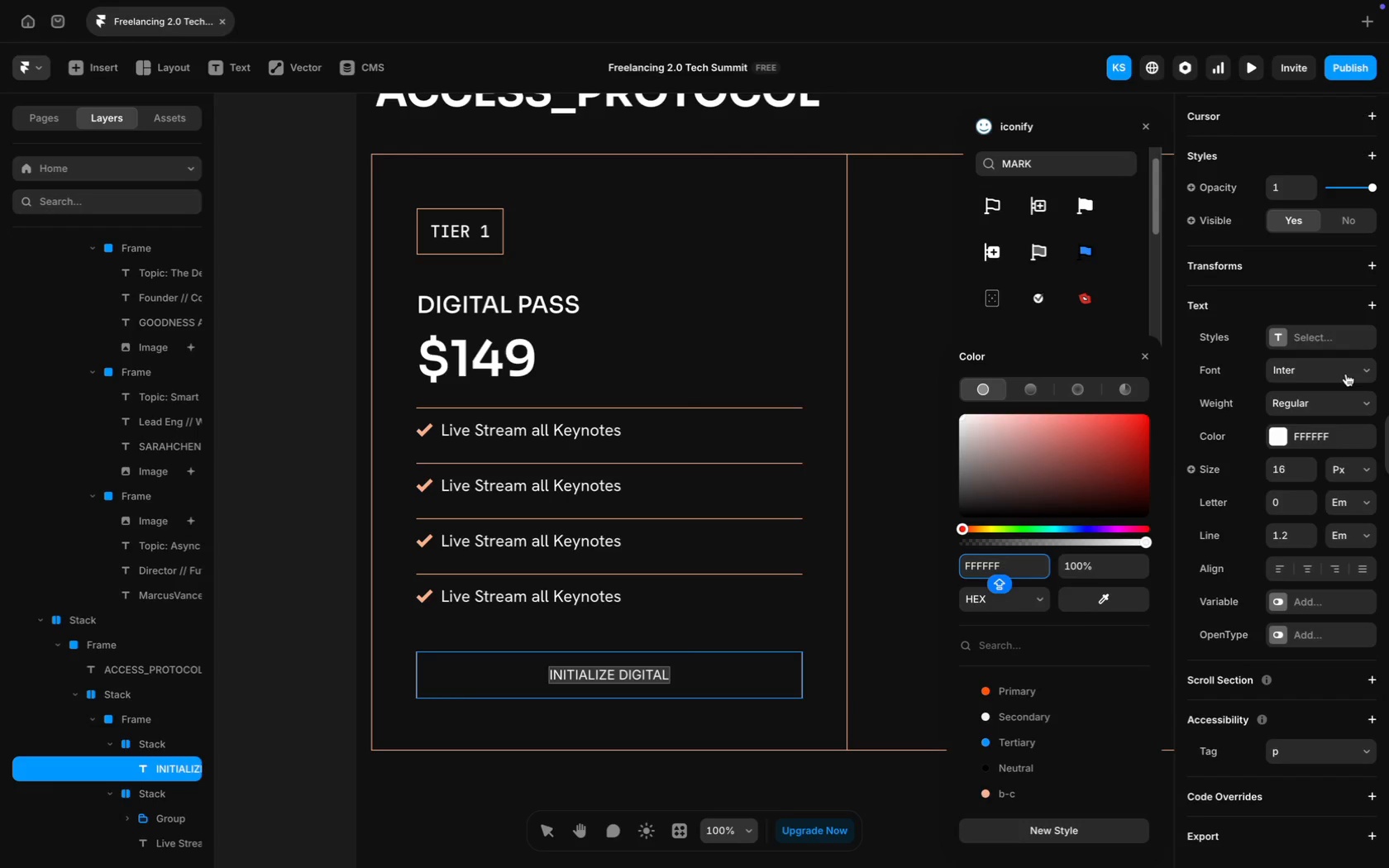 
left_click([1344, 375])
 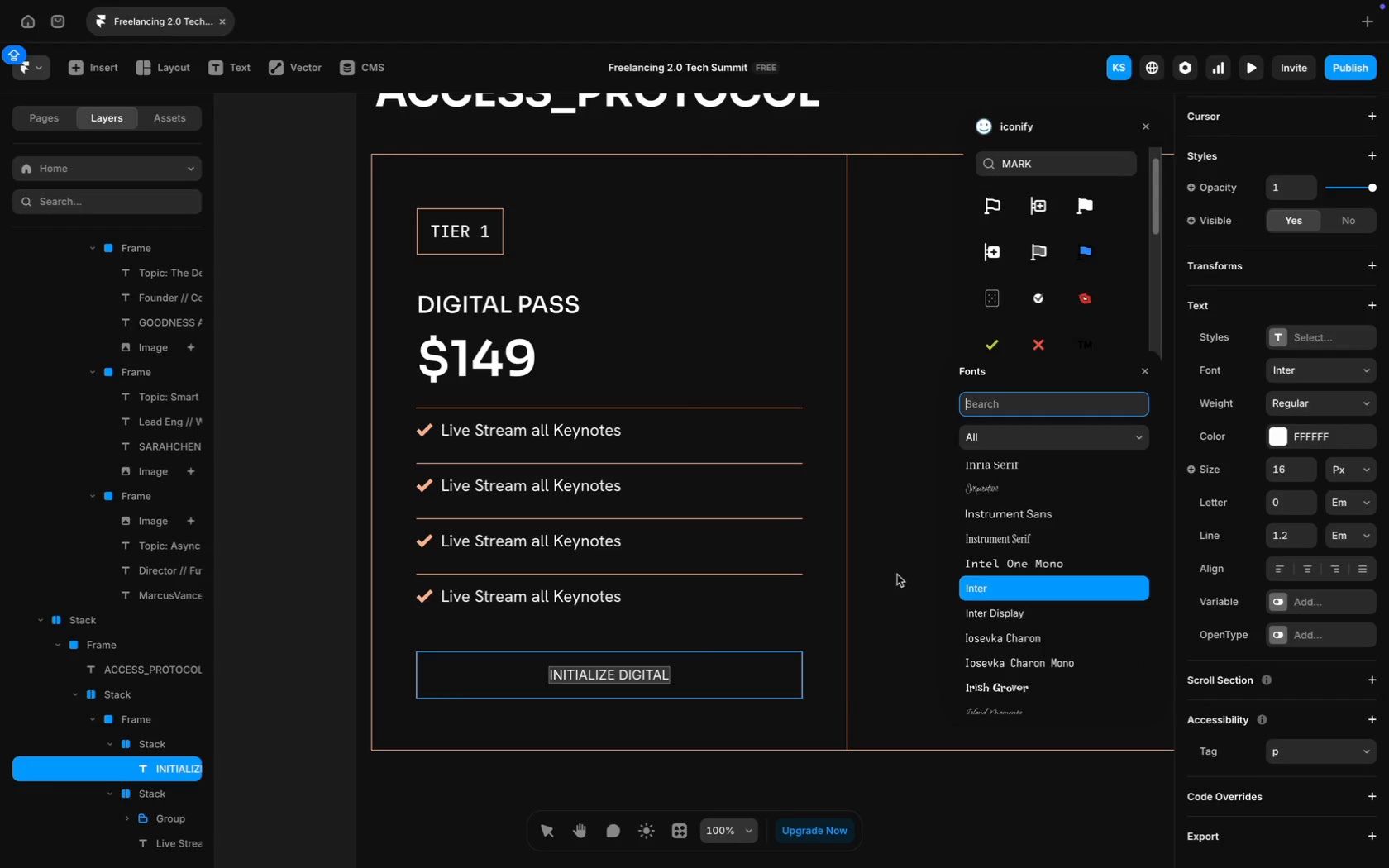 
scroll: coordinate [747, 578], scroll_direction: up, amount: 195.0
 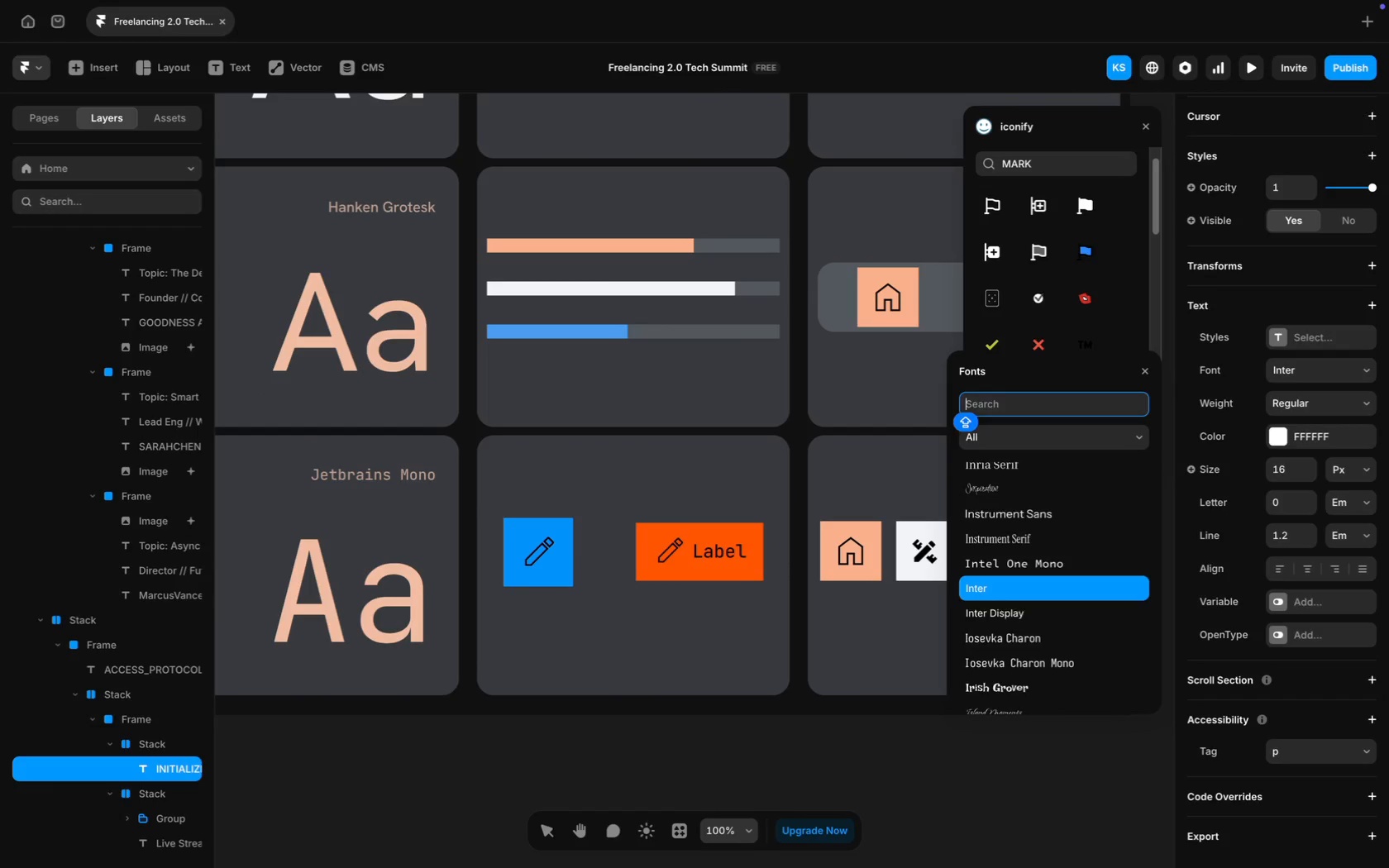 
type(Jetb)
 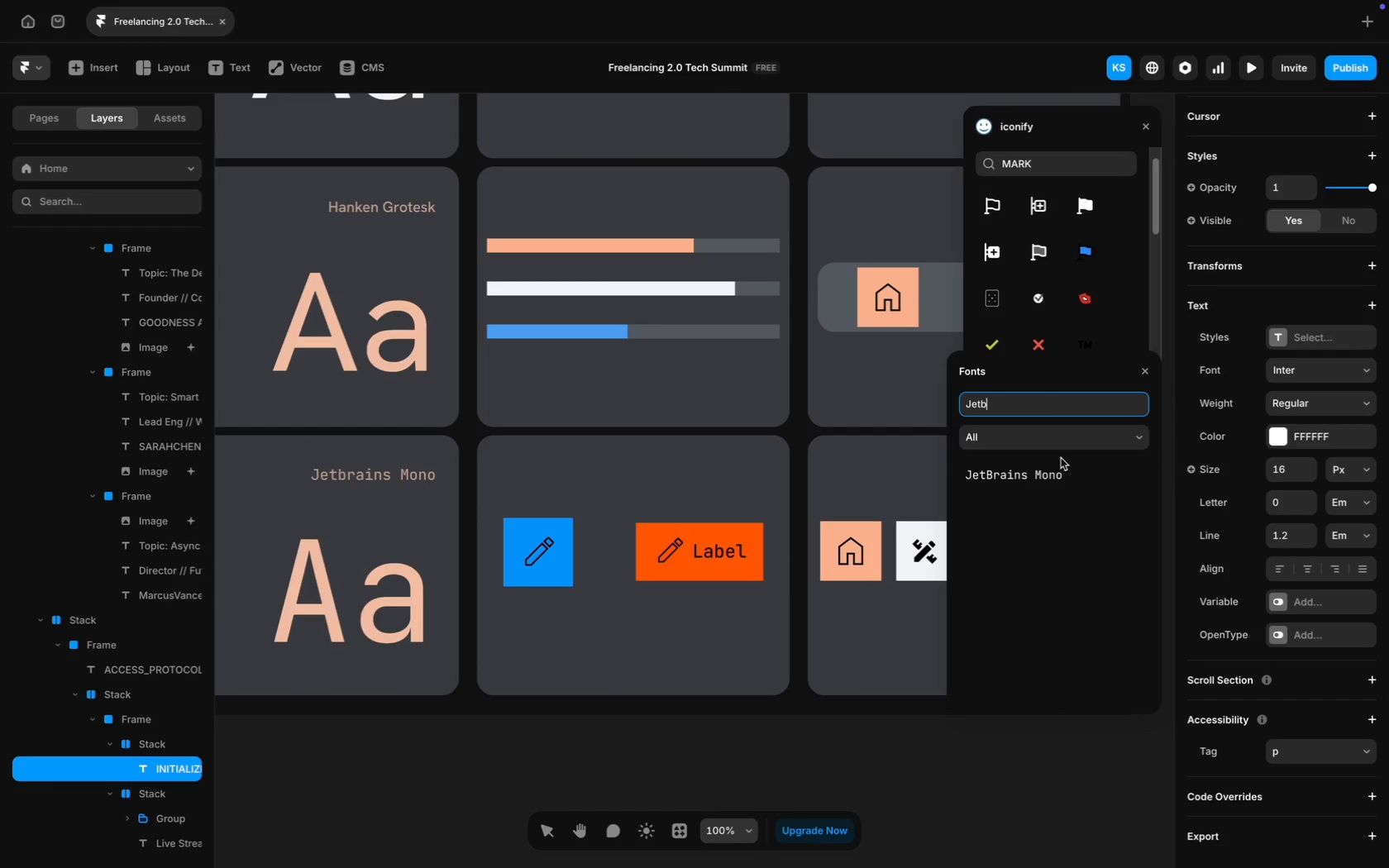 
left_click([1063, 481])
 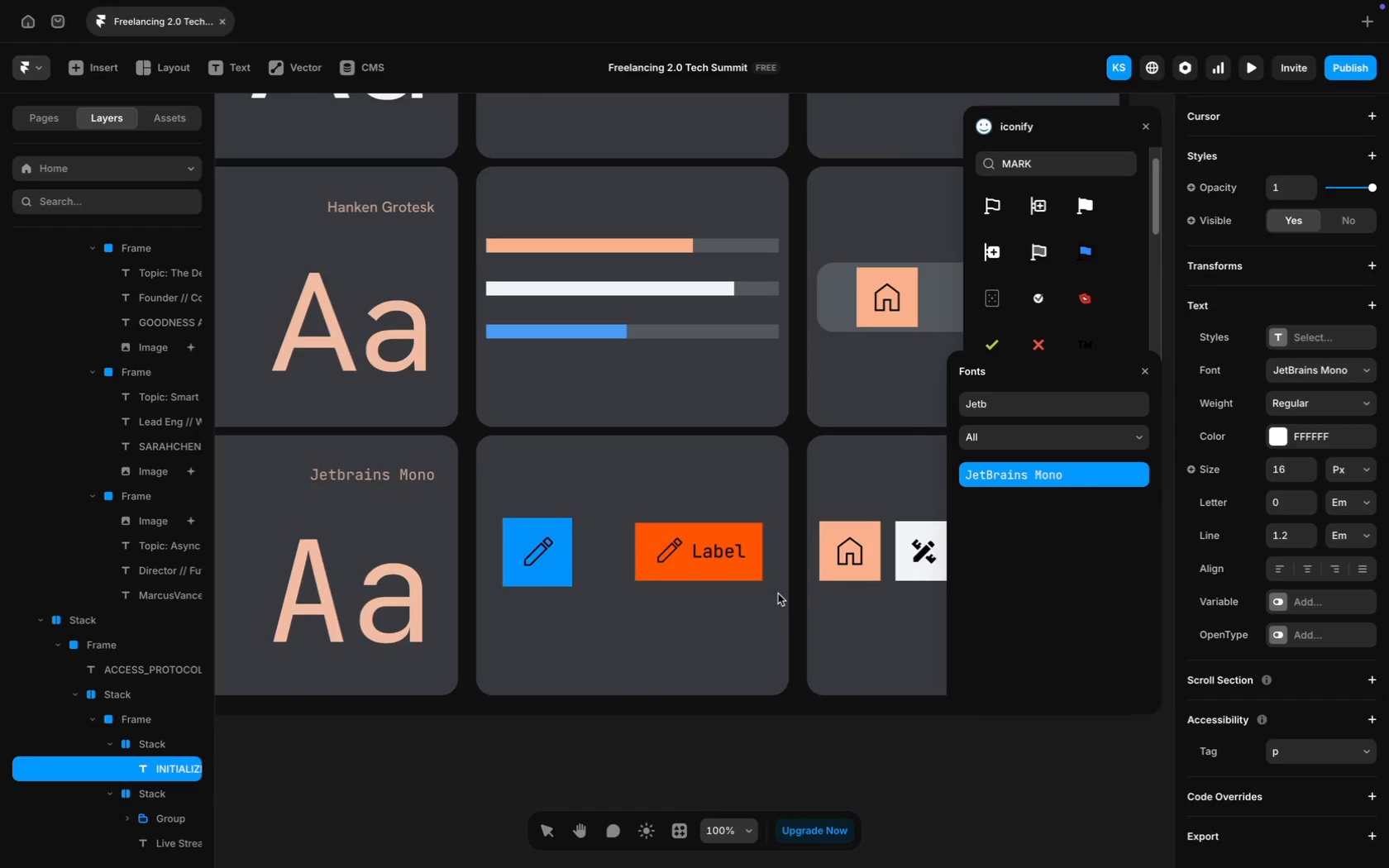 
scroll: coordinate [778, 594], scroll_direction: down, amount: 208.0
 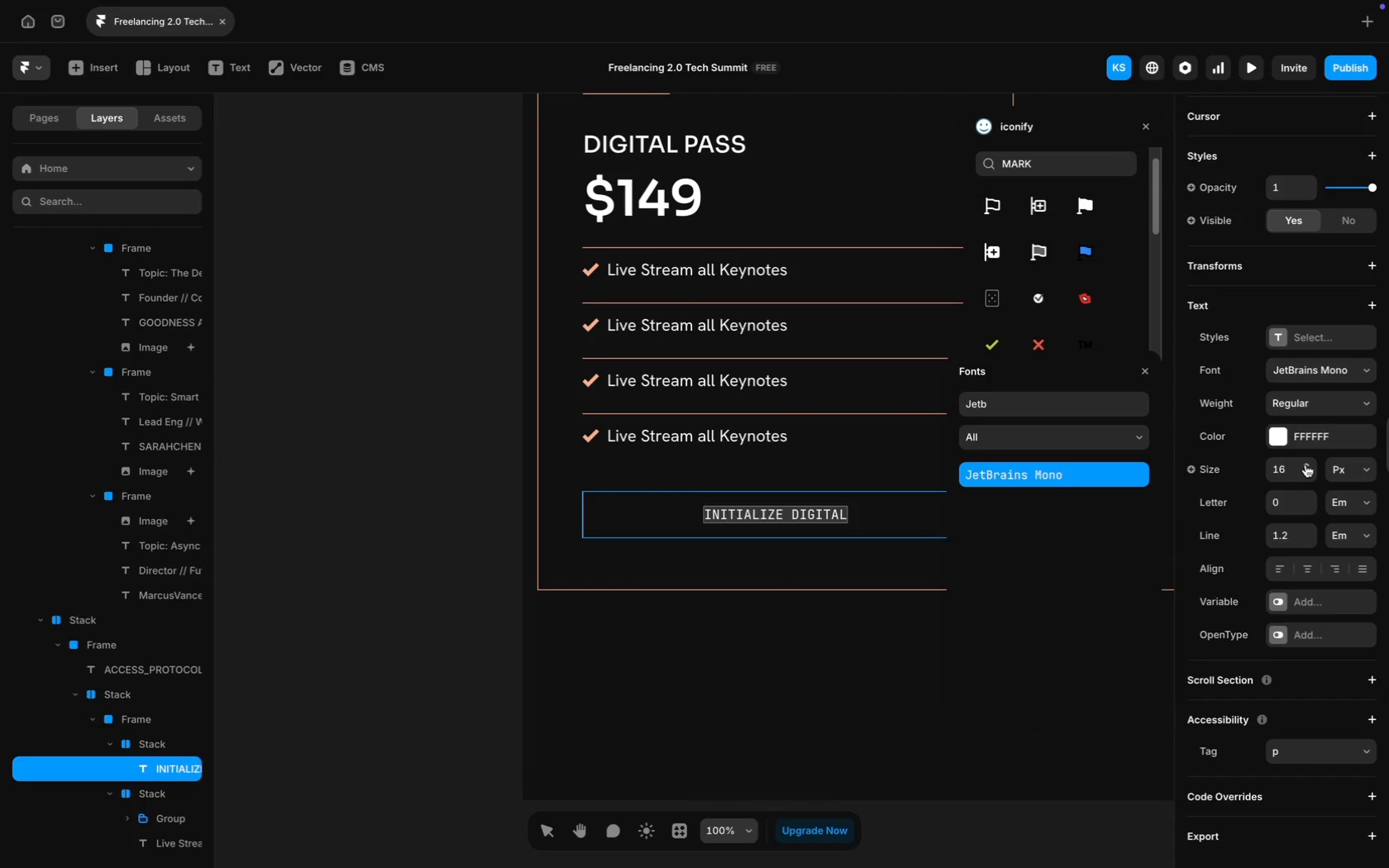 
double_click([1305, 465])
 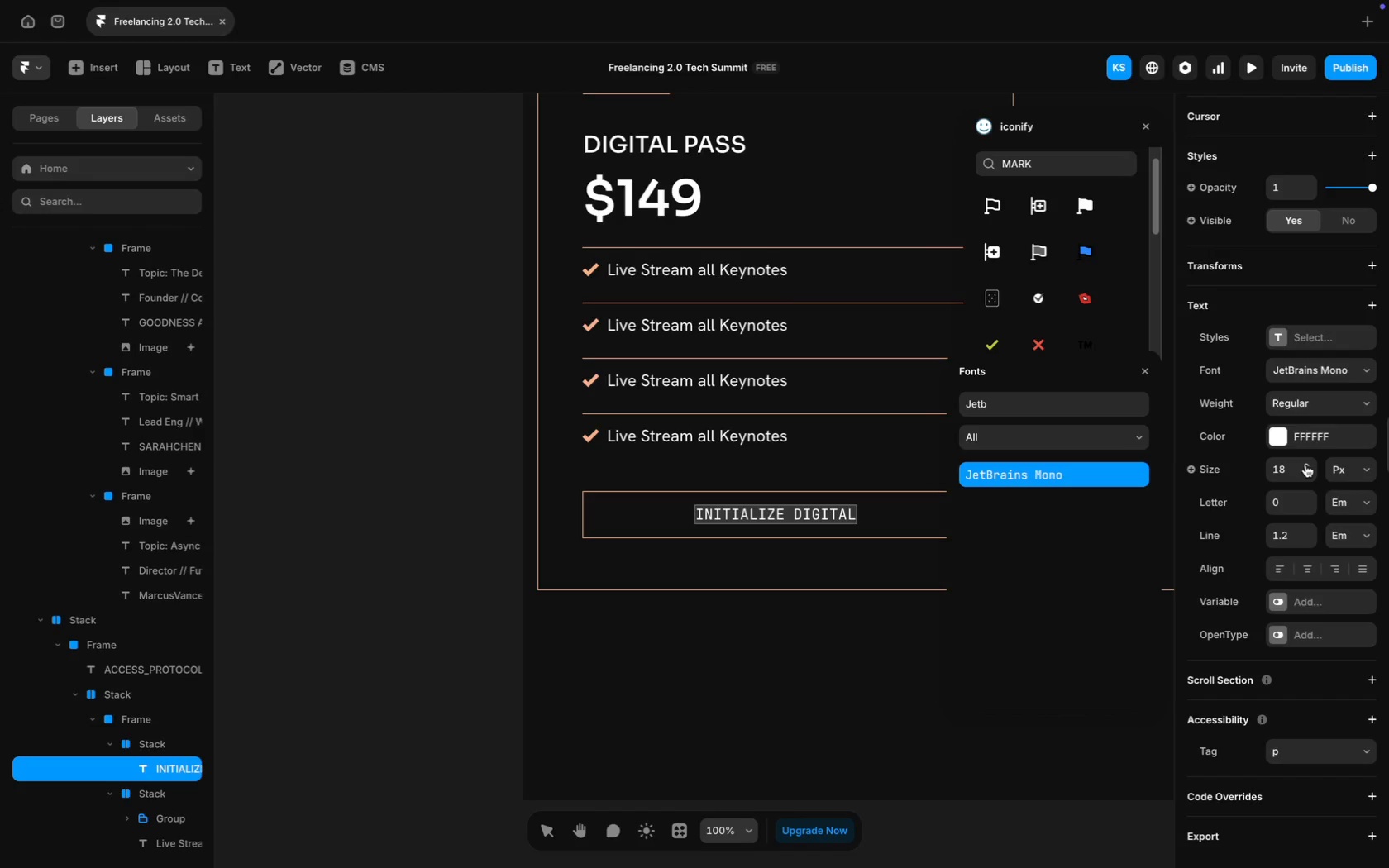 
triple_click([1305, 465])
 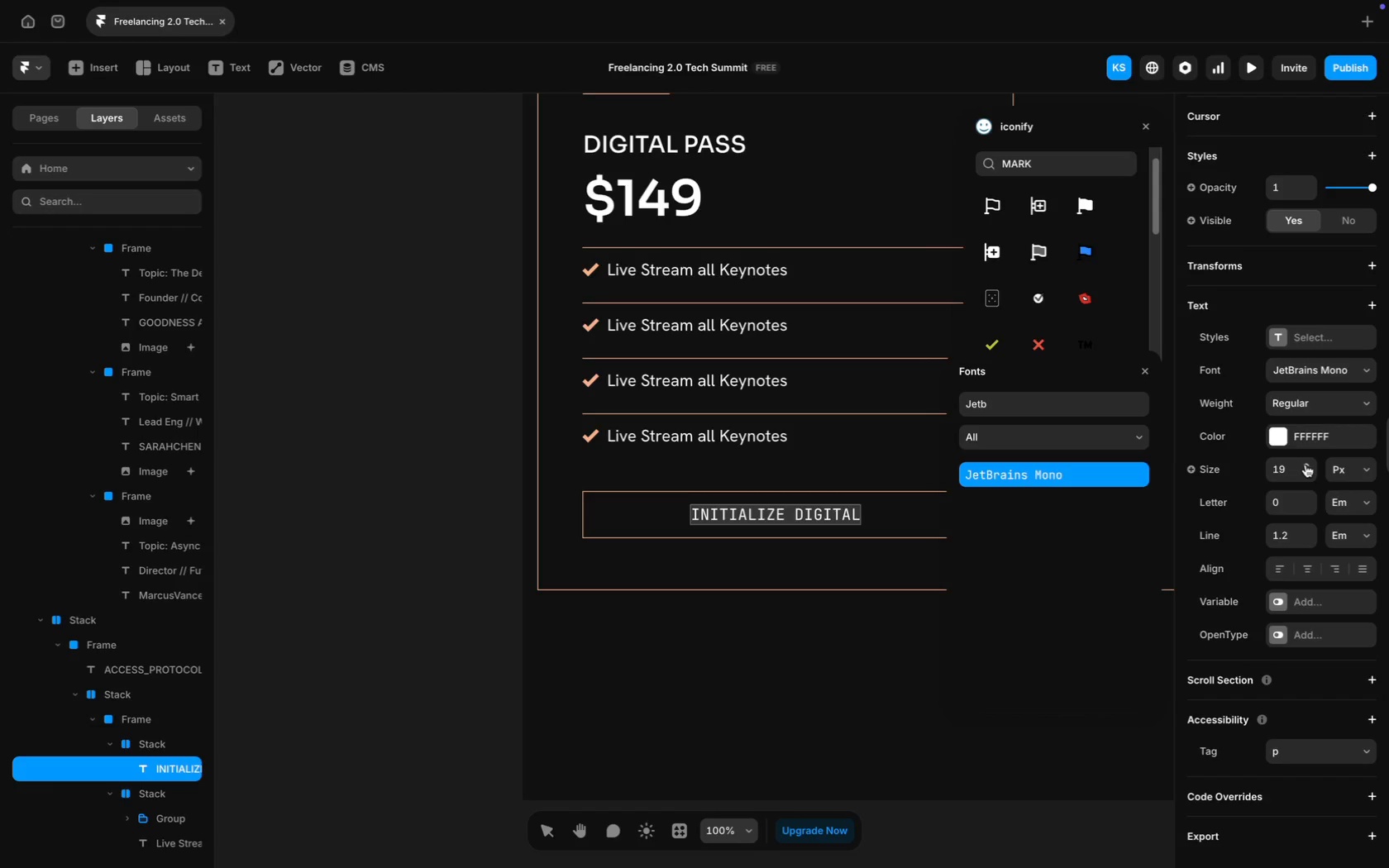 
triple_click([1305, 465])
 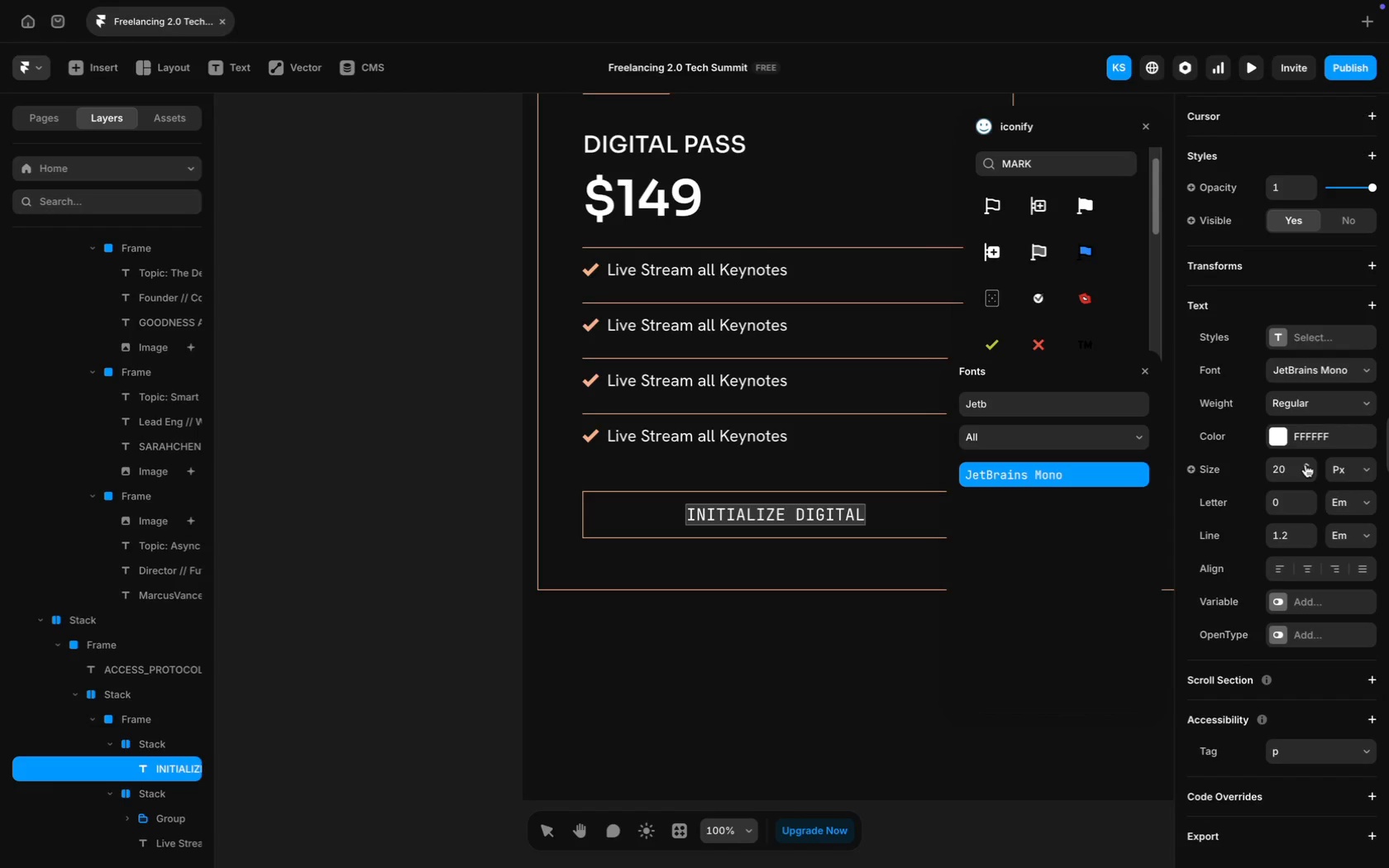 
left_click([1305, 465])
 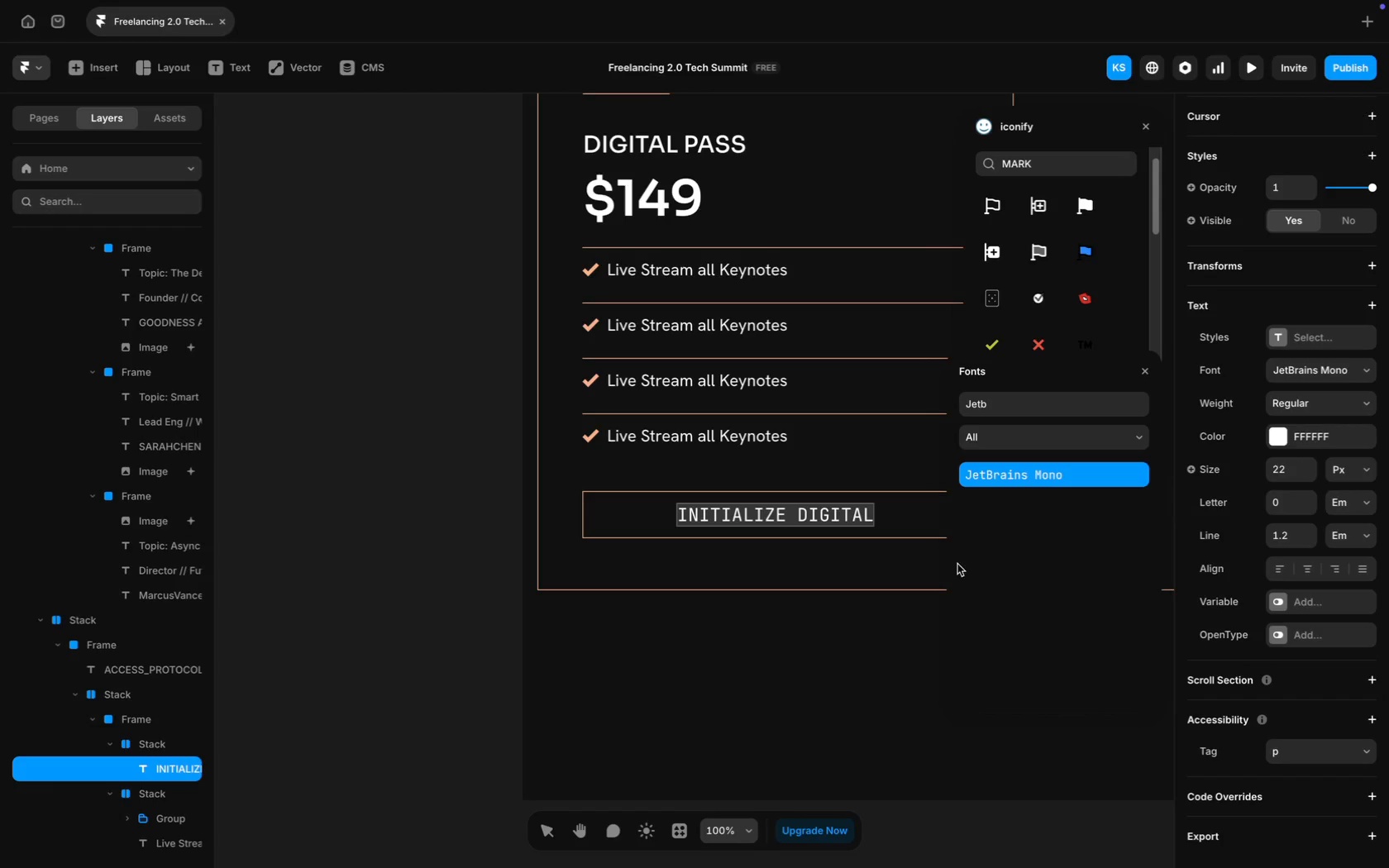 
scroll: coordinate [810, 560], scroll_direction: down, amount: 20.0
 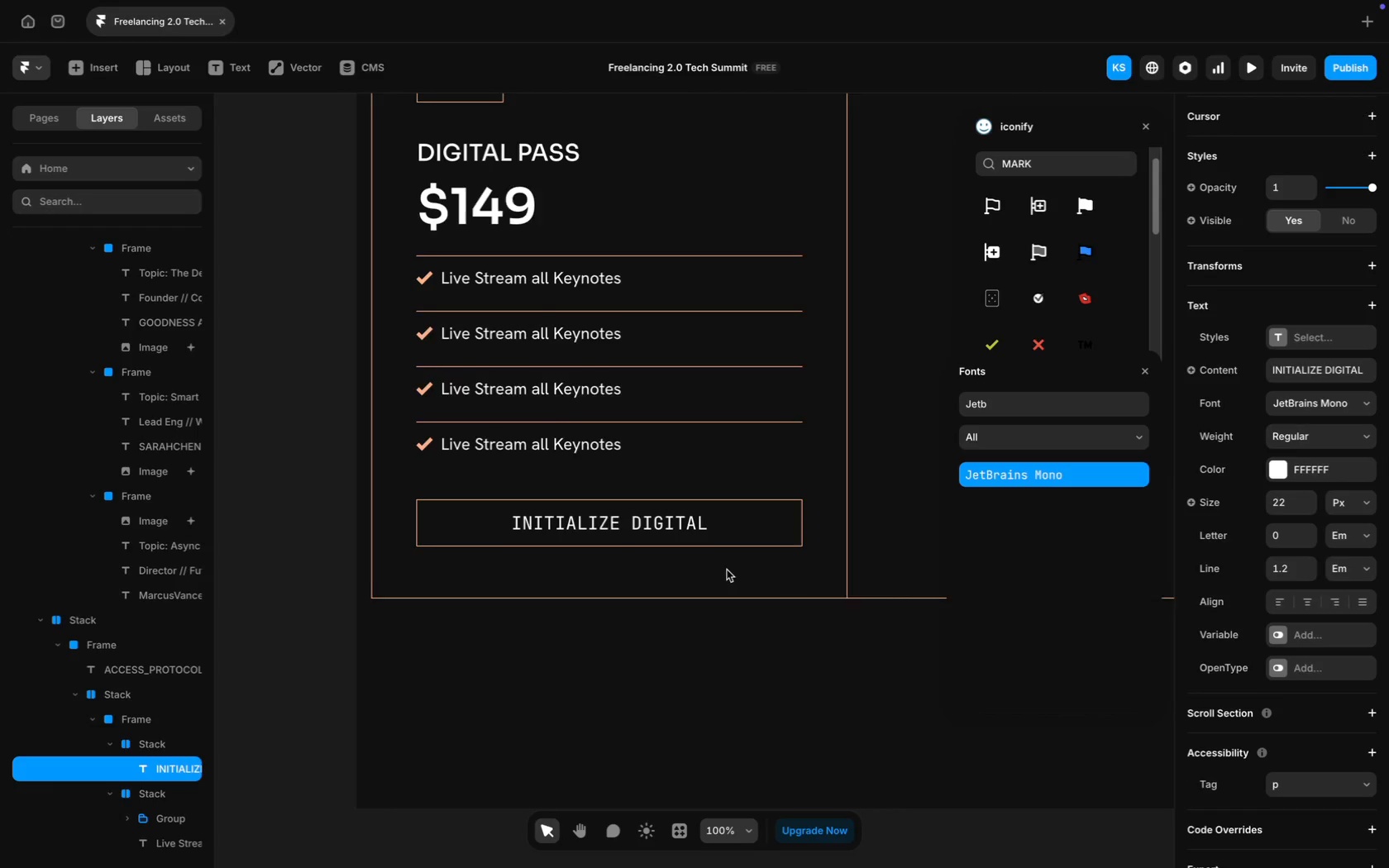 
left_click([707, 579])
 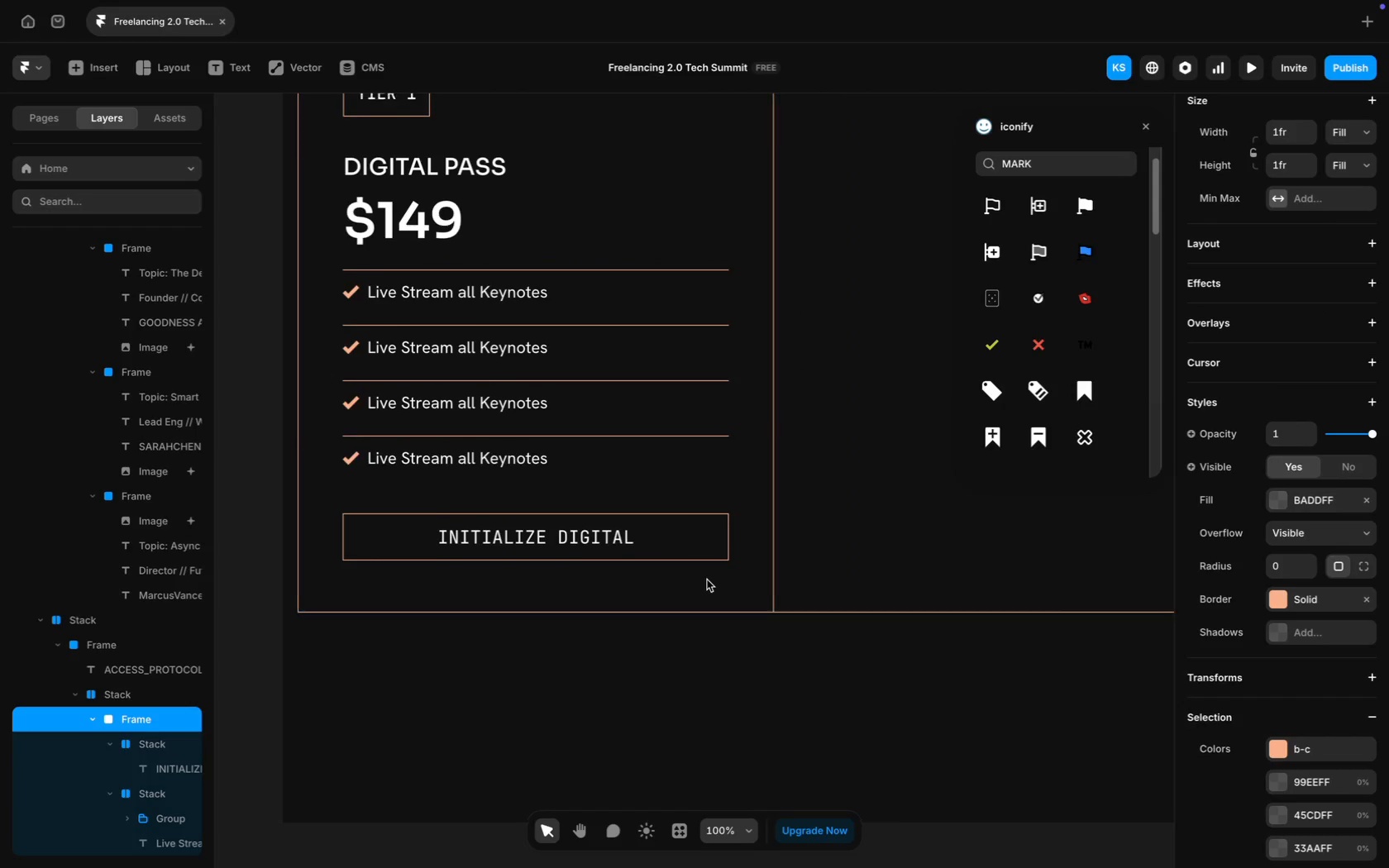 
scroll: coordinate [727, 570], scroll_direction: down, amount: 12.0
 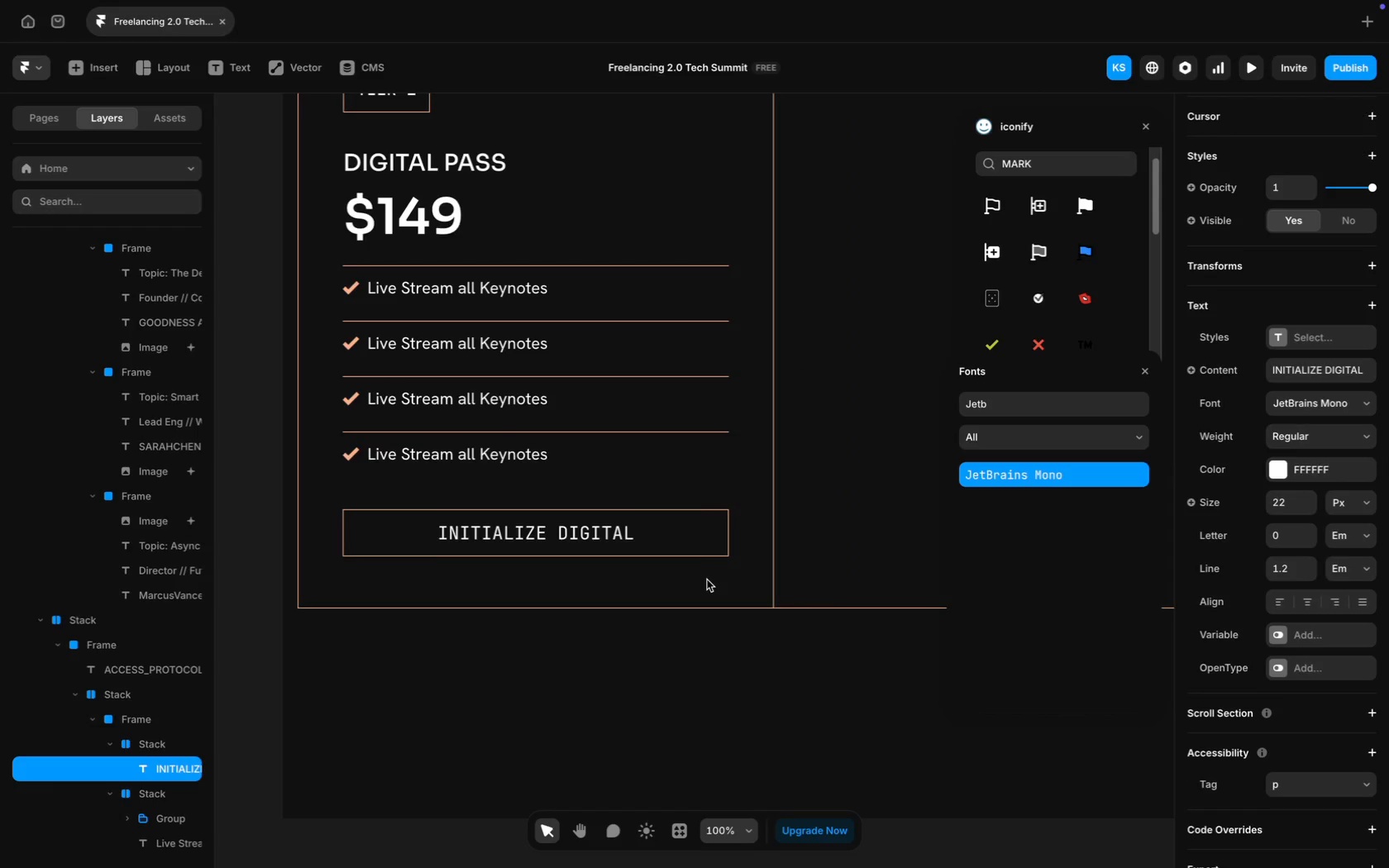 
scroll: coordinate [707, 579], scroll_direction: up, amount: 6.0
 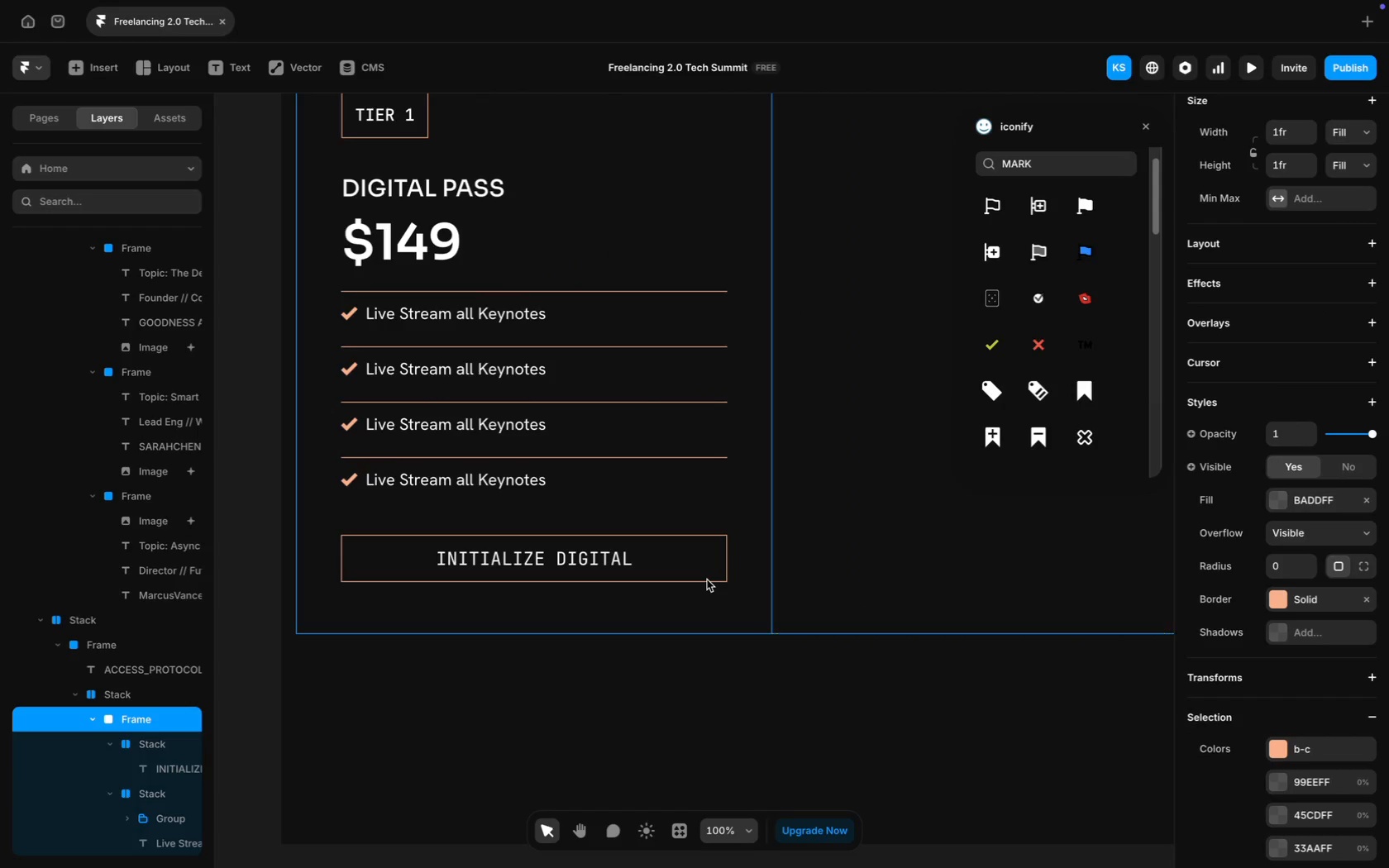 
key(Meta+Minus)
 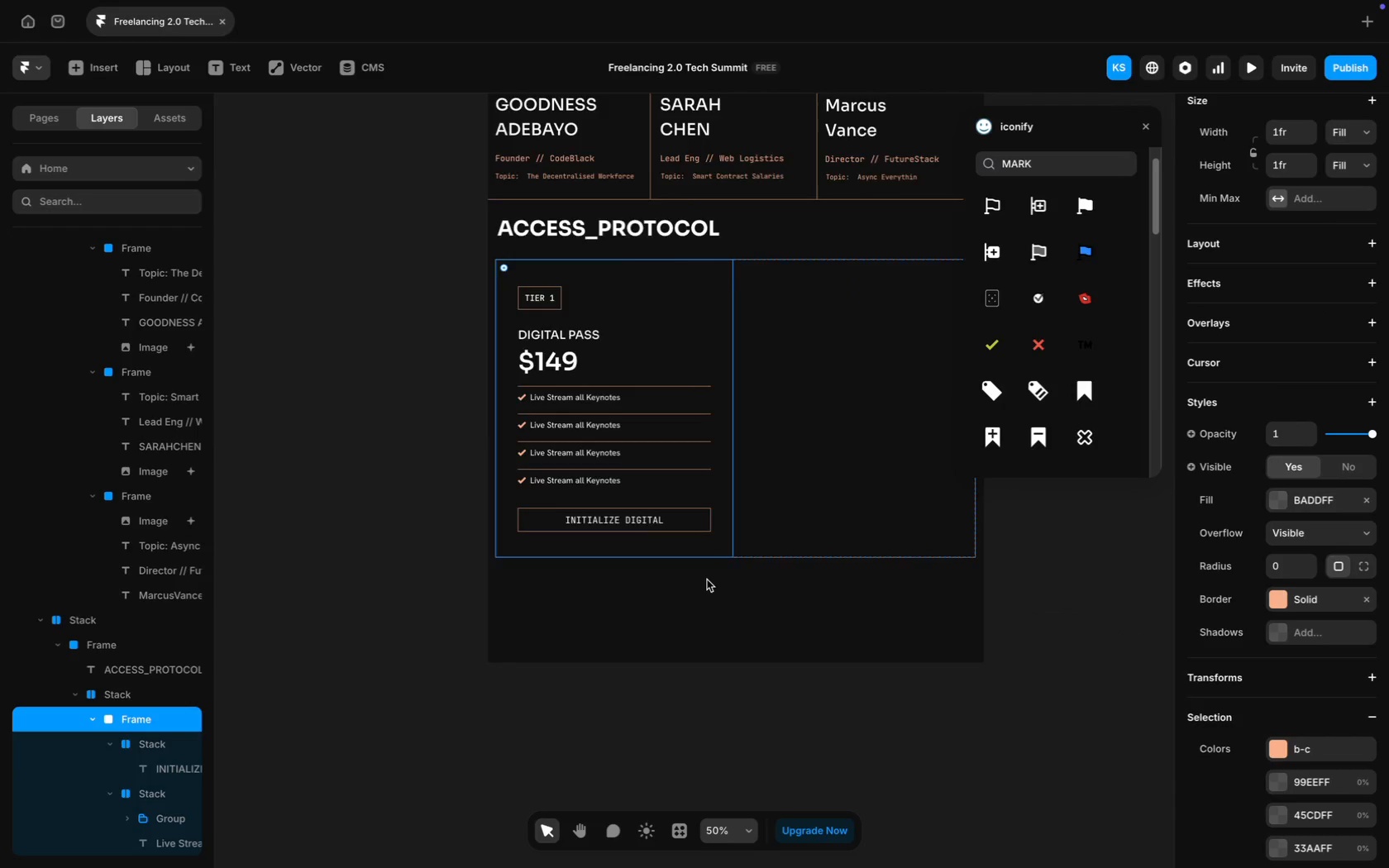 
scroll: coordinate [707, 579], scroll_direction: up, amount: 5.0
 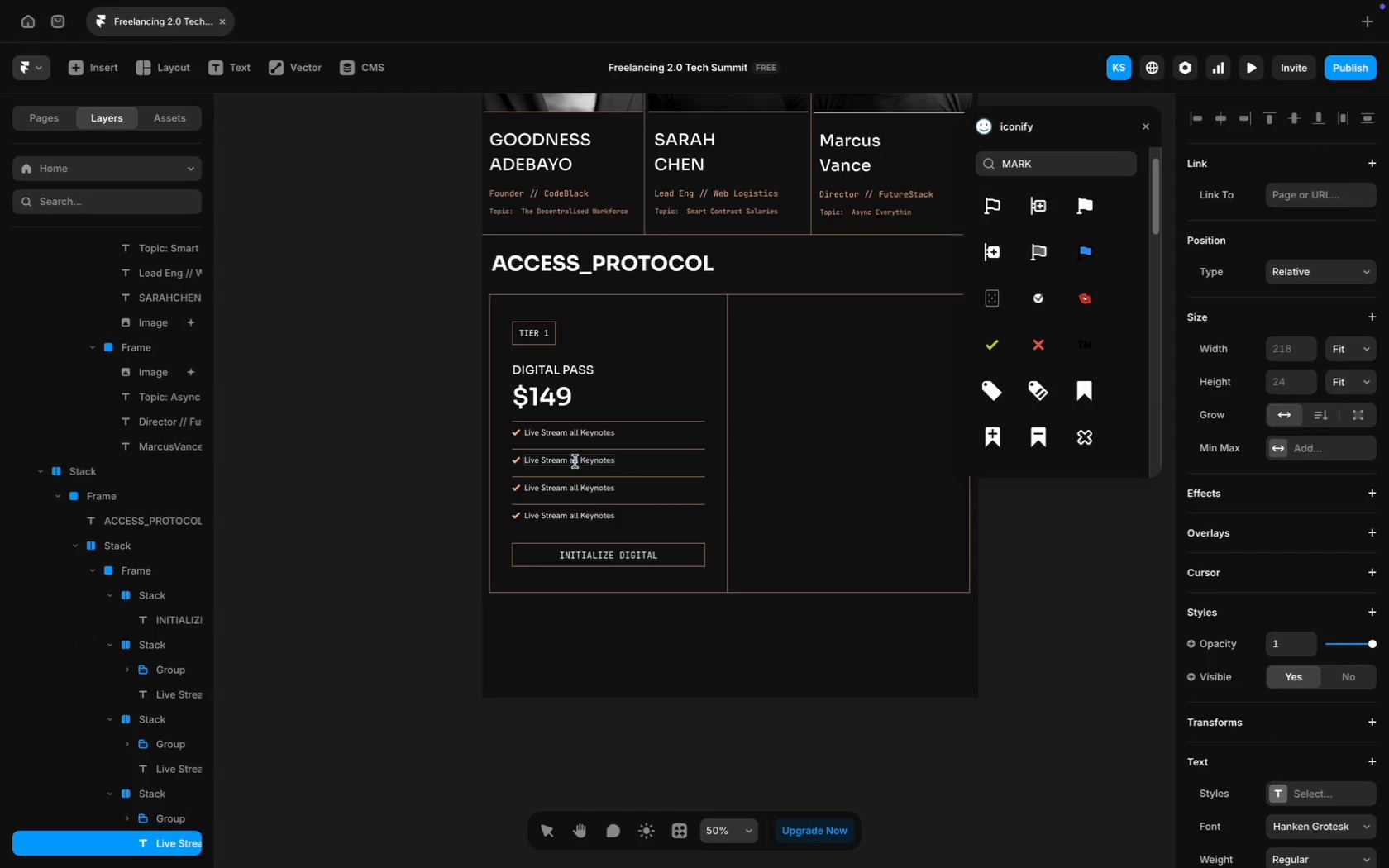 
key(Meta+A)
 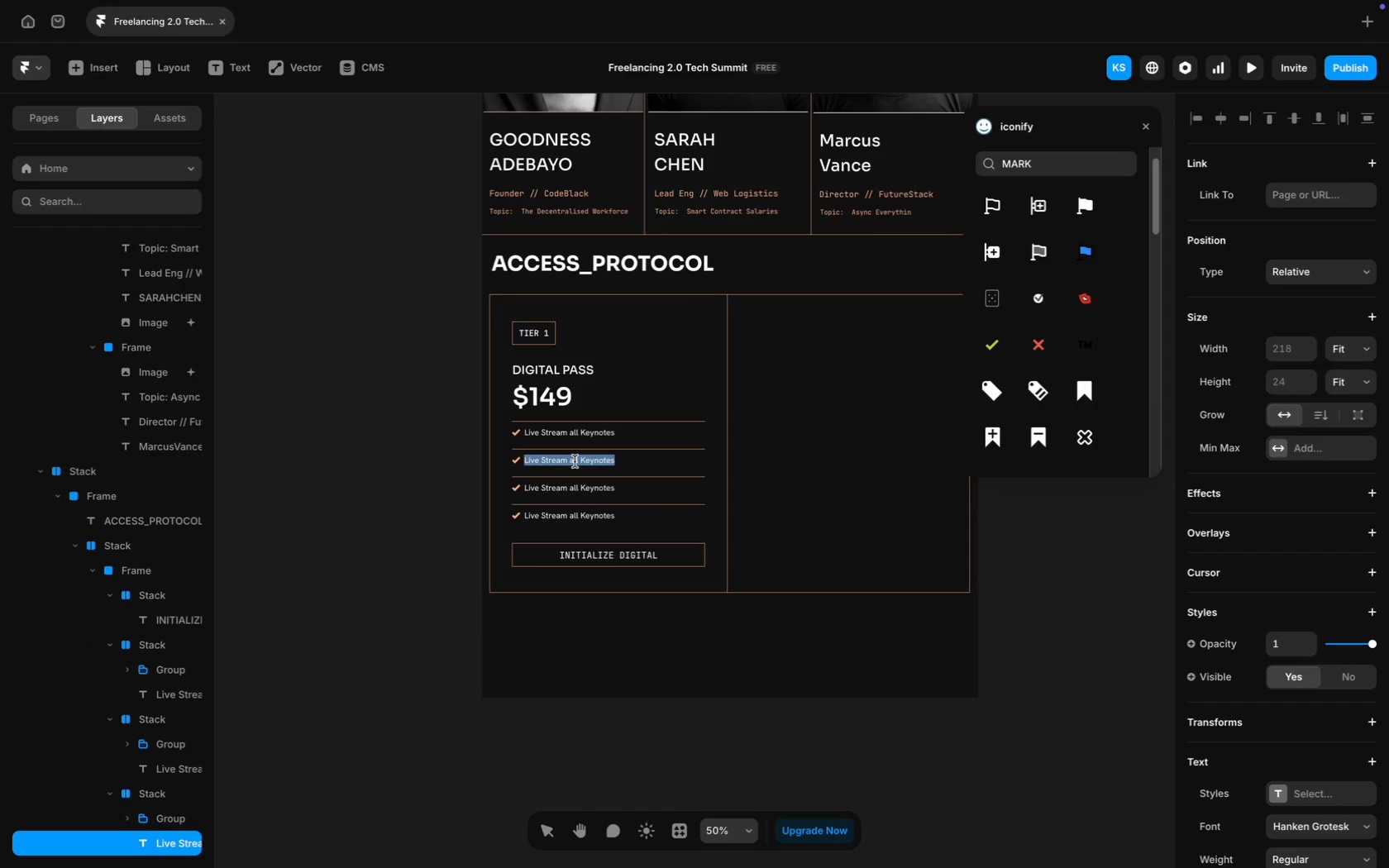 
type(Access to Discord servr)
 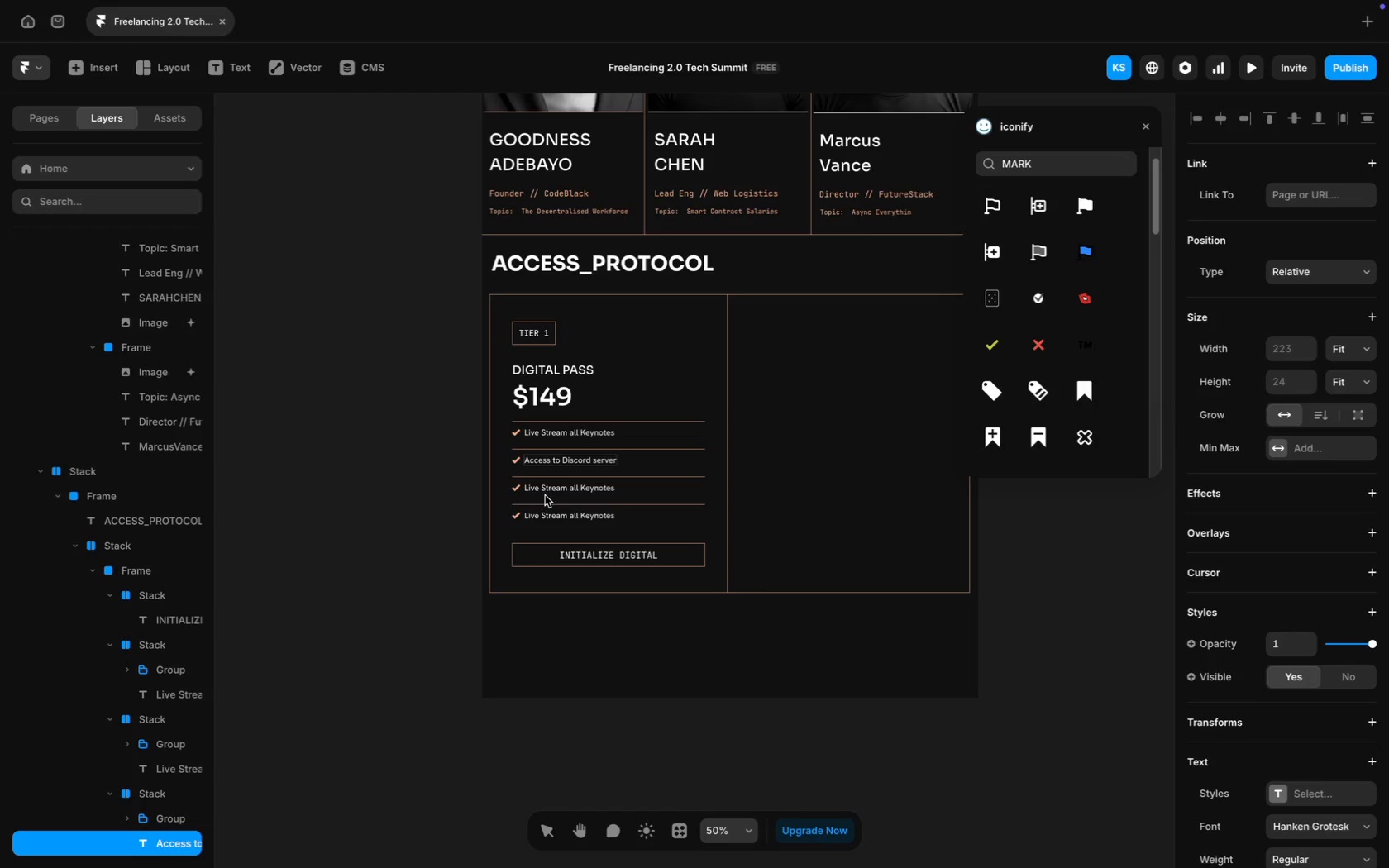 
left_click([560, 485])
 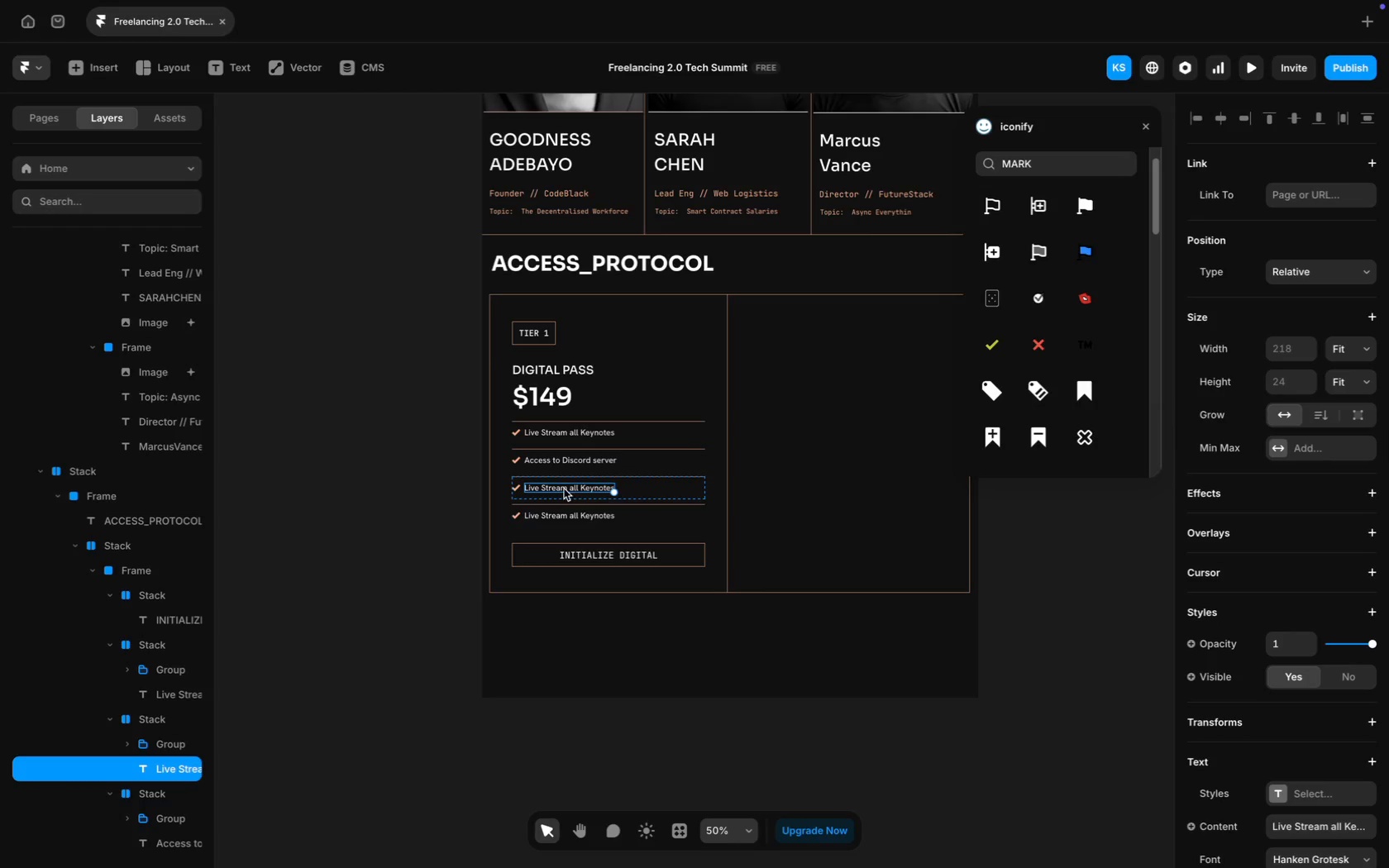 
double_click([564, 489])
 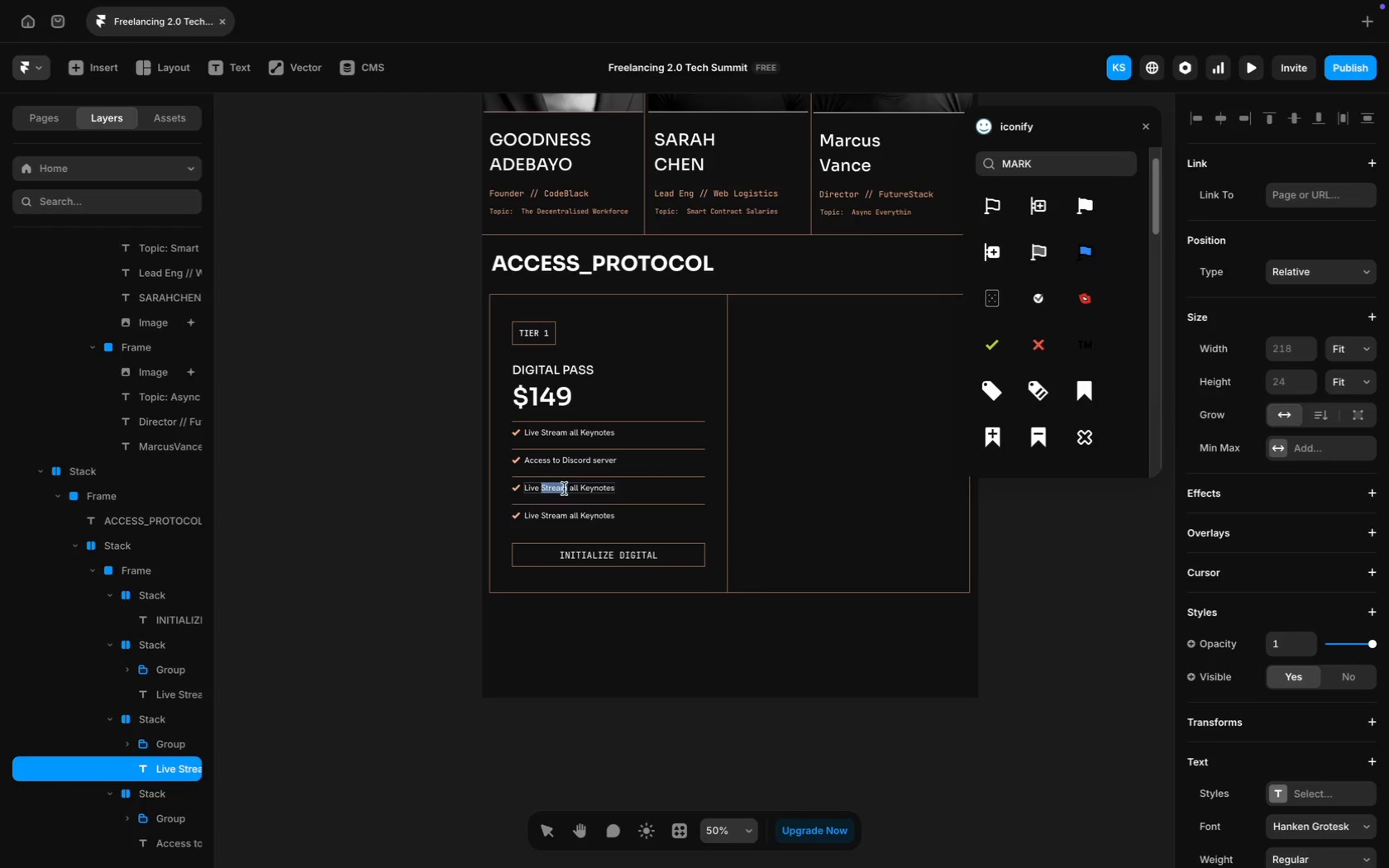 
left_click([564, 489])
 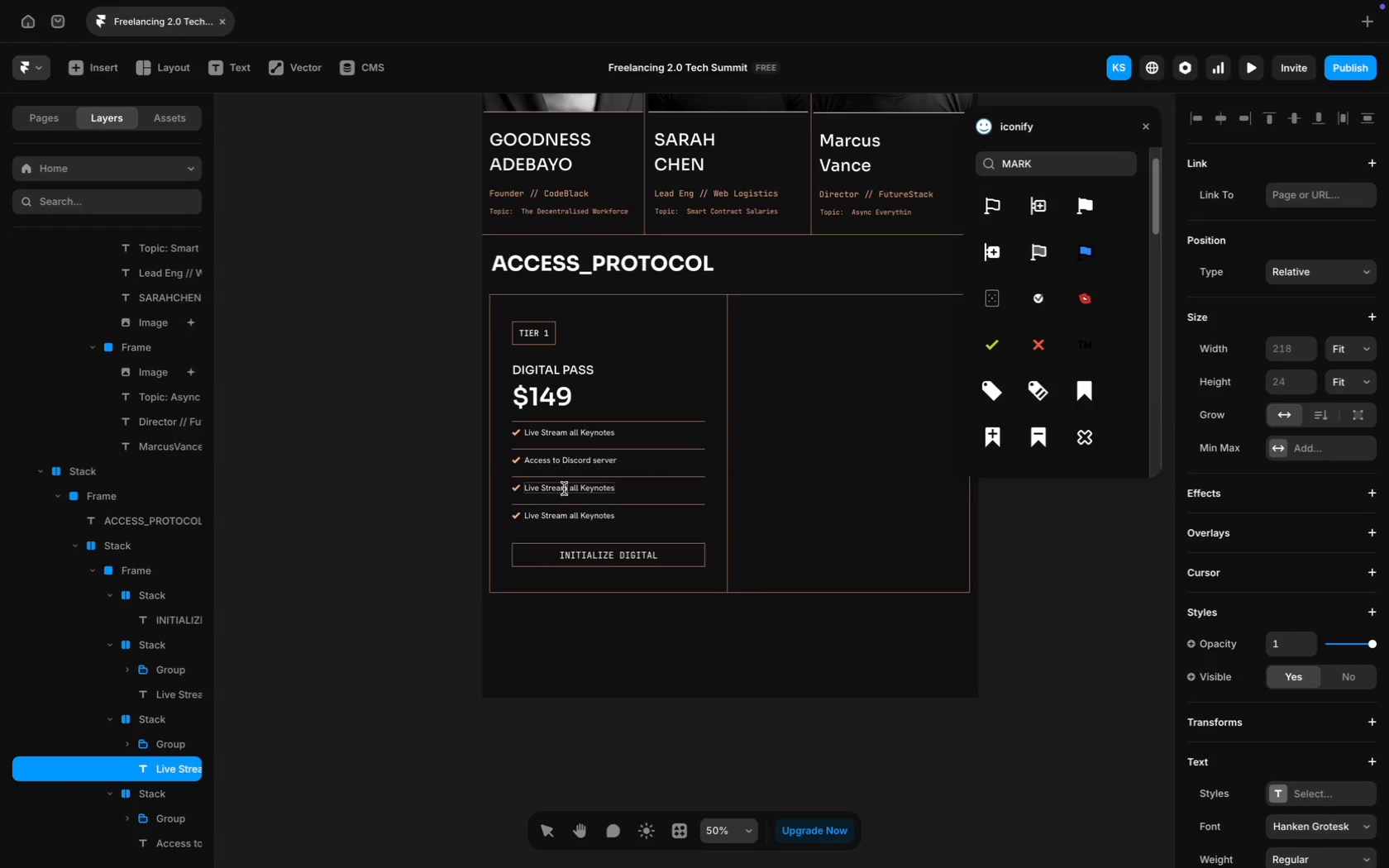 
key(Meta+A)
 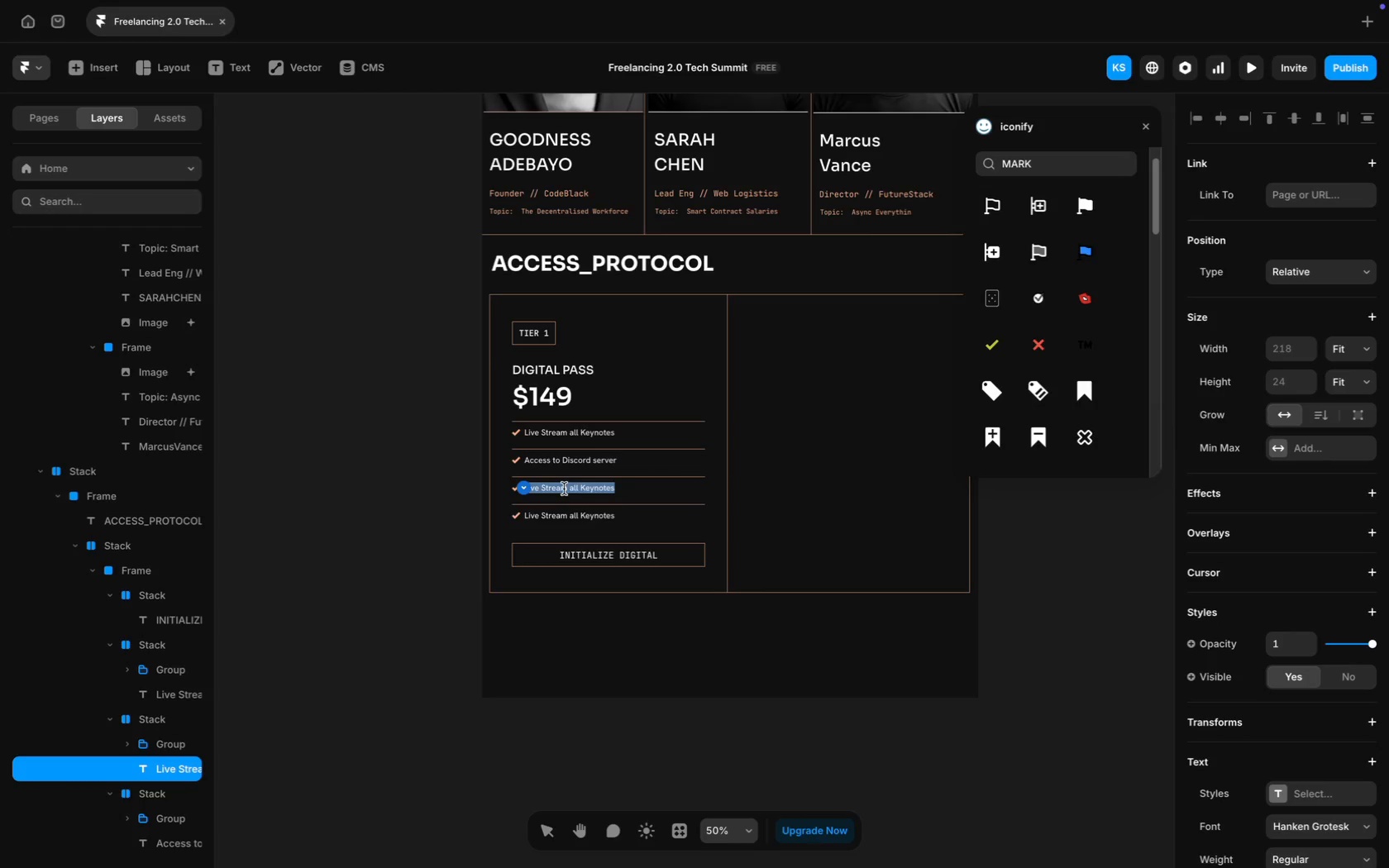 
type(VOD recordings for 30 days)
 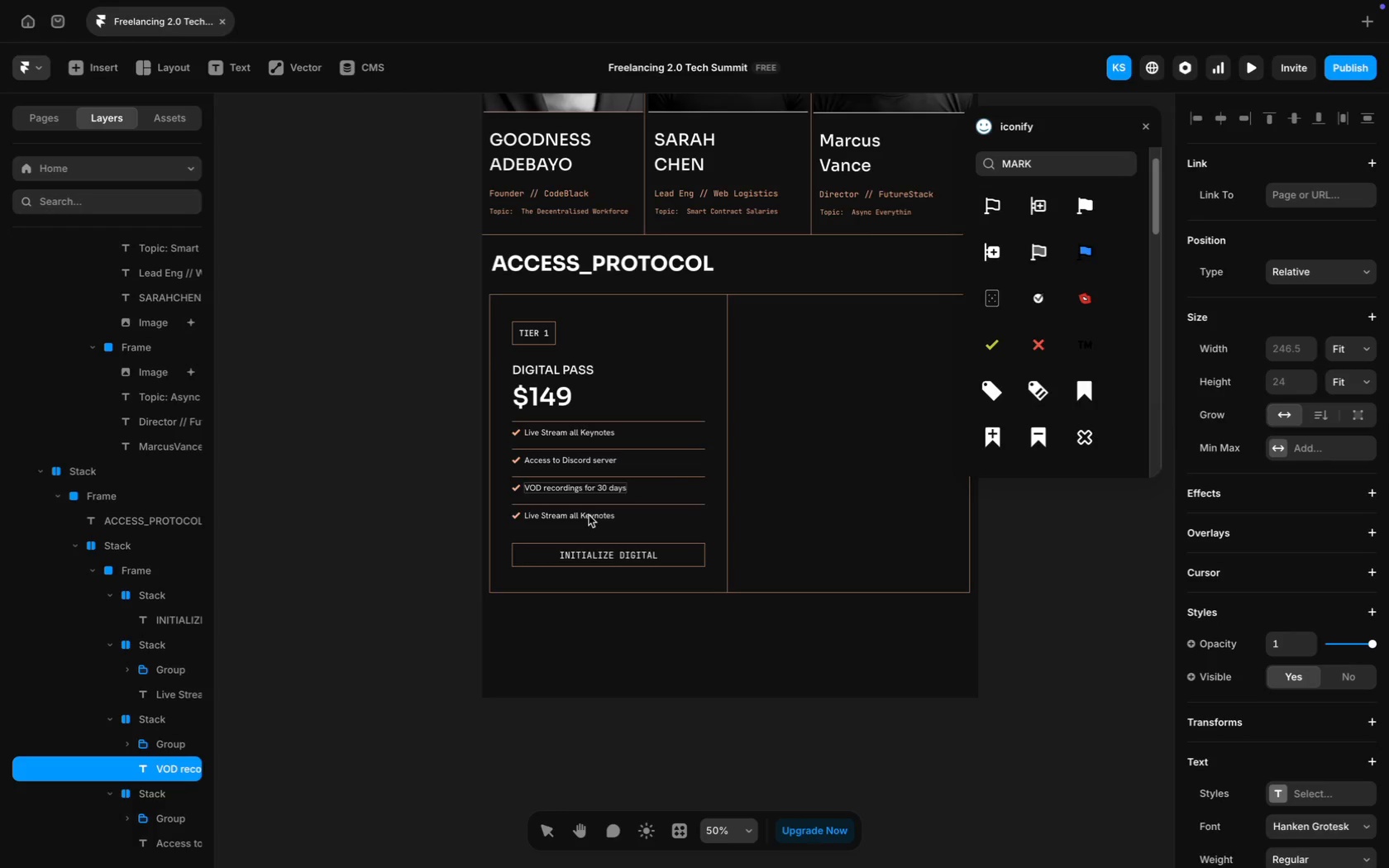 
left_click([575, 515])
 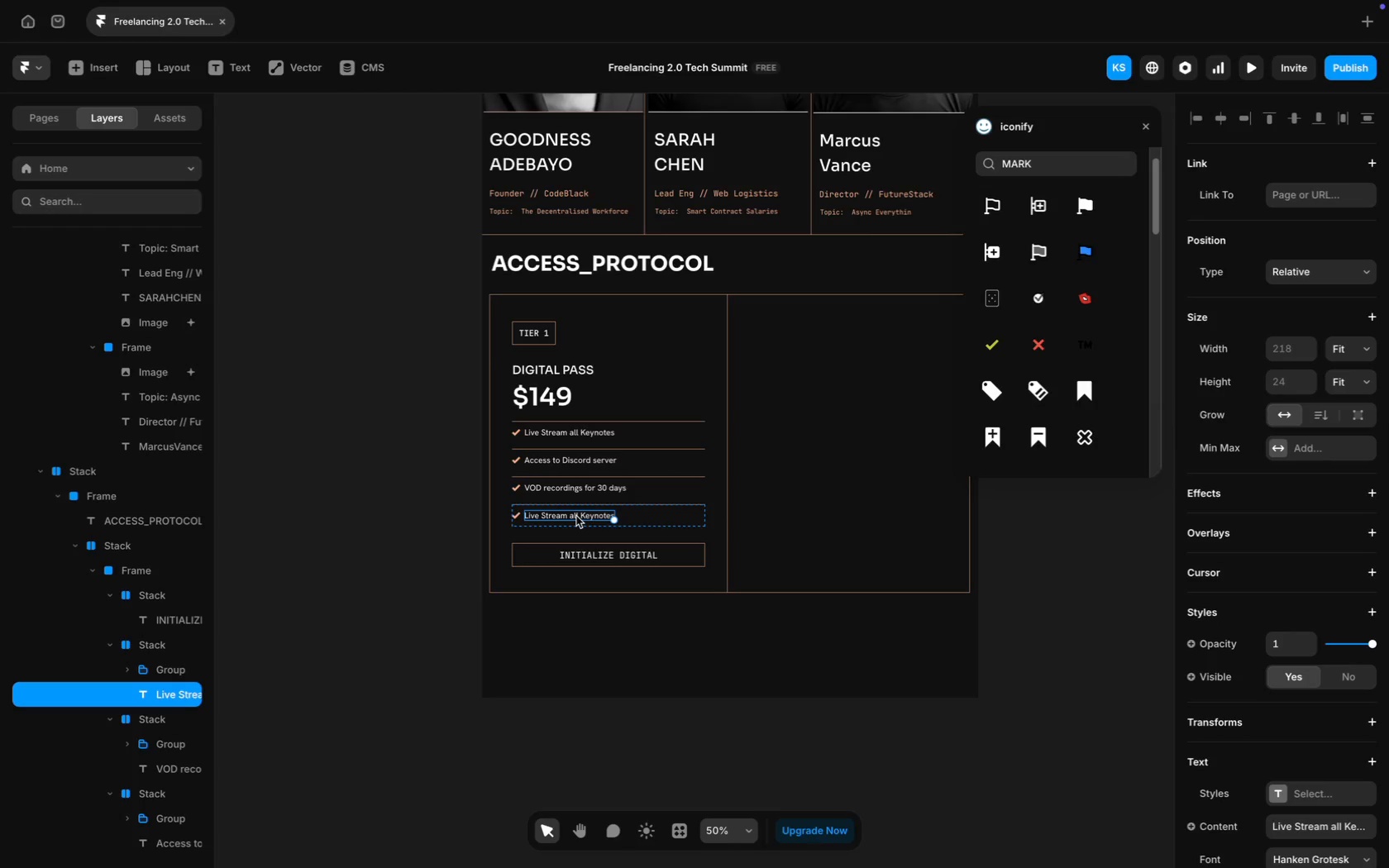 
double_click([576, 516])
 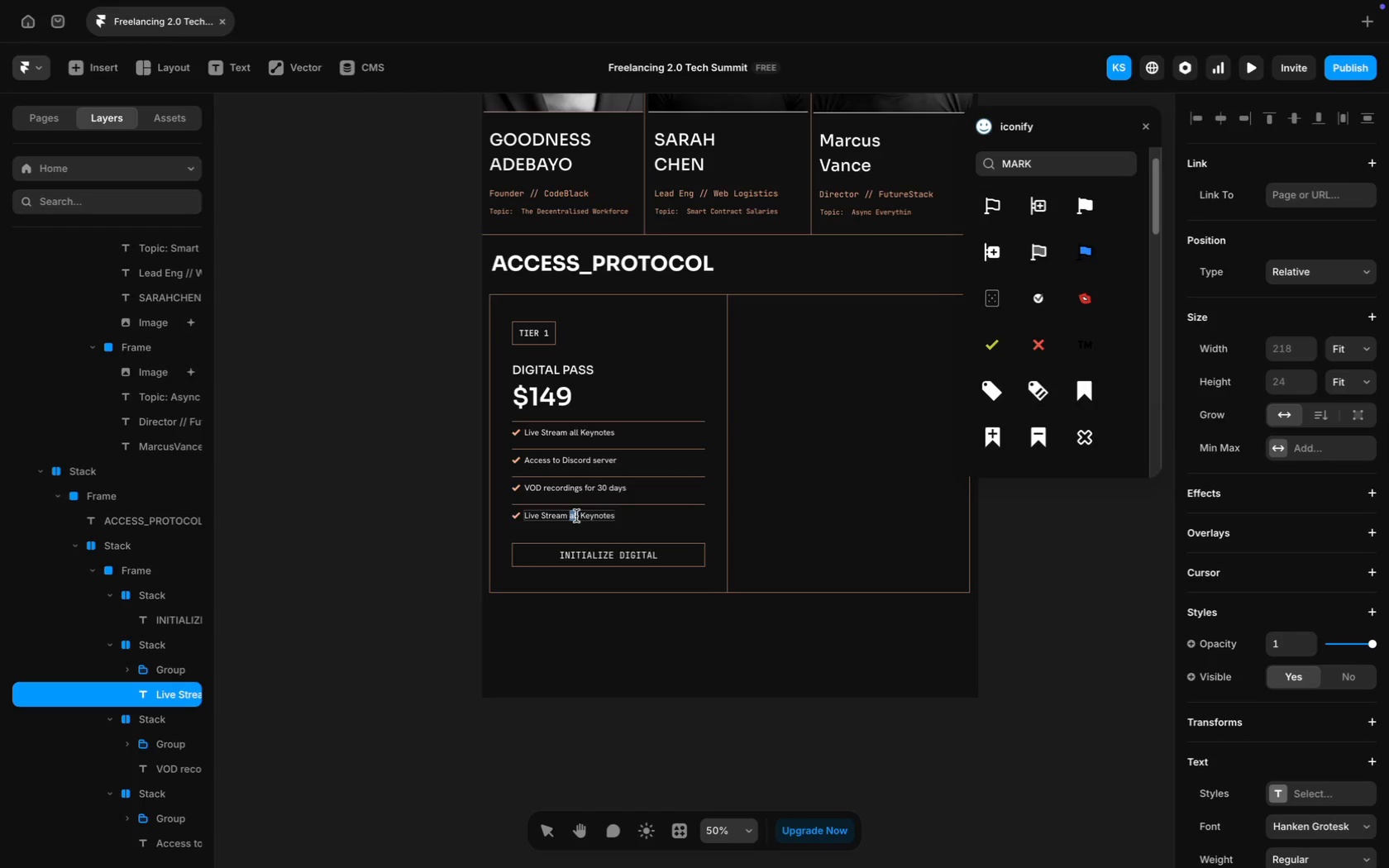 
key(Meta+CommandLeft)
 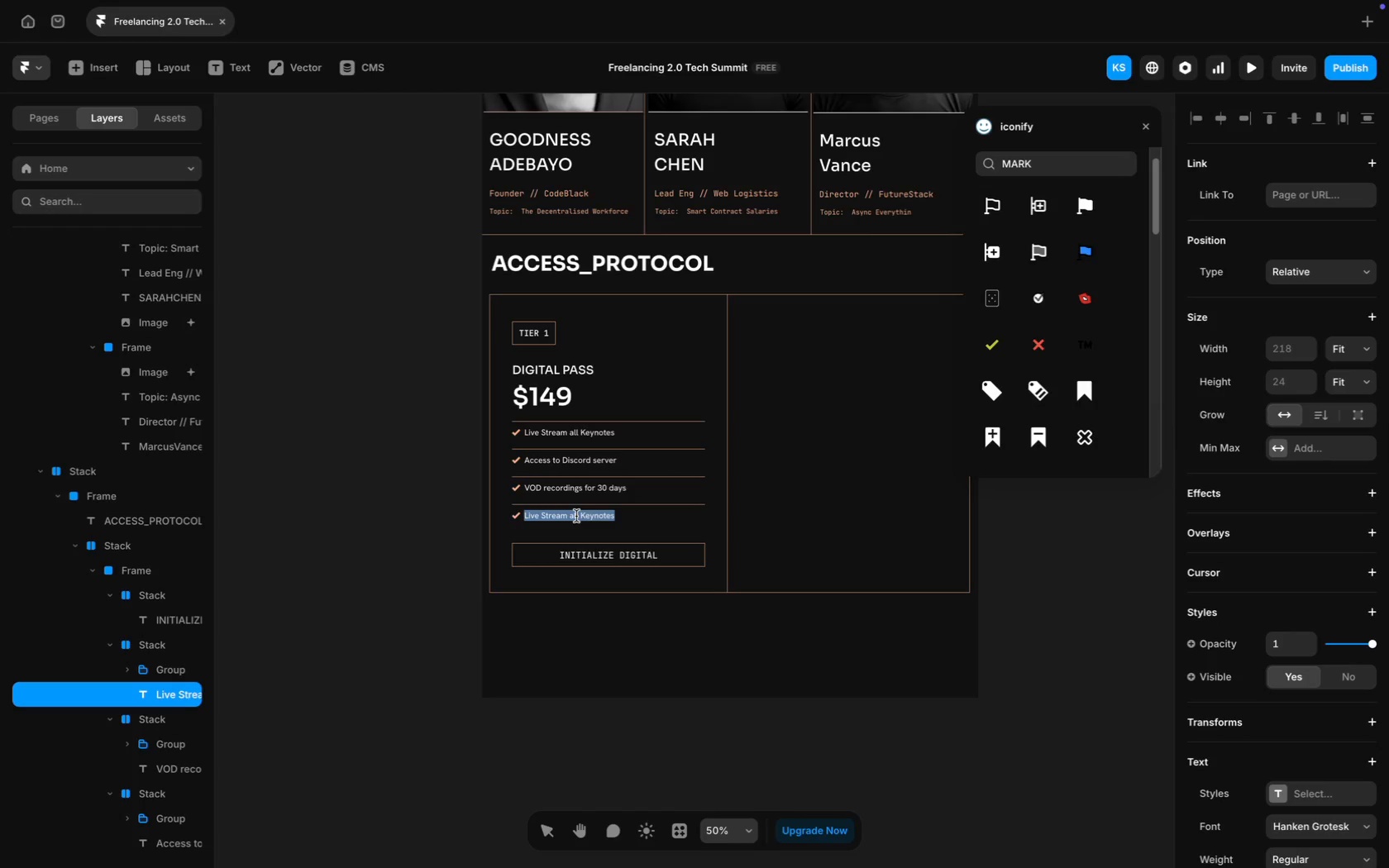 
key(Meta+A)
 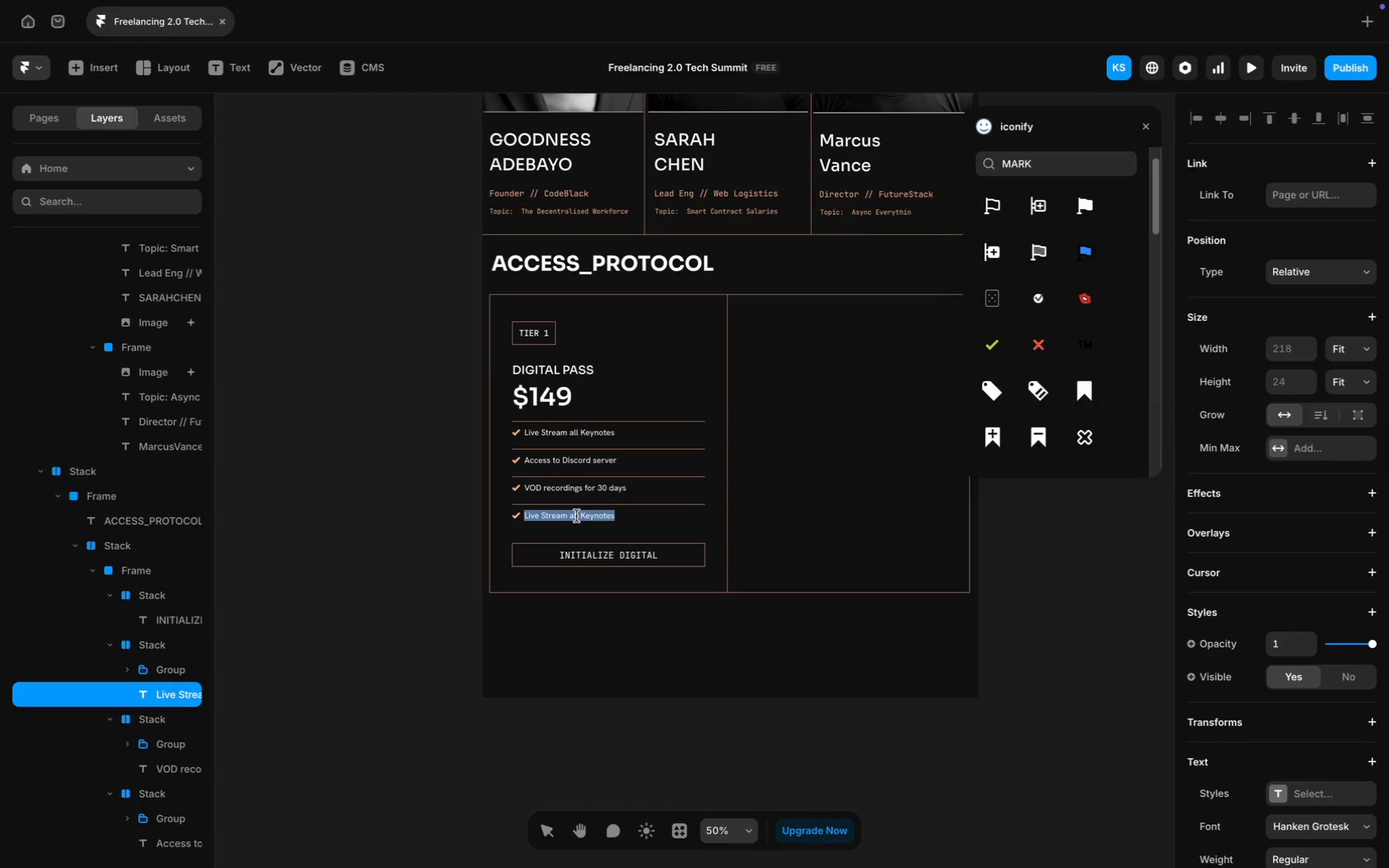 
type(In-person networking)
 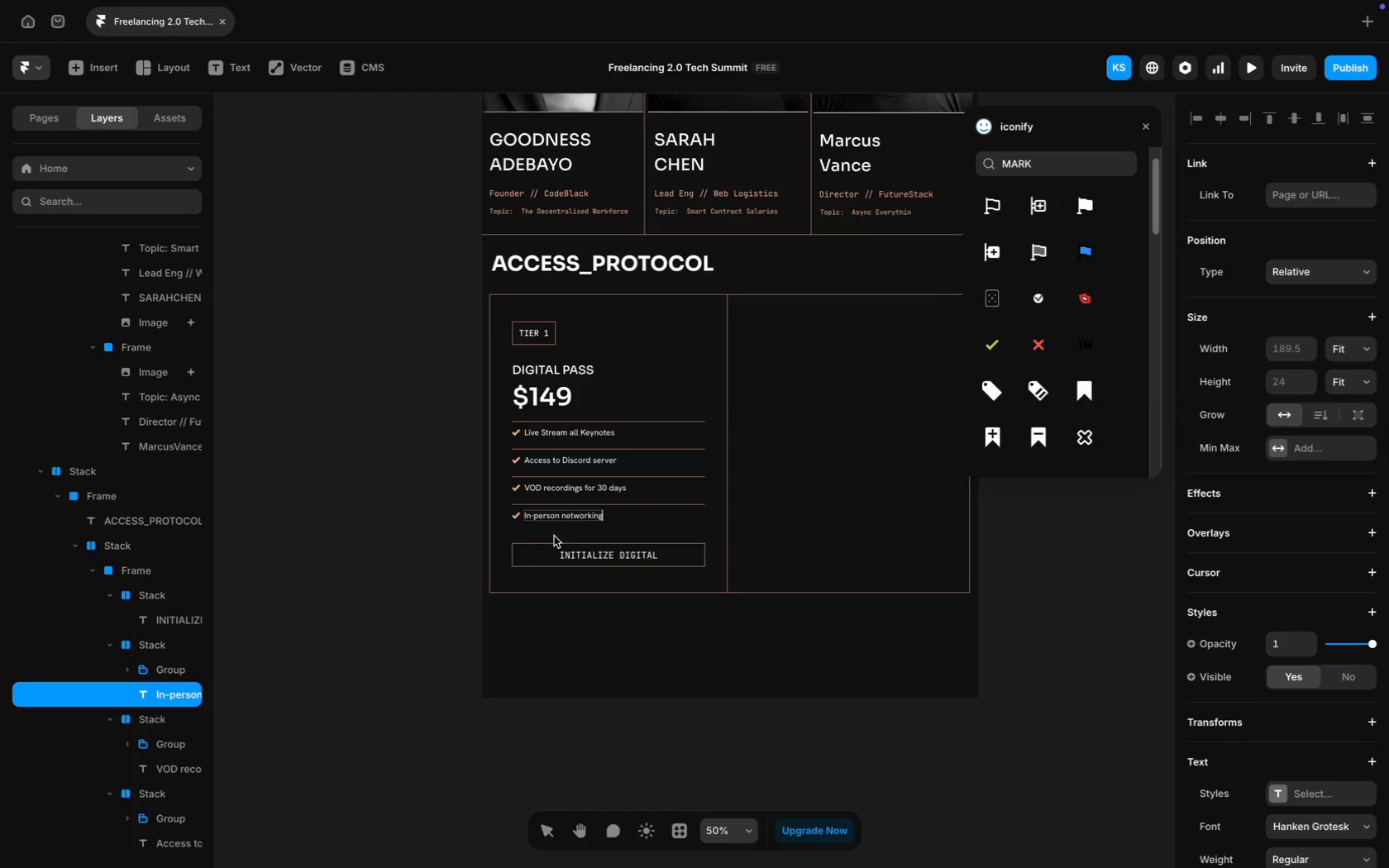 
left_click([559, 534])
 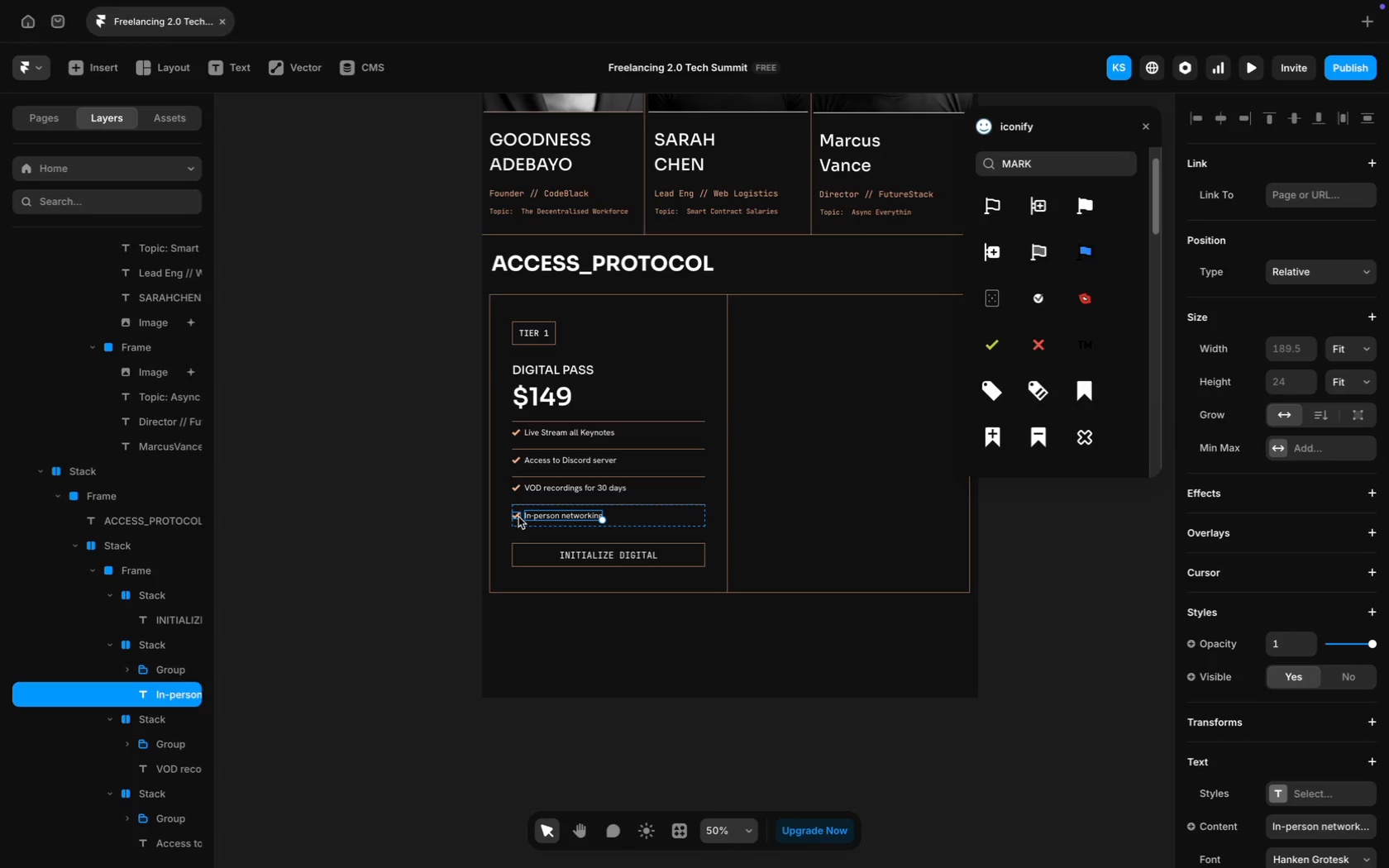 
left_click([518, 517])
 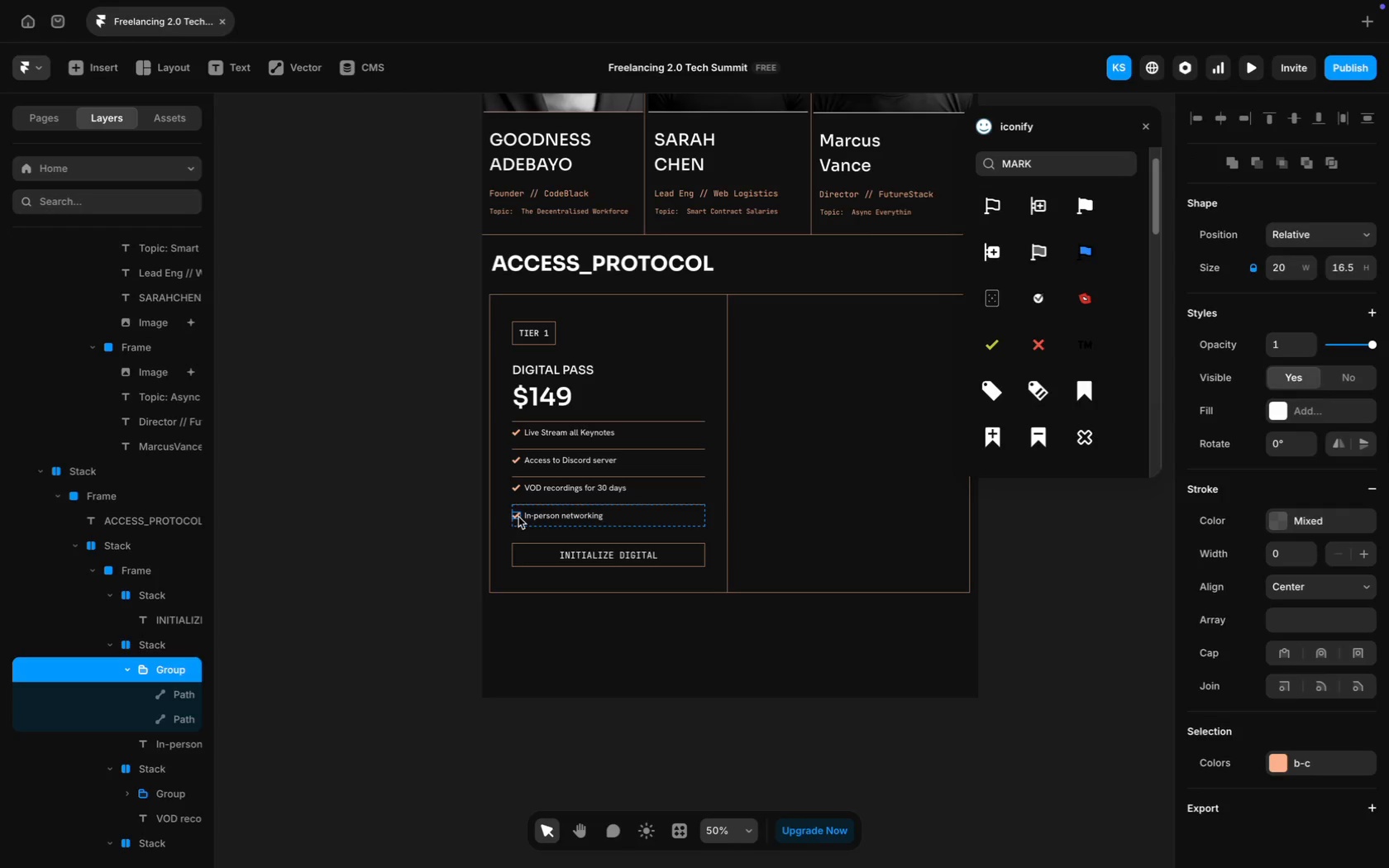 
key(Backspace)
 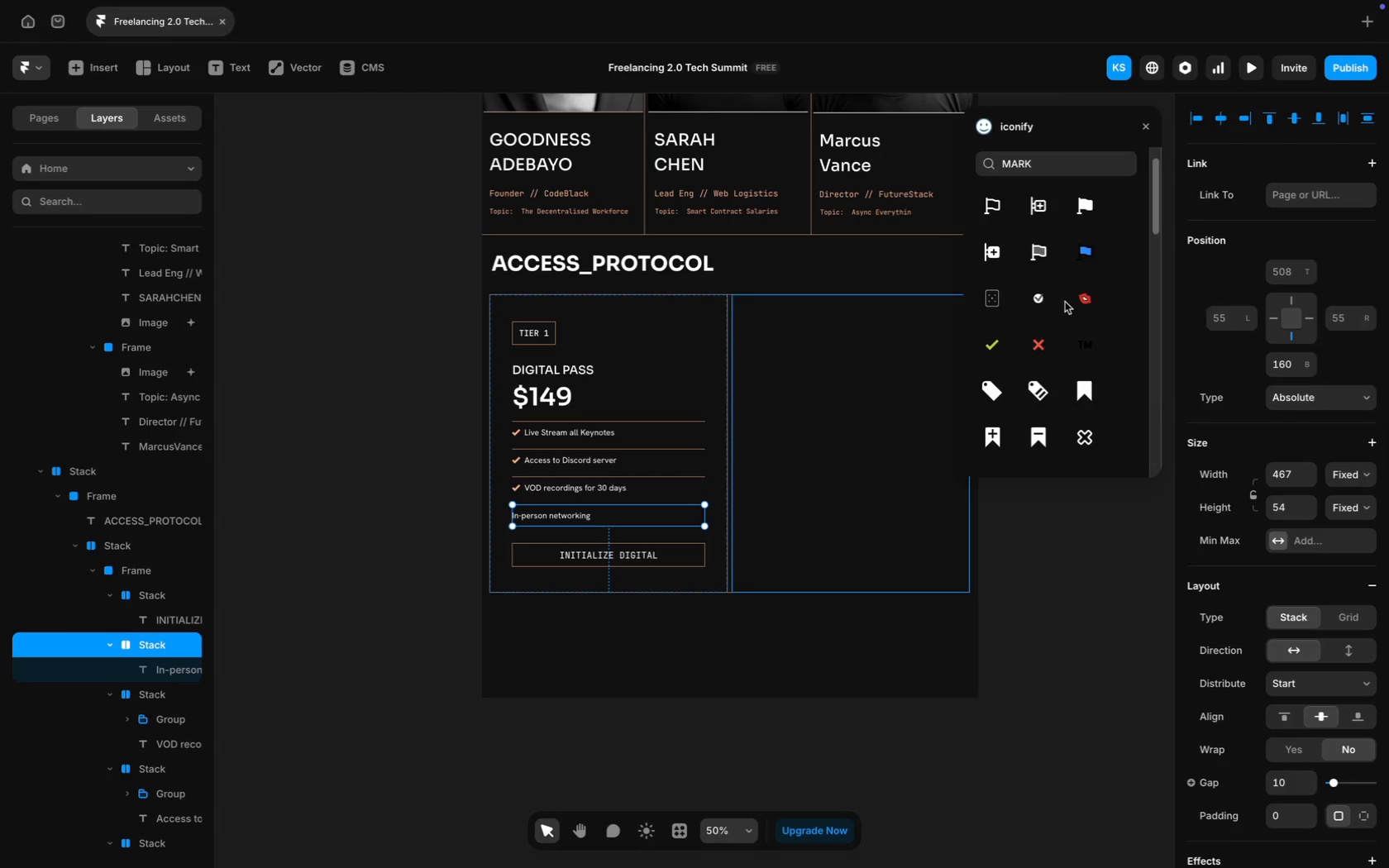 
left_click([1040, 345])
 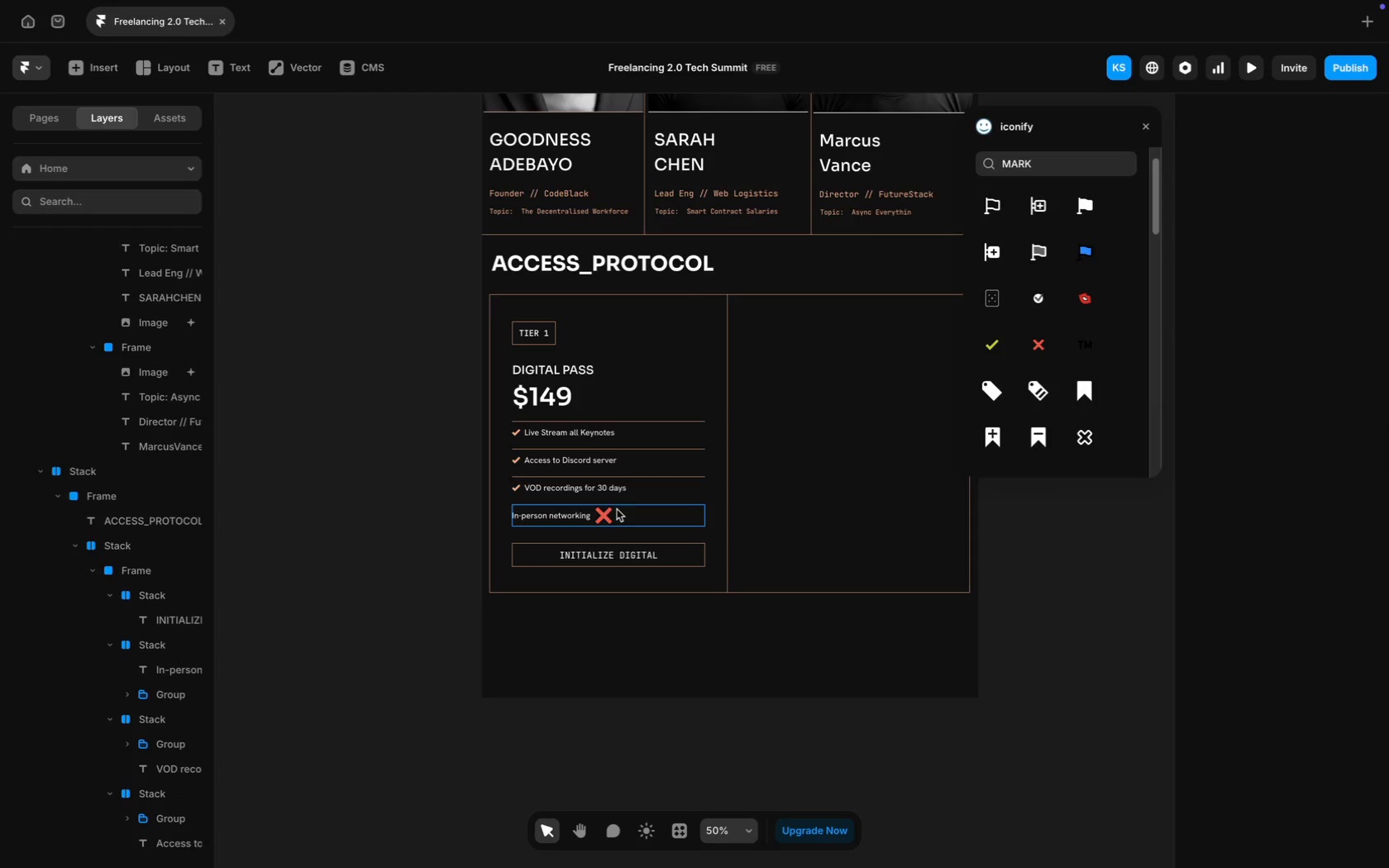 
left_click([609, 518])
 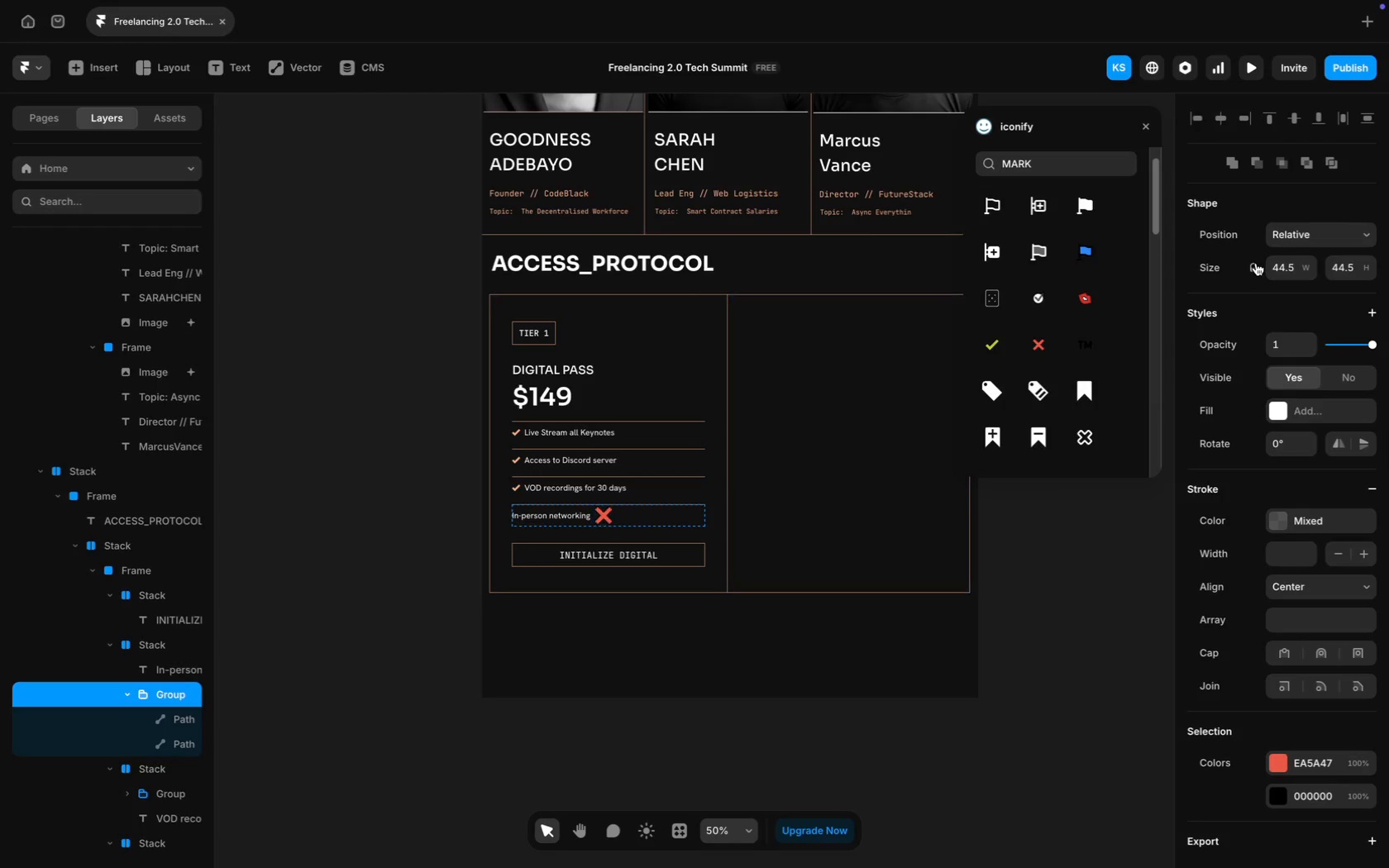 
double_click([1281, 266])
 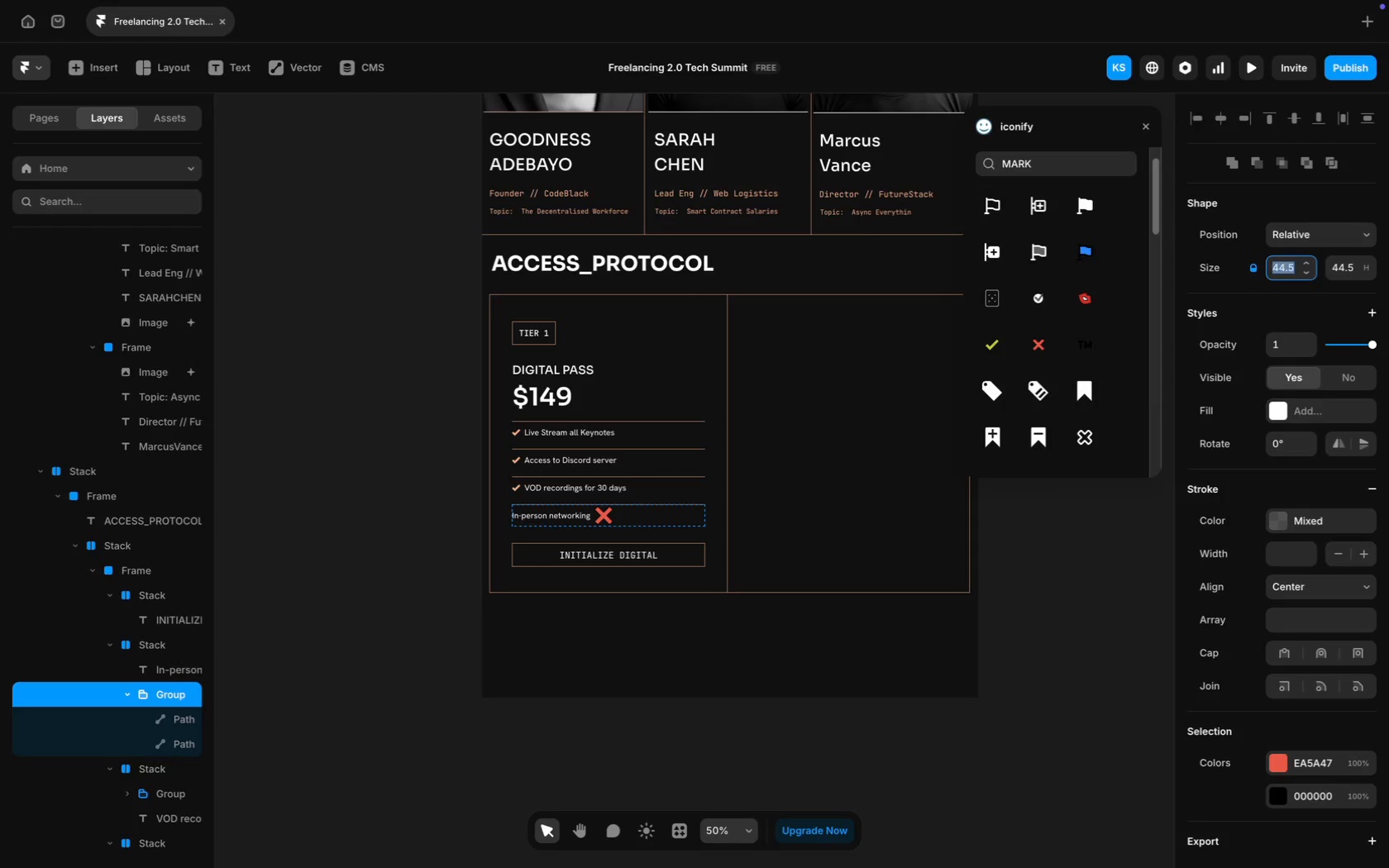 
type(30)
 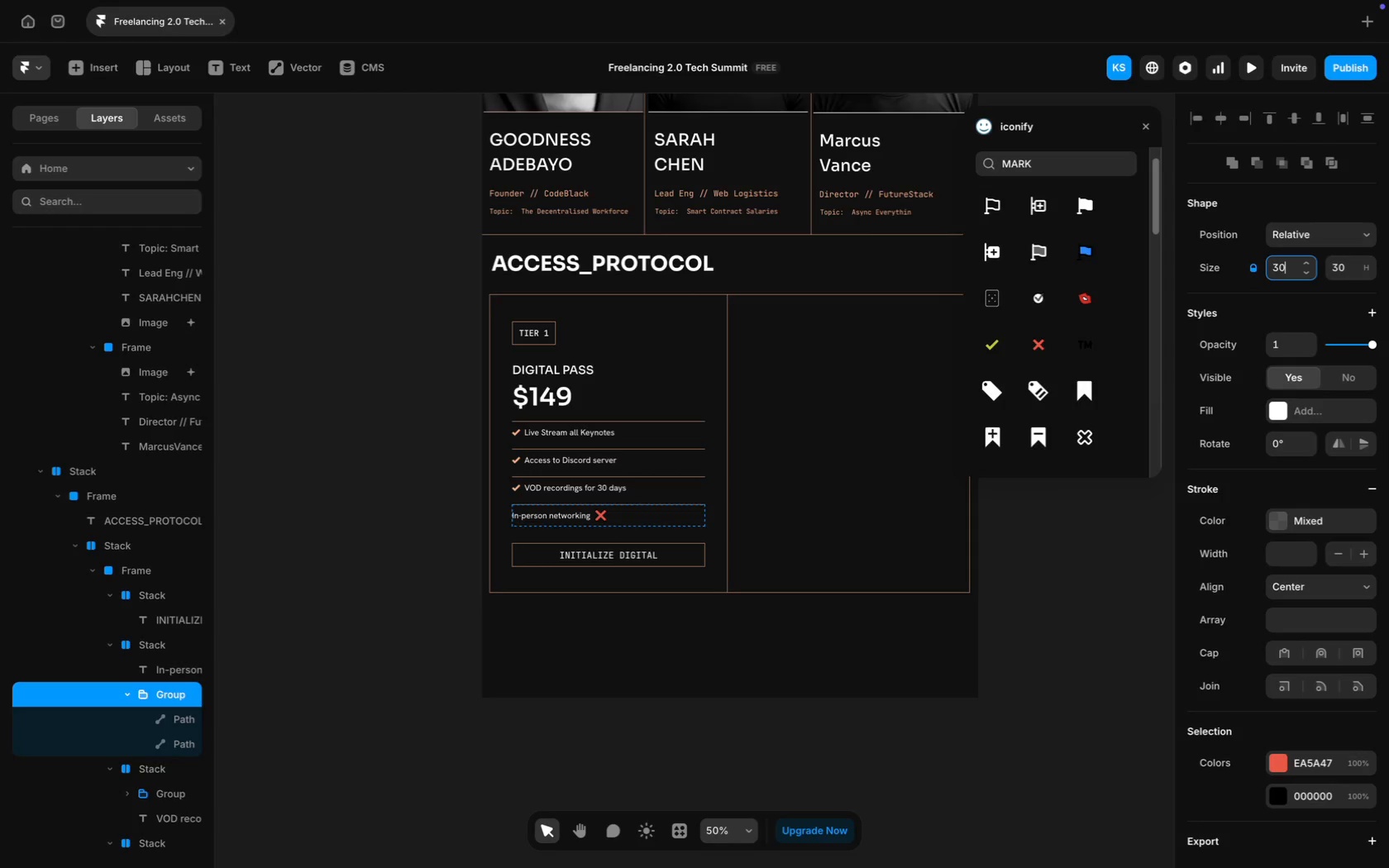 
key(Enter)
 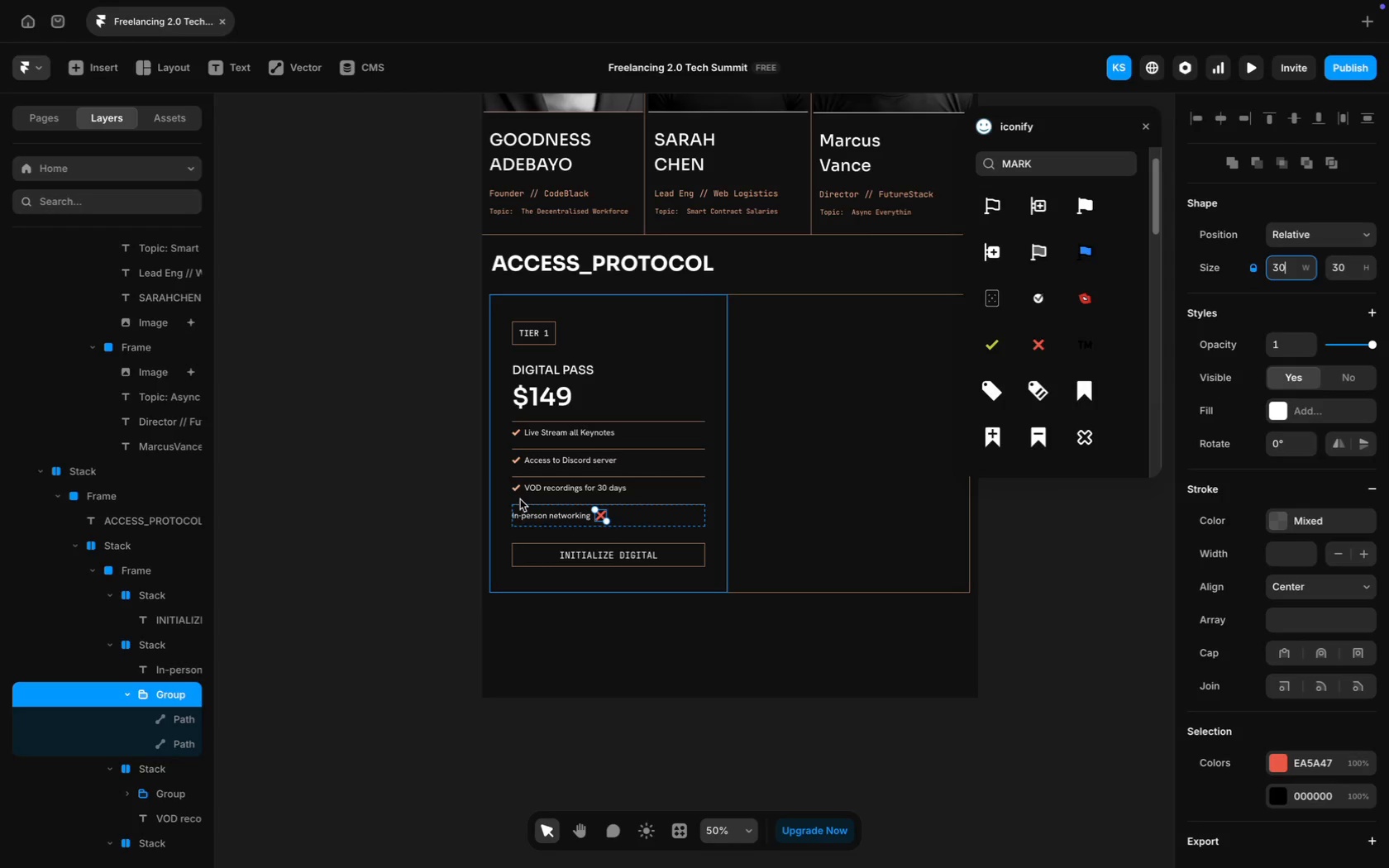 
left_click([513, 493])
 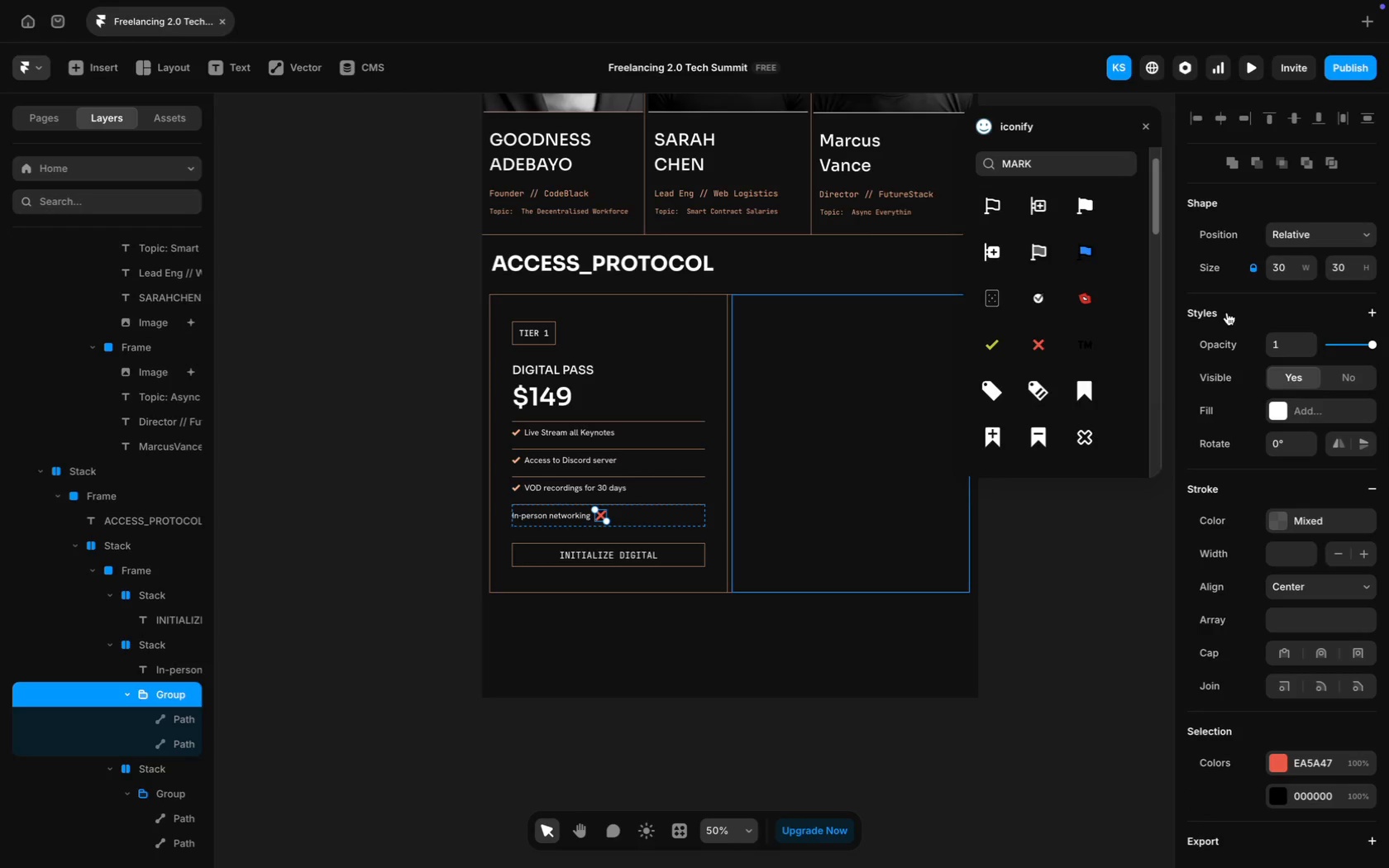 
wait(5.02)
 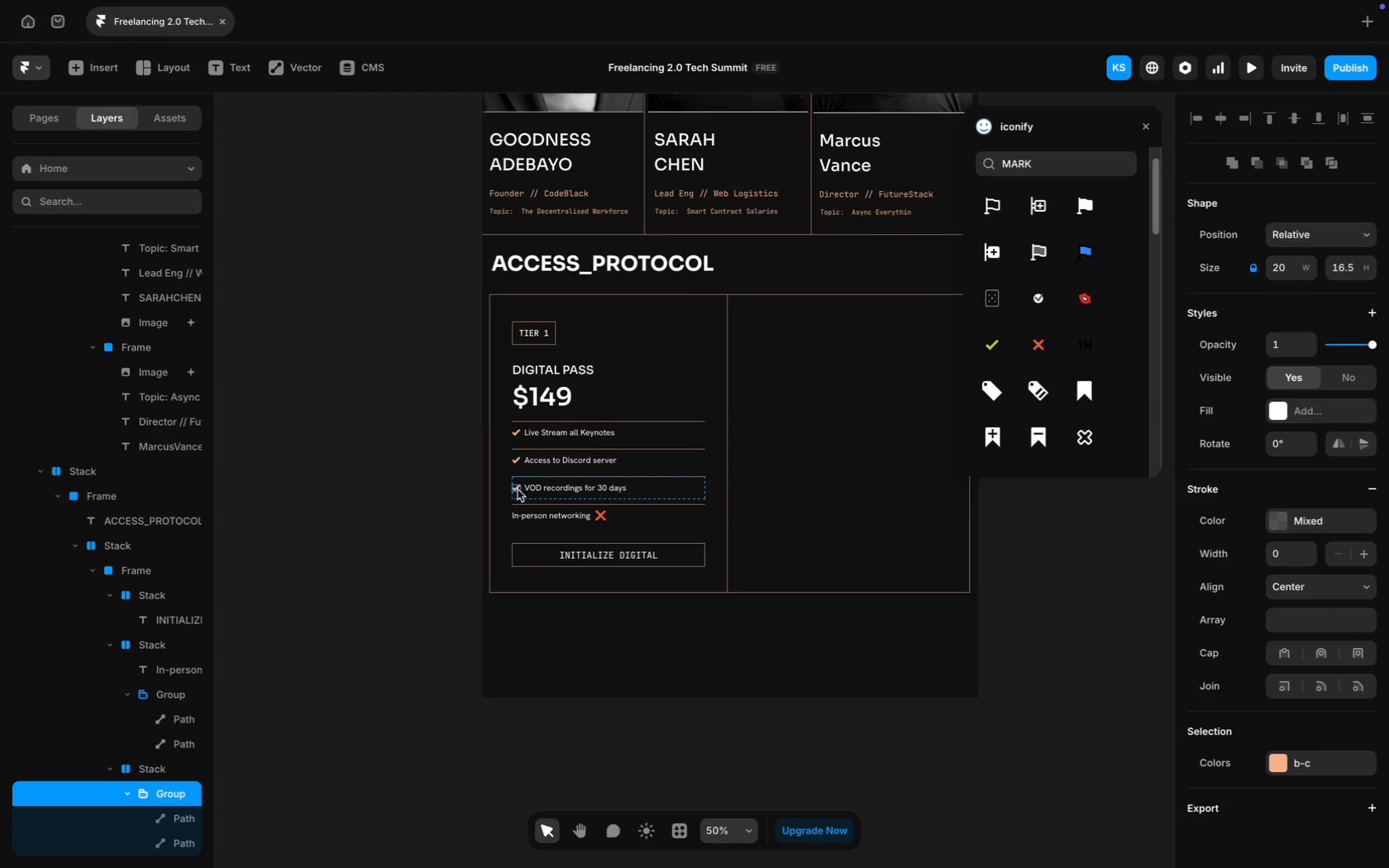 
type(20)
 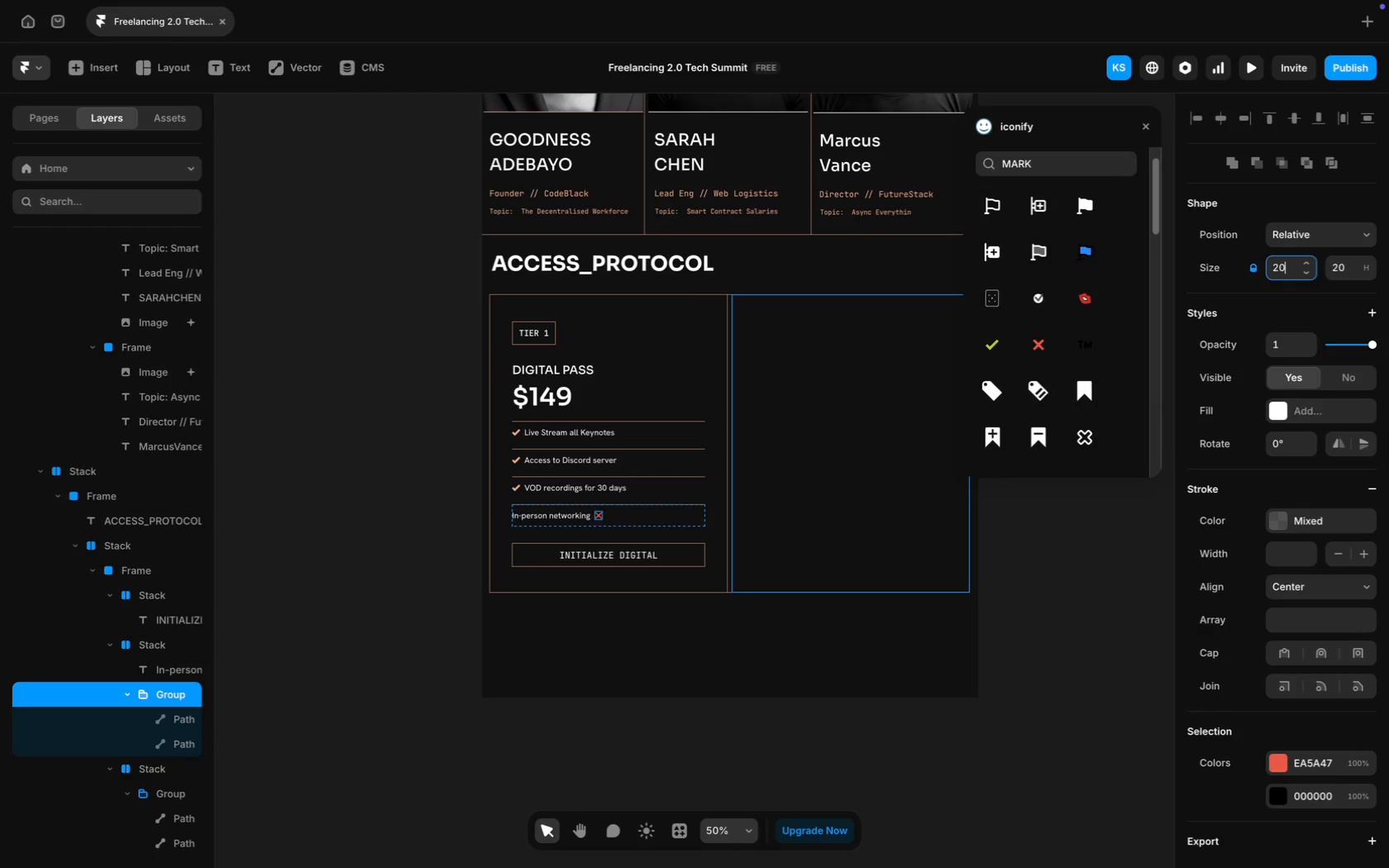 
key(Enter)
 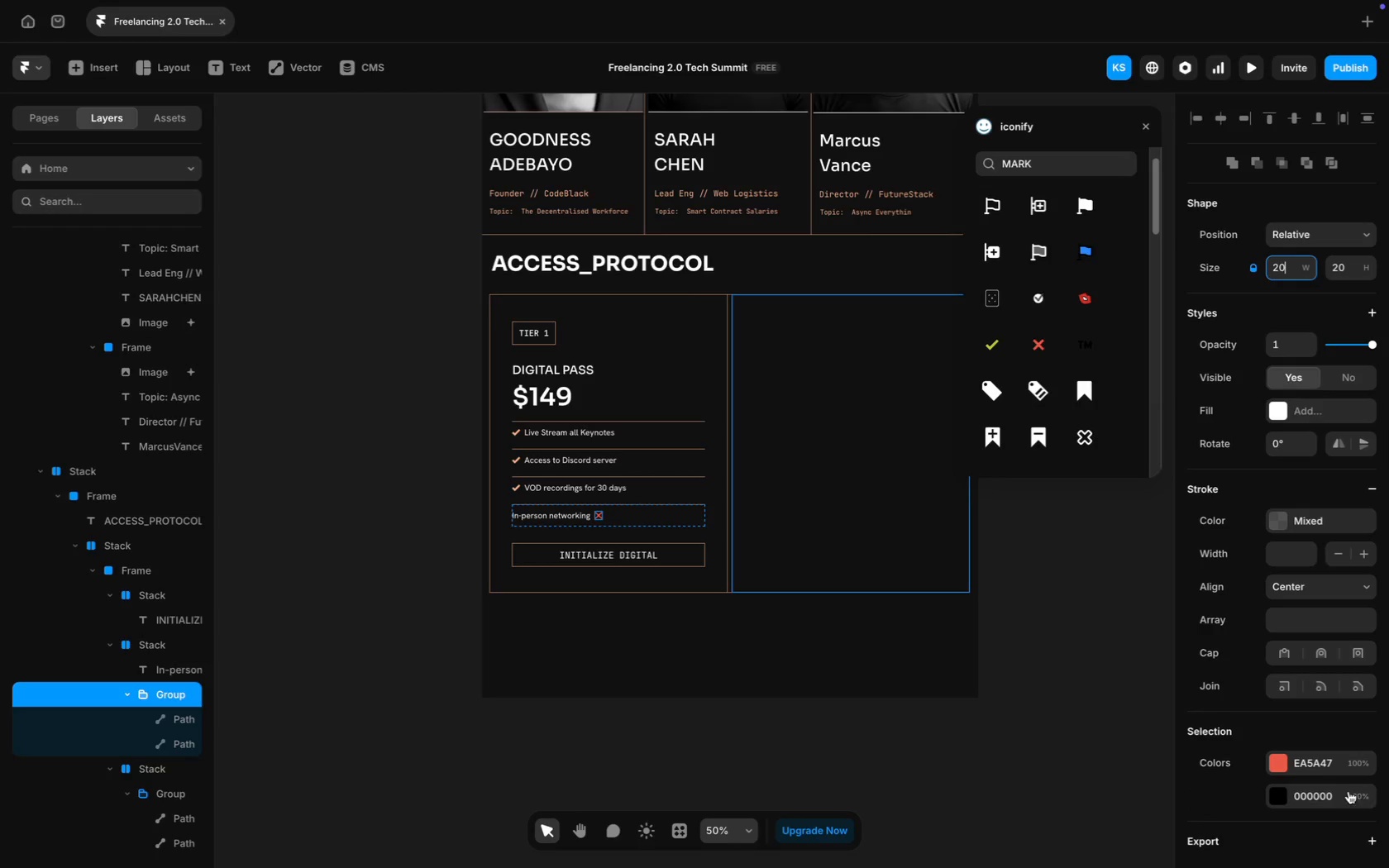 
left_click([1308, 758])
 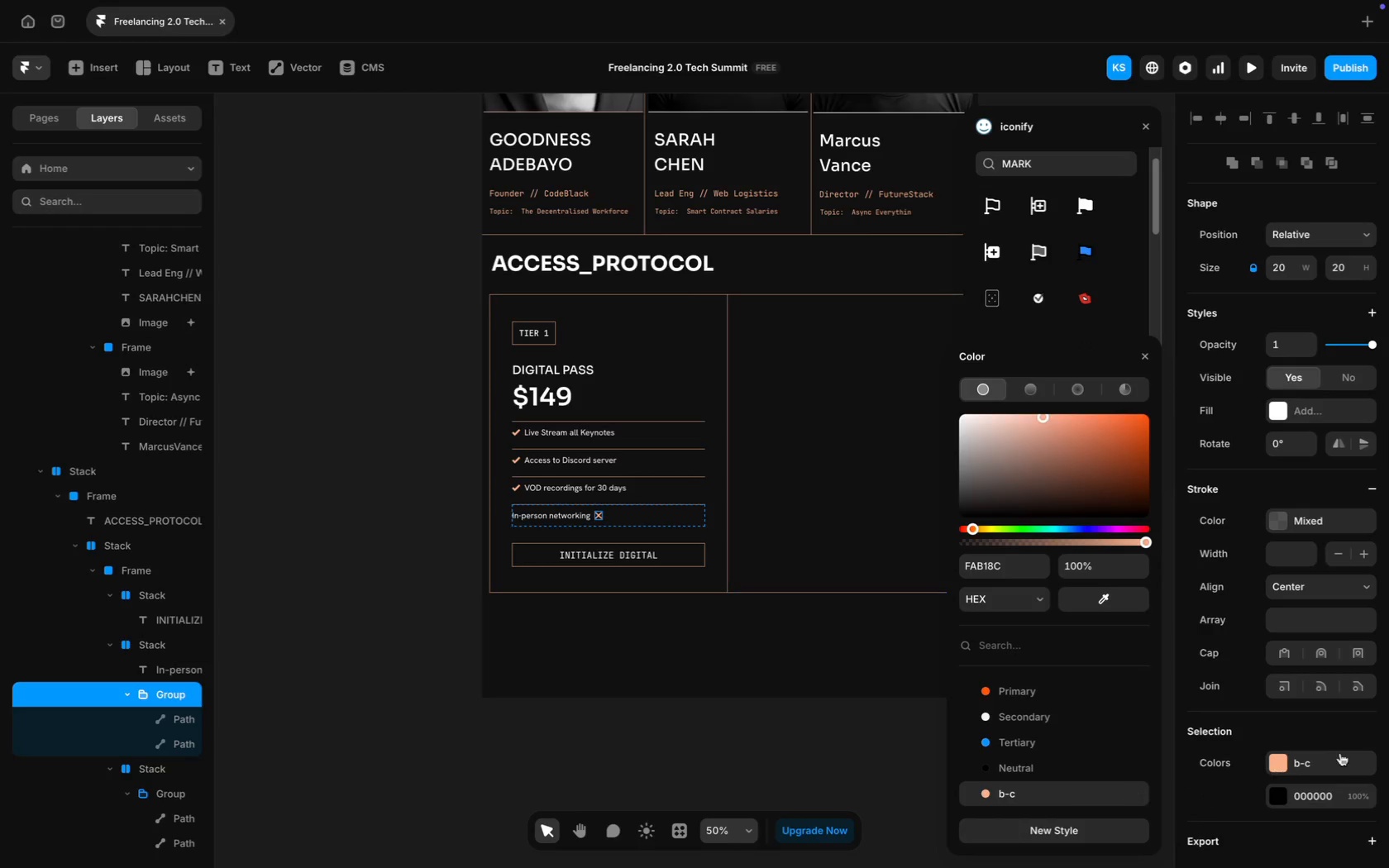 
left_click([1315, 800])
 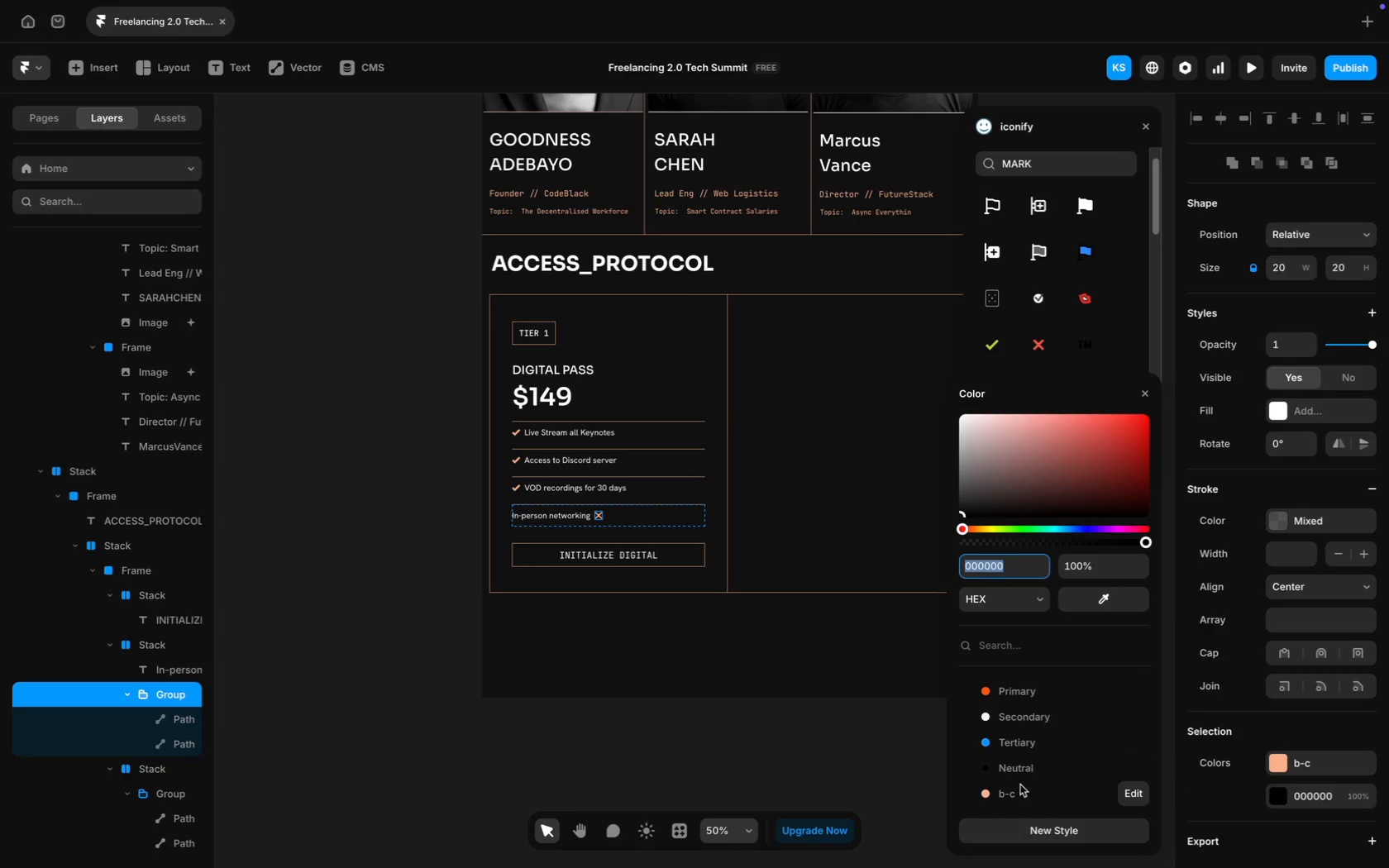 
left_click([1011, 791])
 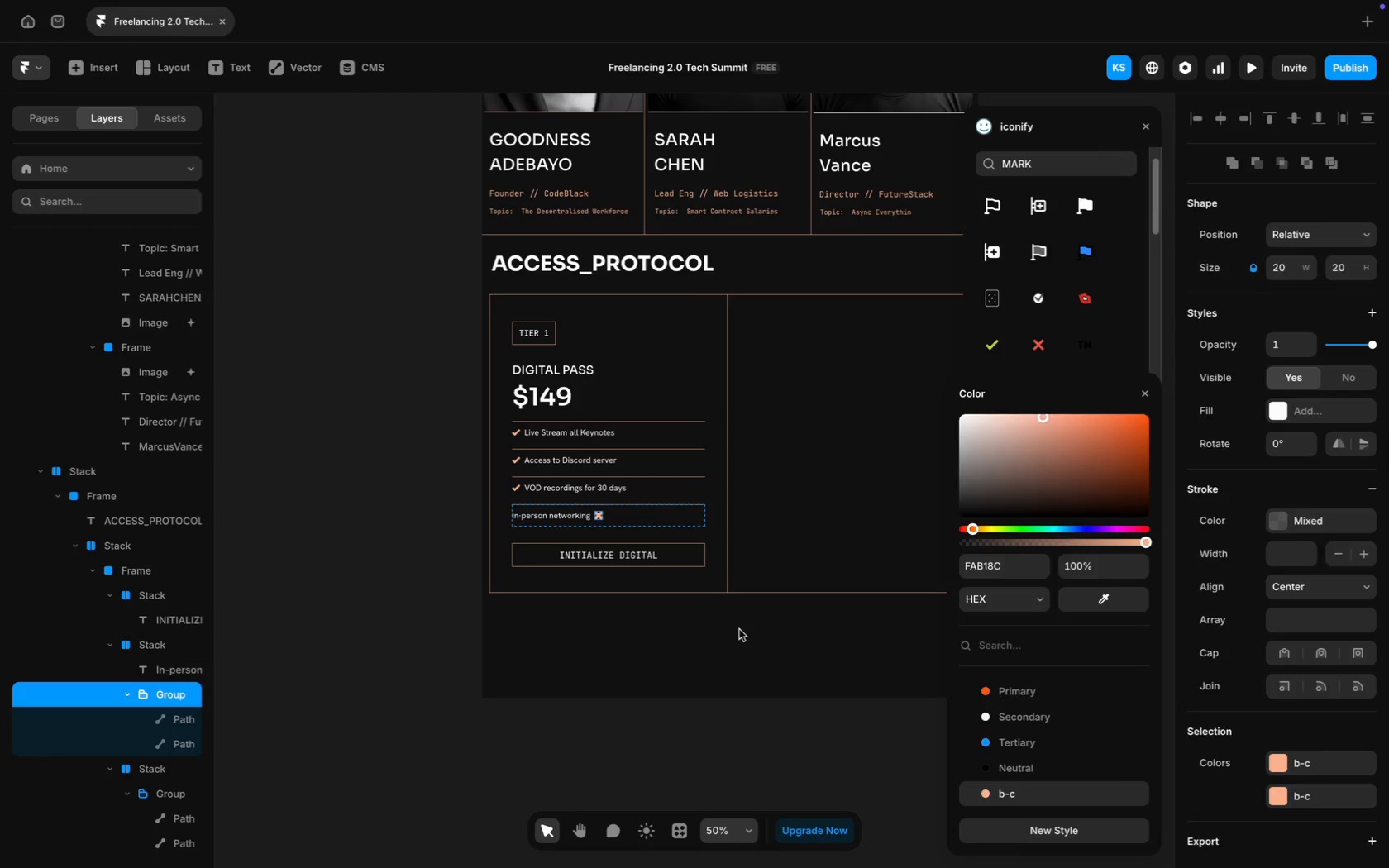 
left_click([739, 629])
 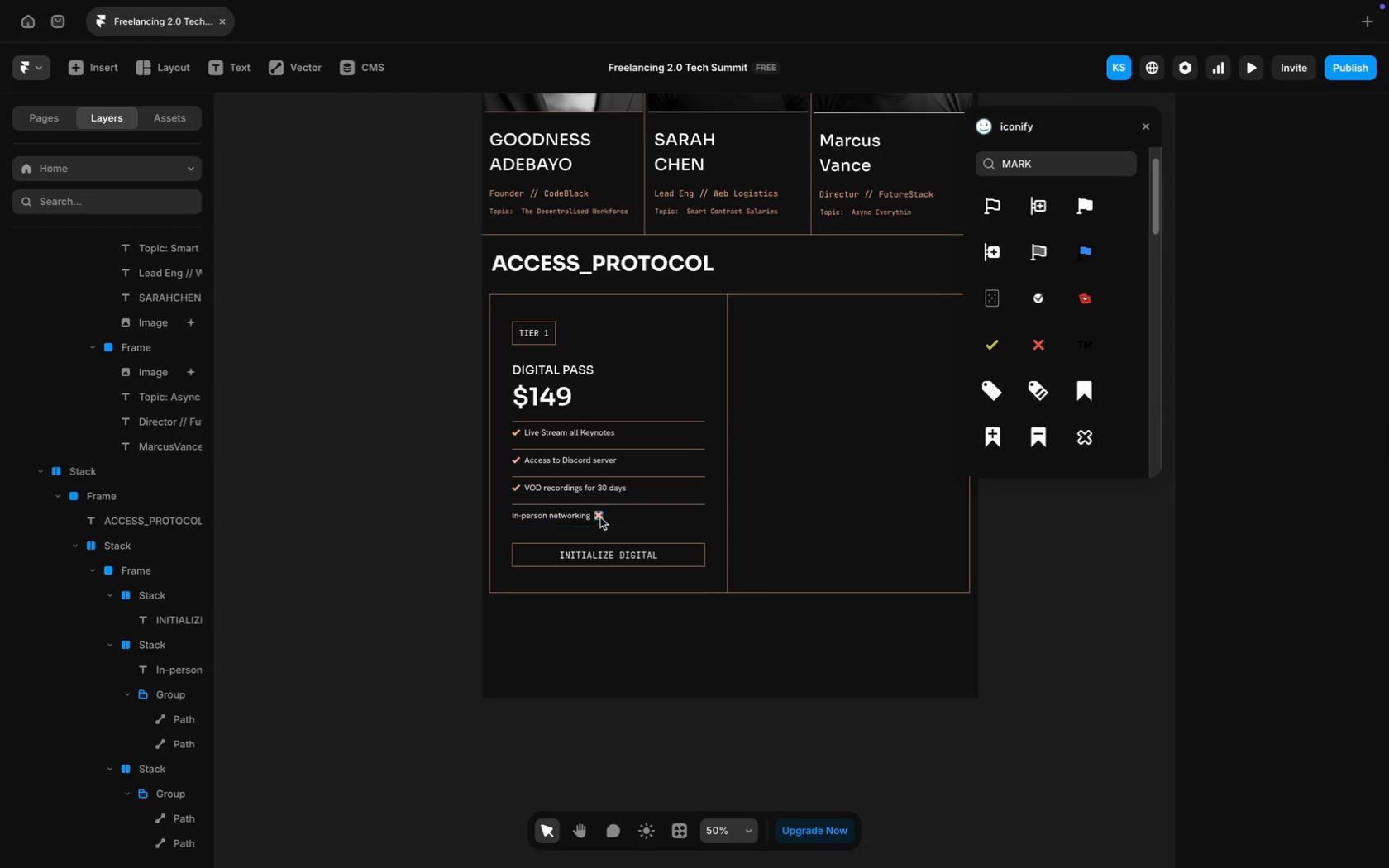 
left_click_drag(start_coordinate=[601, 517], to_coordinate=[518, 519])
 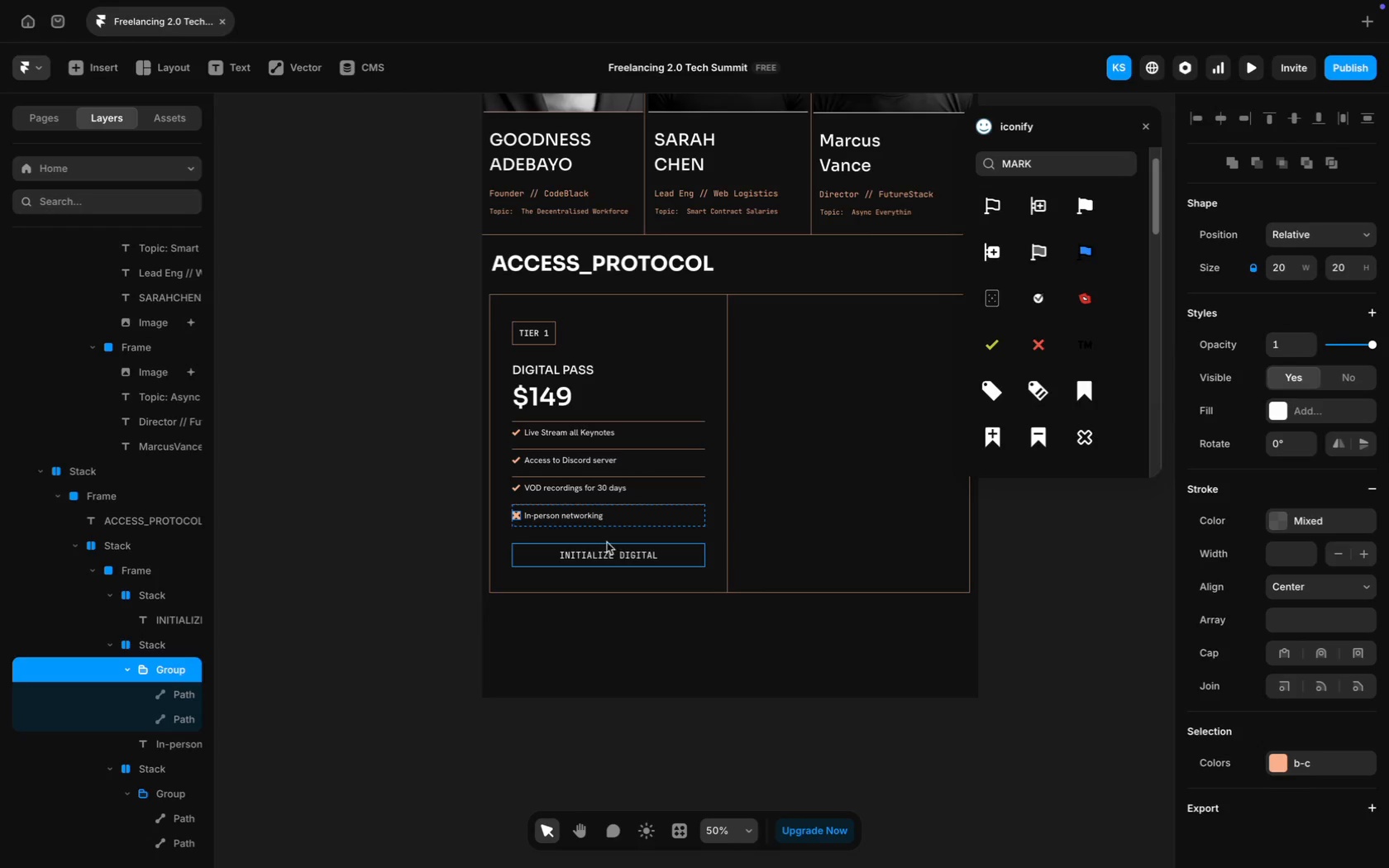 
left_click([616, 539])
 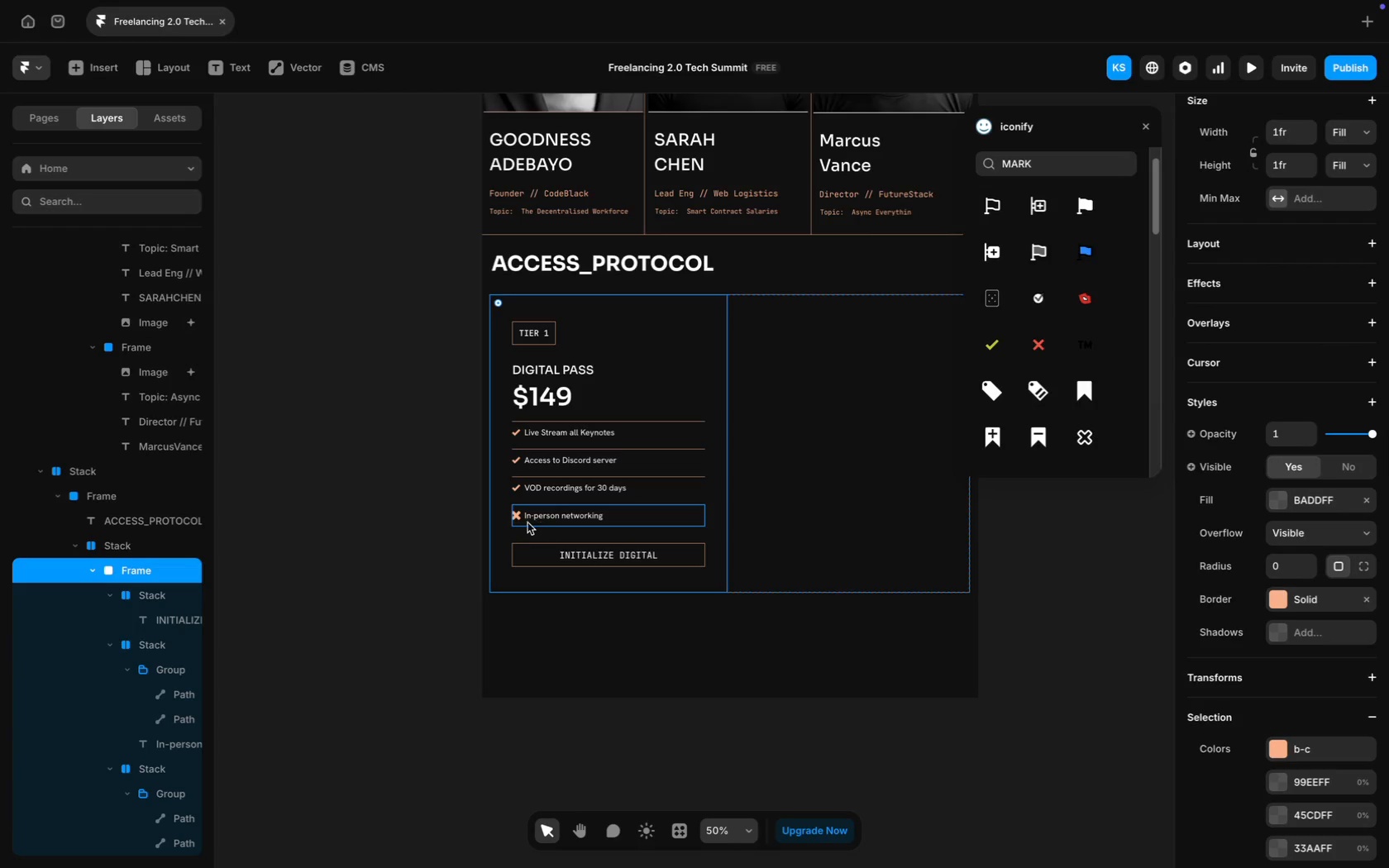 
left_click([516, 518])
 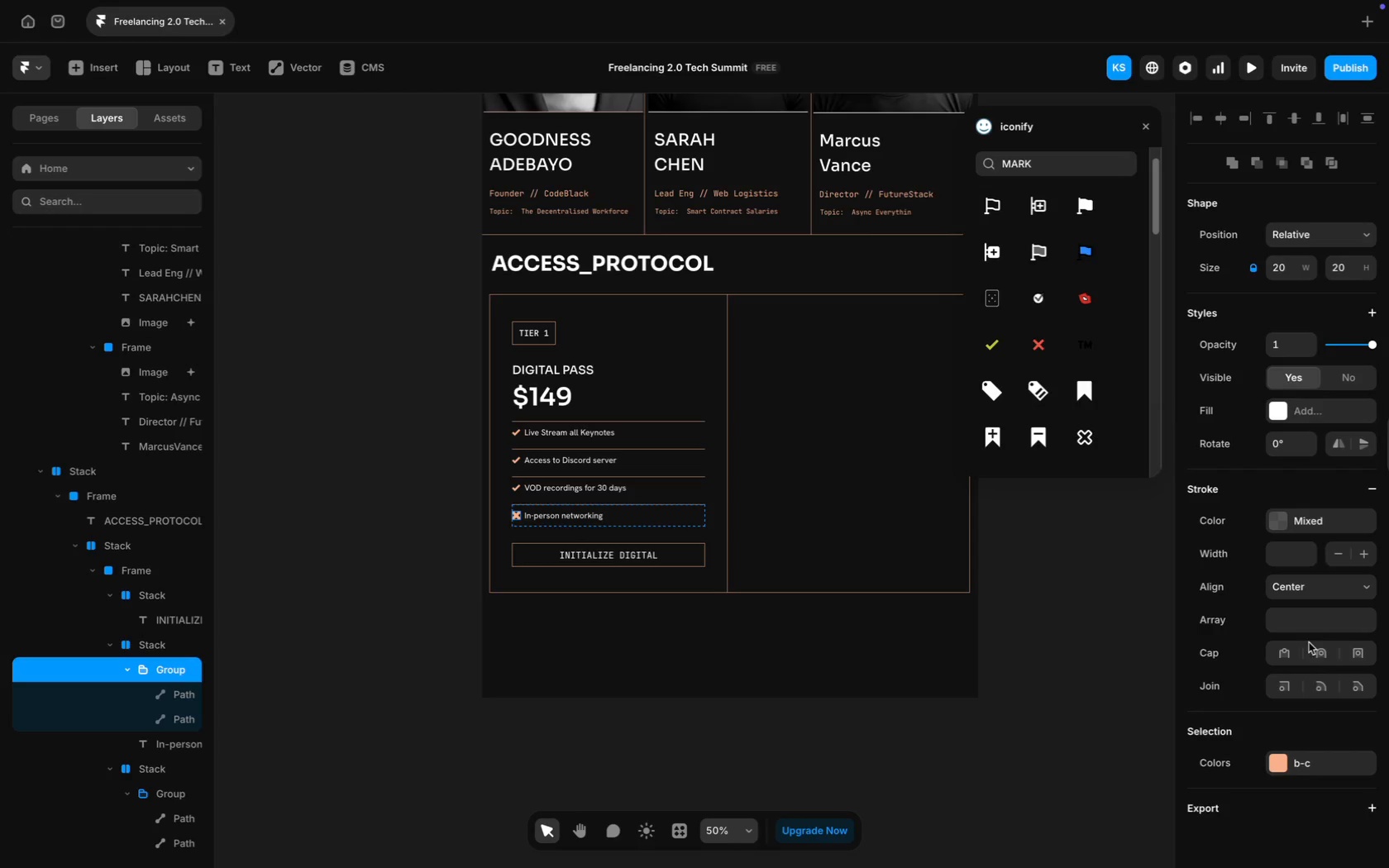 
left_click([1307, 755])
 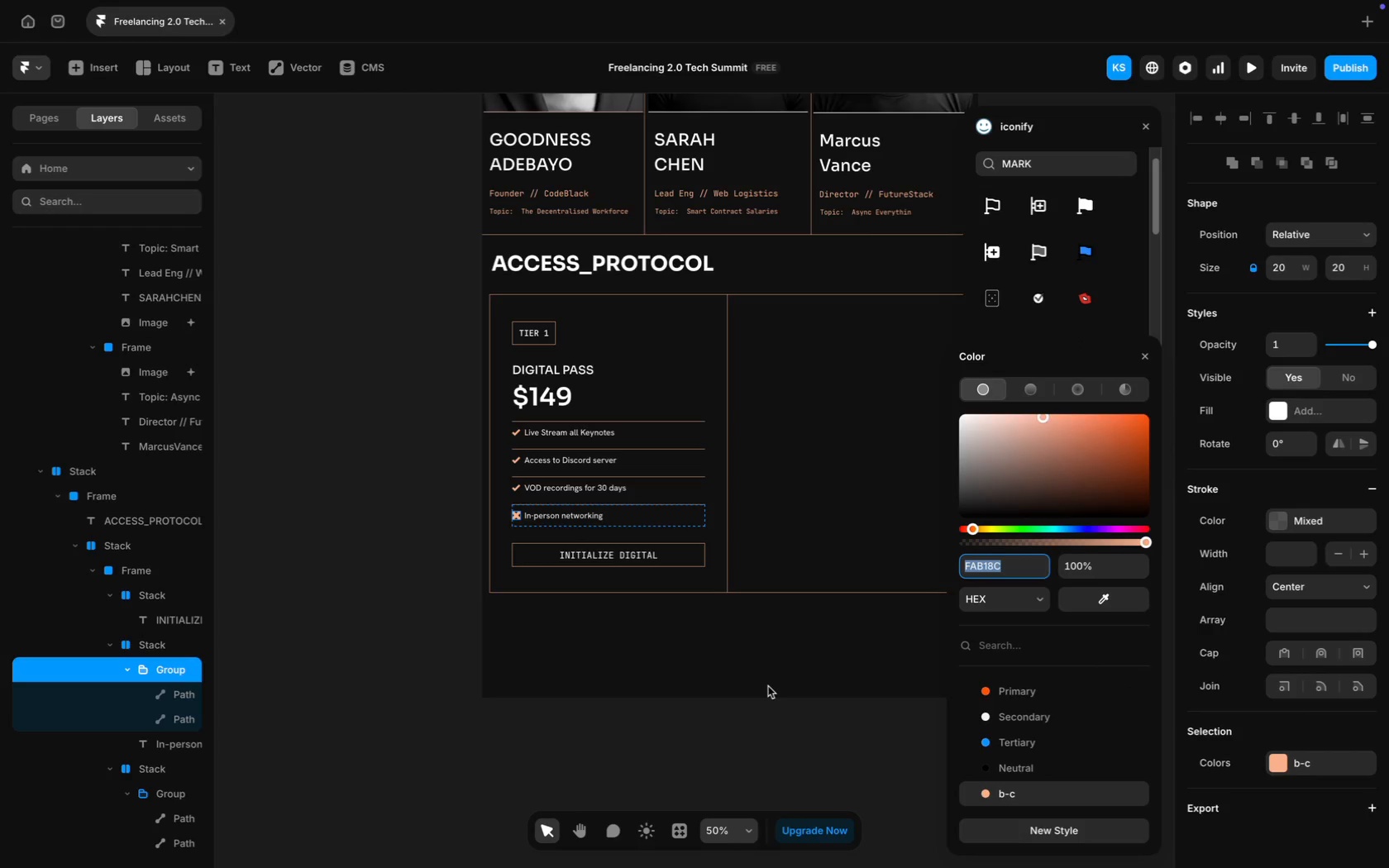 
scroll: coordinate [766, 631], scroll_direction: up, amount: 107.0
 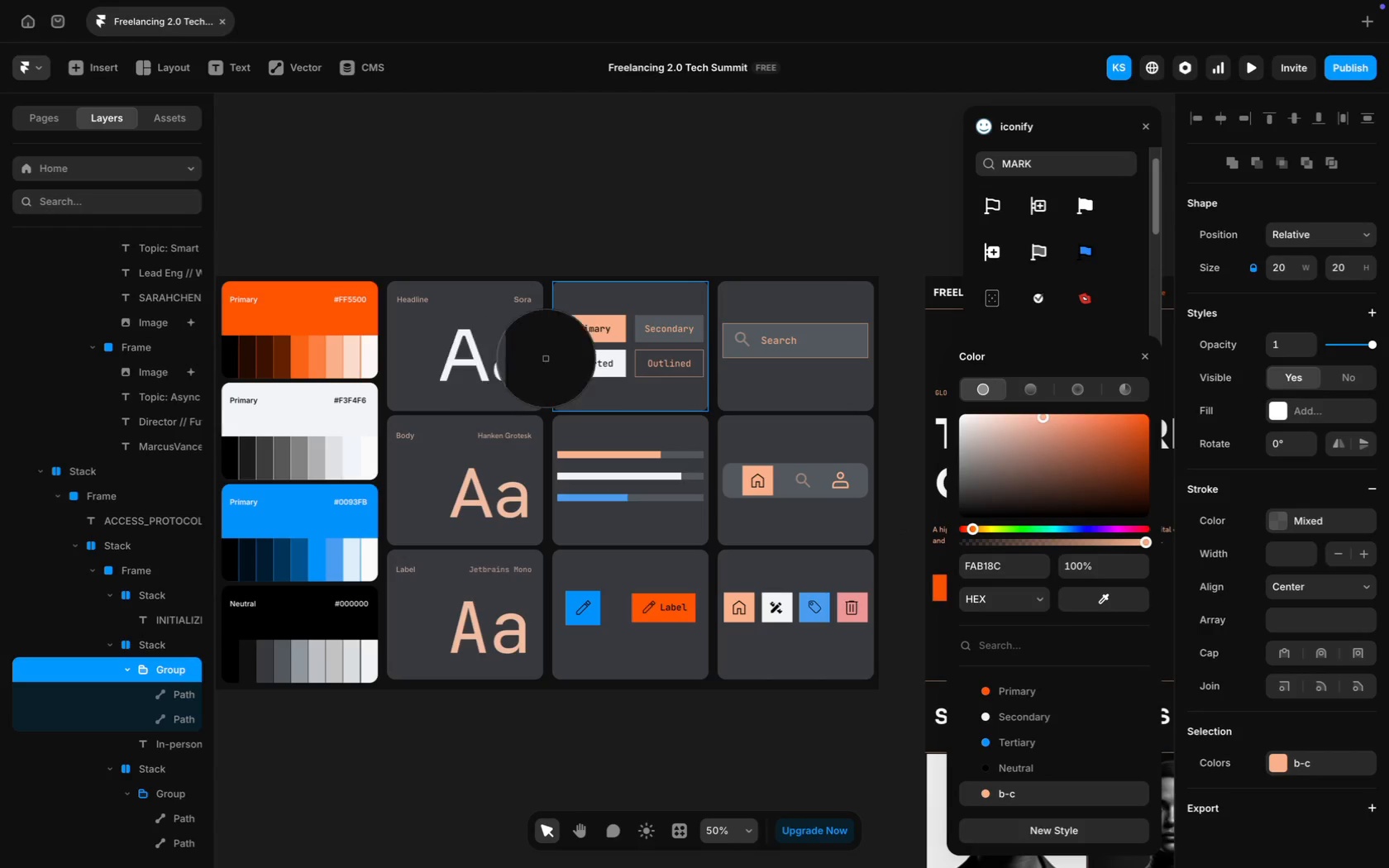 
wait(13.14)
 